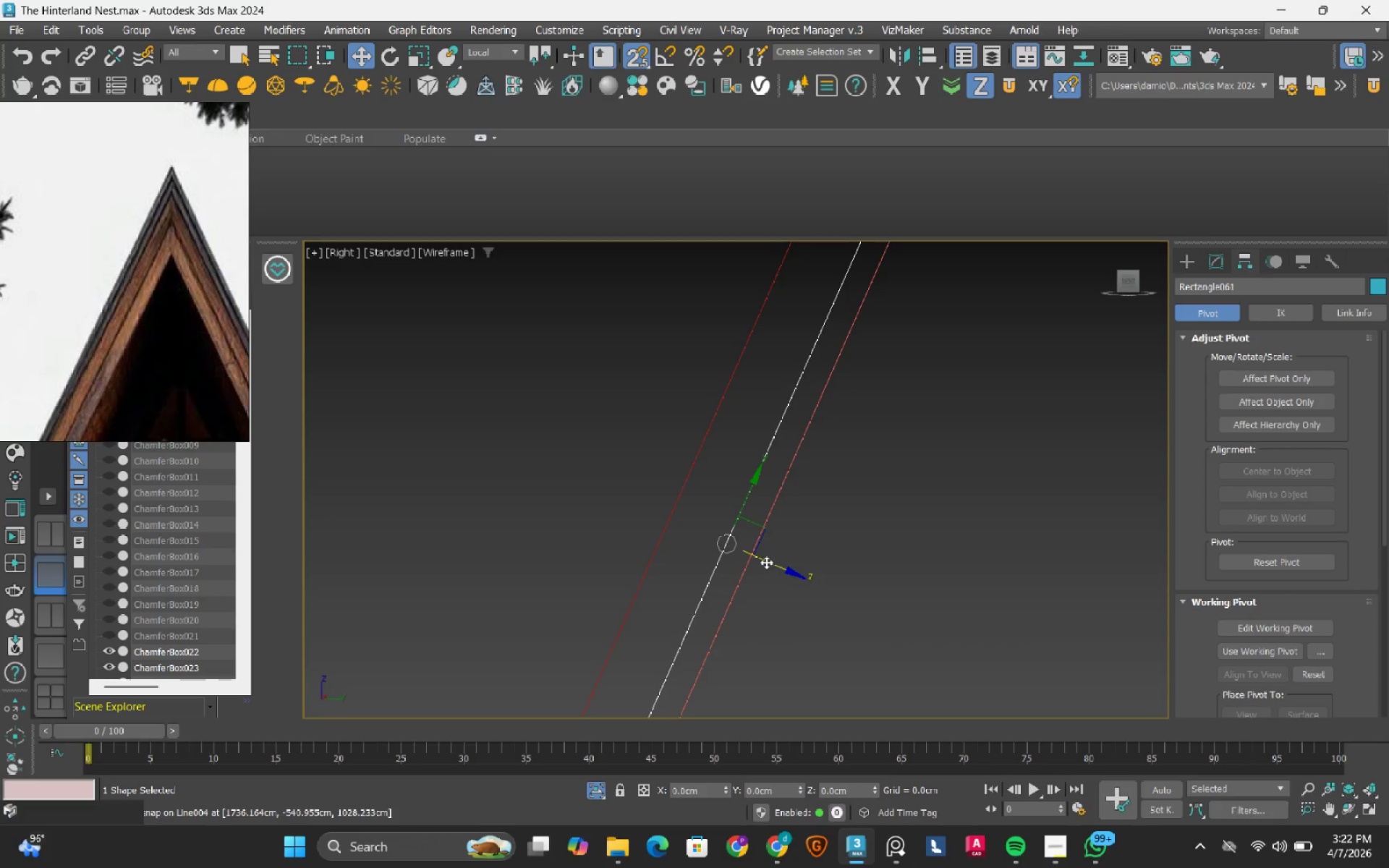 
left_click_drag(start_coordinate=[768, 563], to_coordinate=[680, 527])
 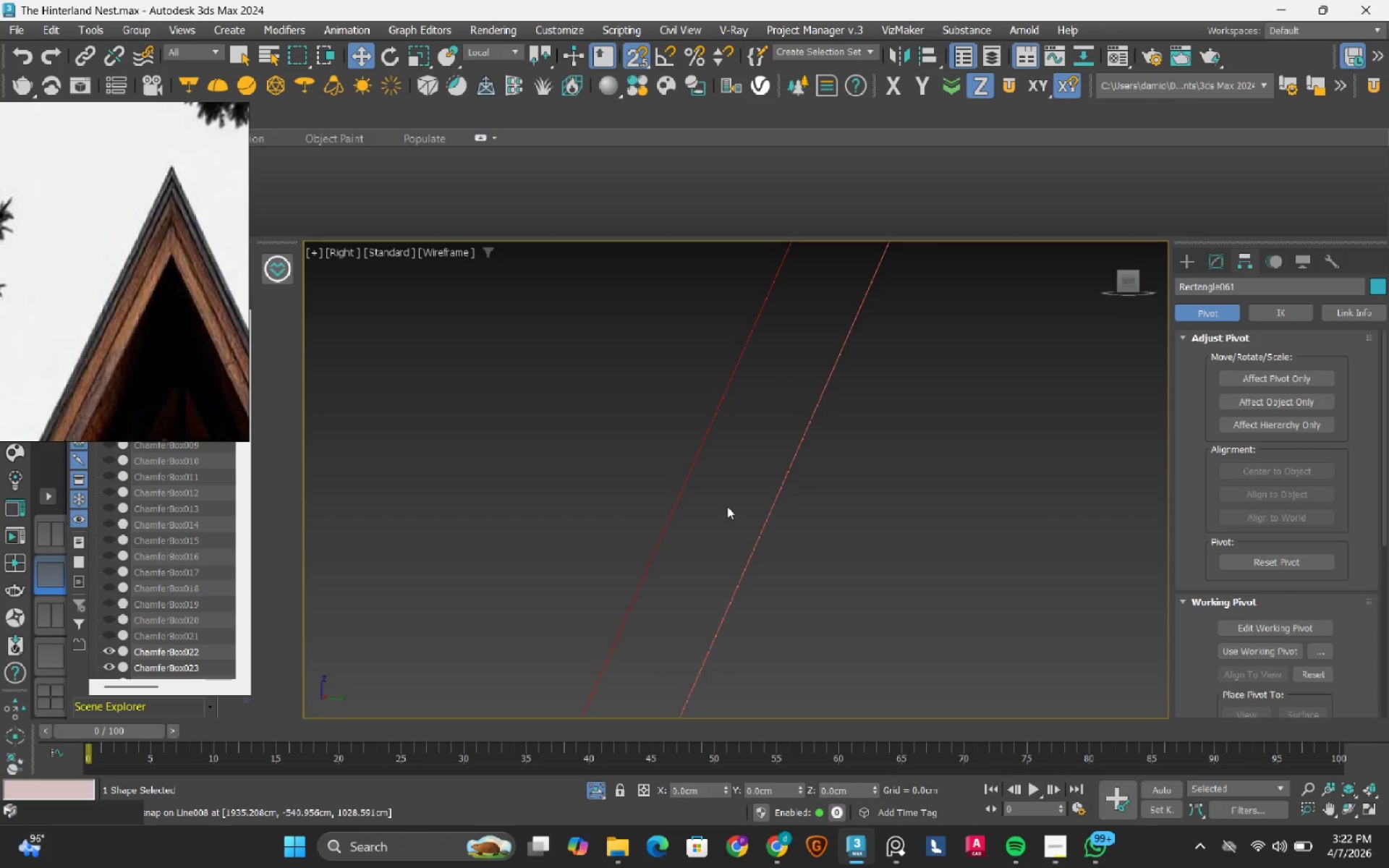 
key(S)
 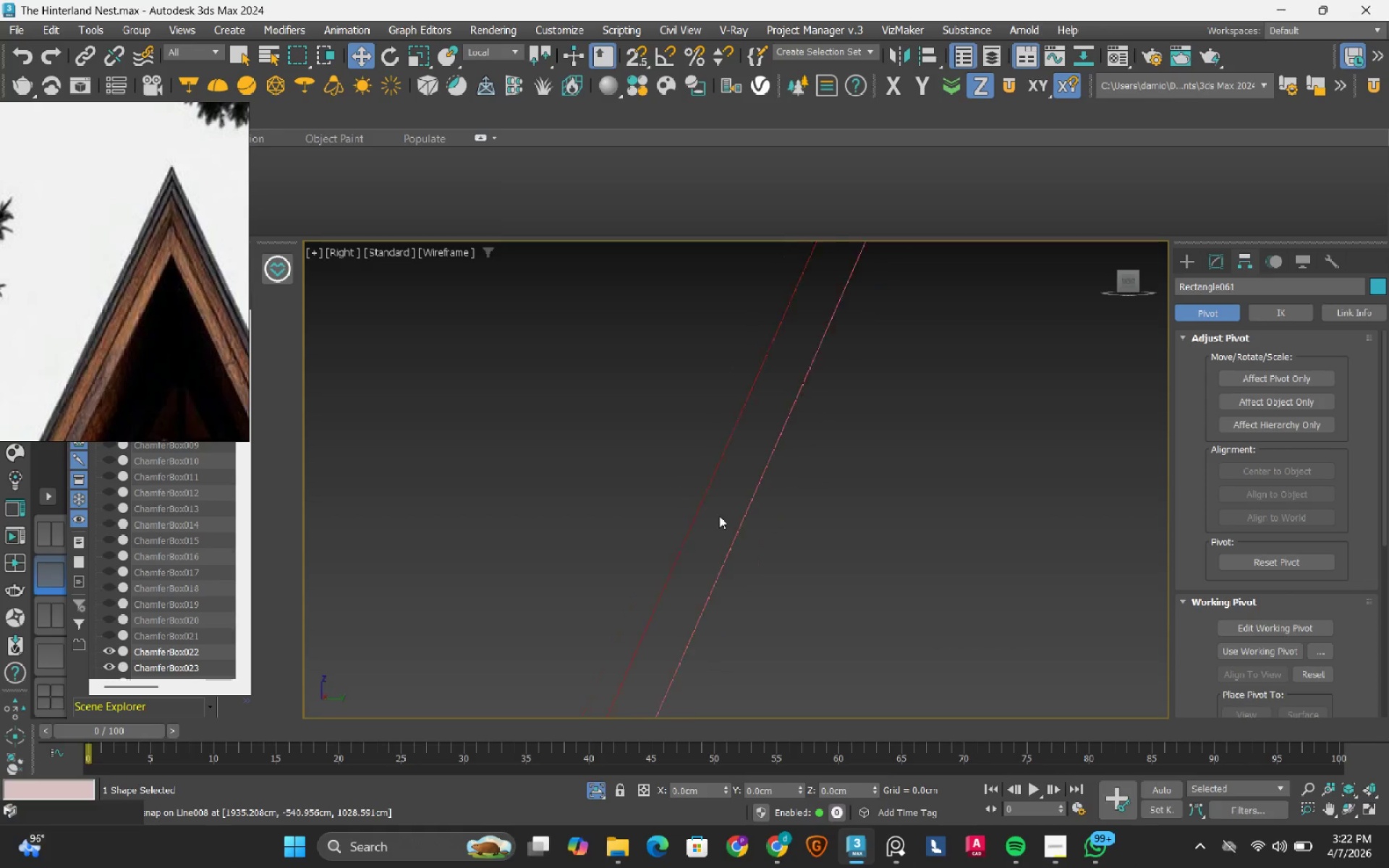 
scroll: coordinate [719, 518], scroll_direction: down, amount: 11.0
 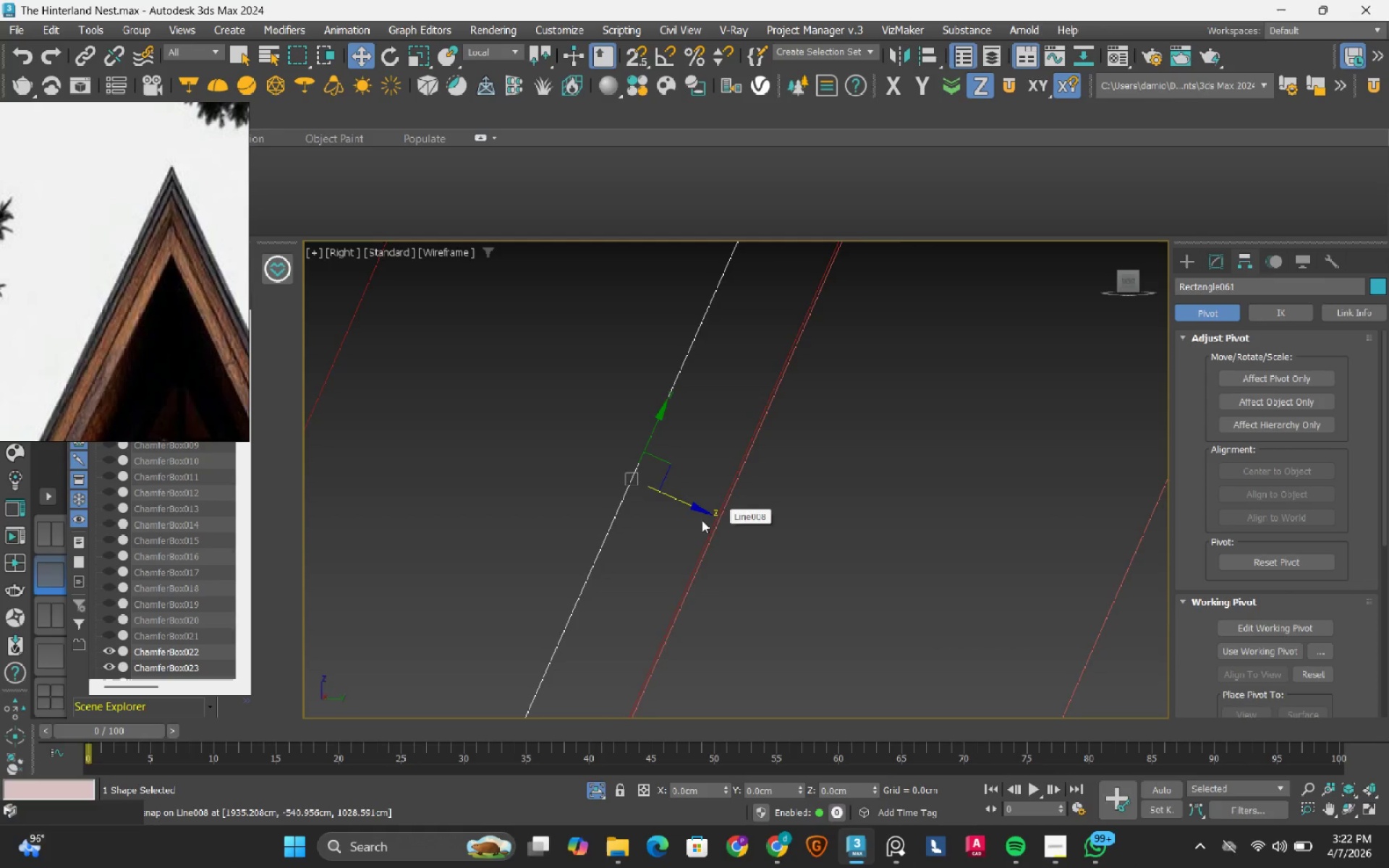 
key(S)
 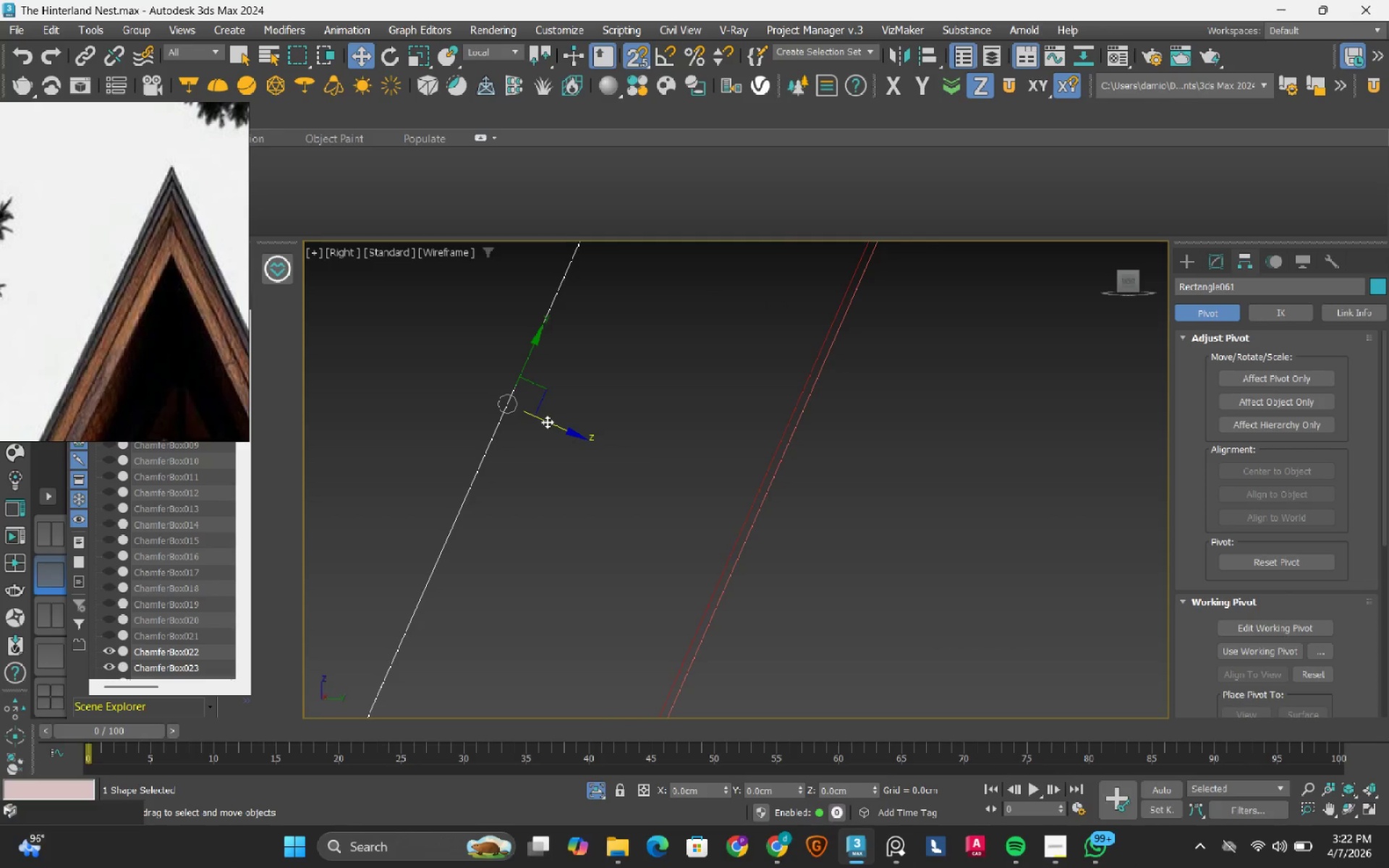 
scroll: coordinate [698, 520], scroll_direction: up, amount: 3.0
 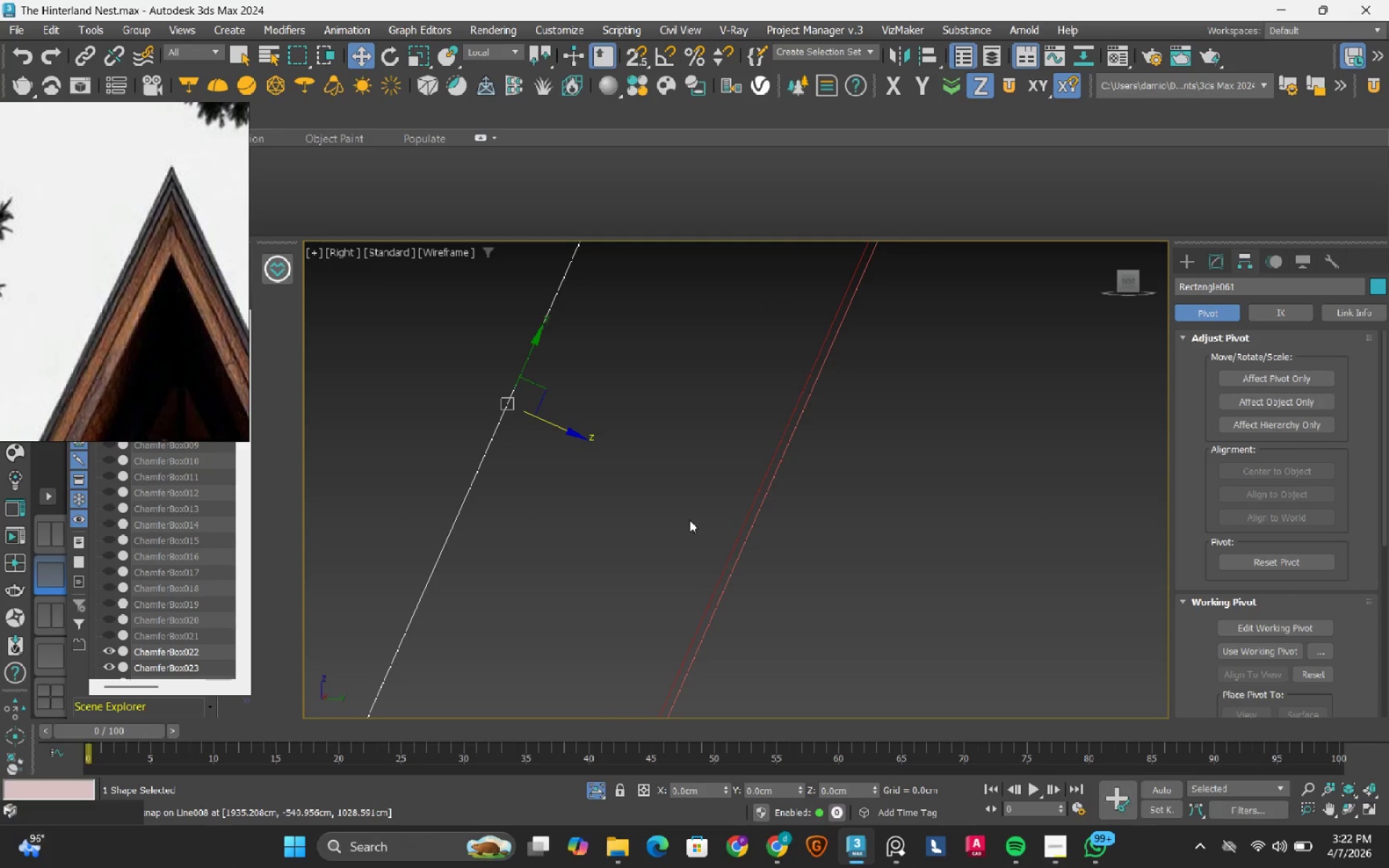 
key(S)
 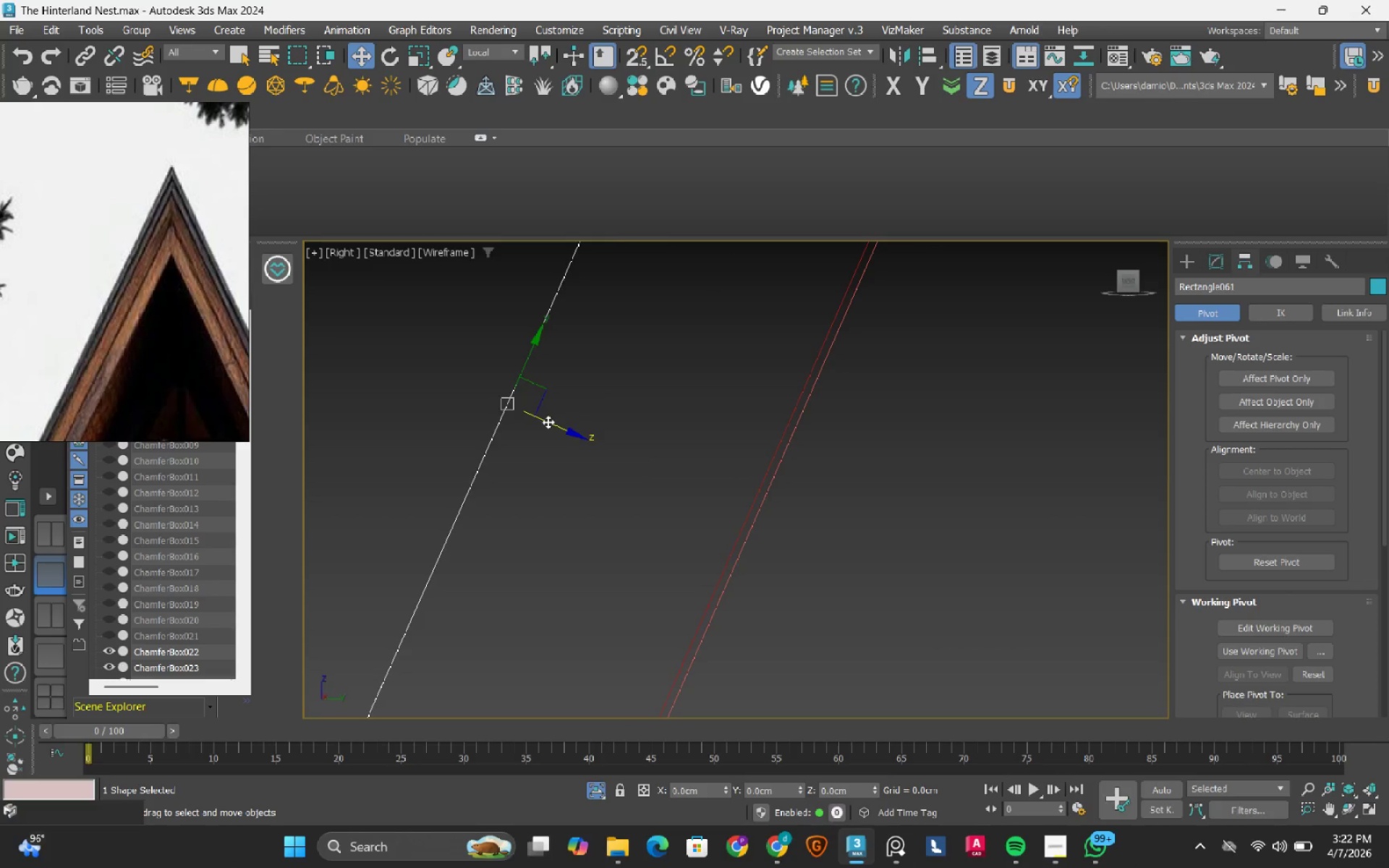 
left_click_drag(start_coordinate=[548, 422], to_coordinate=[751, 580])
 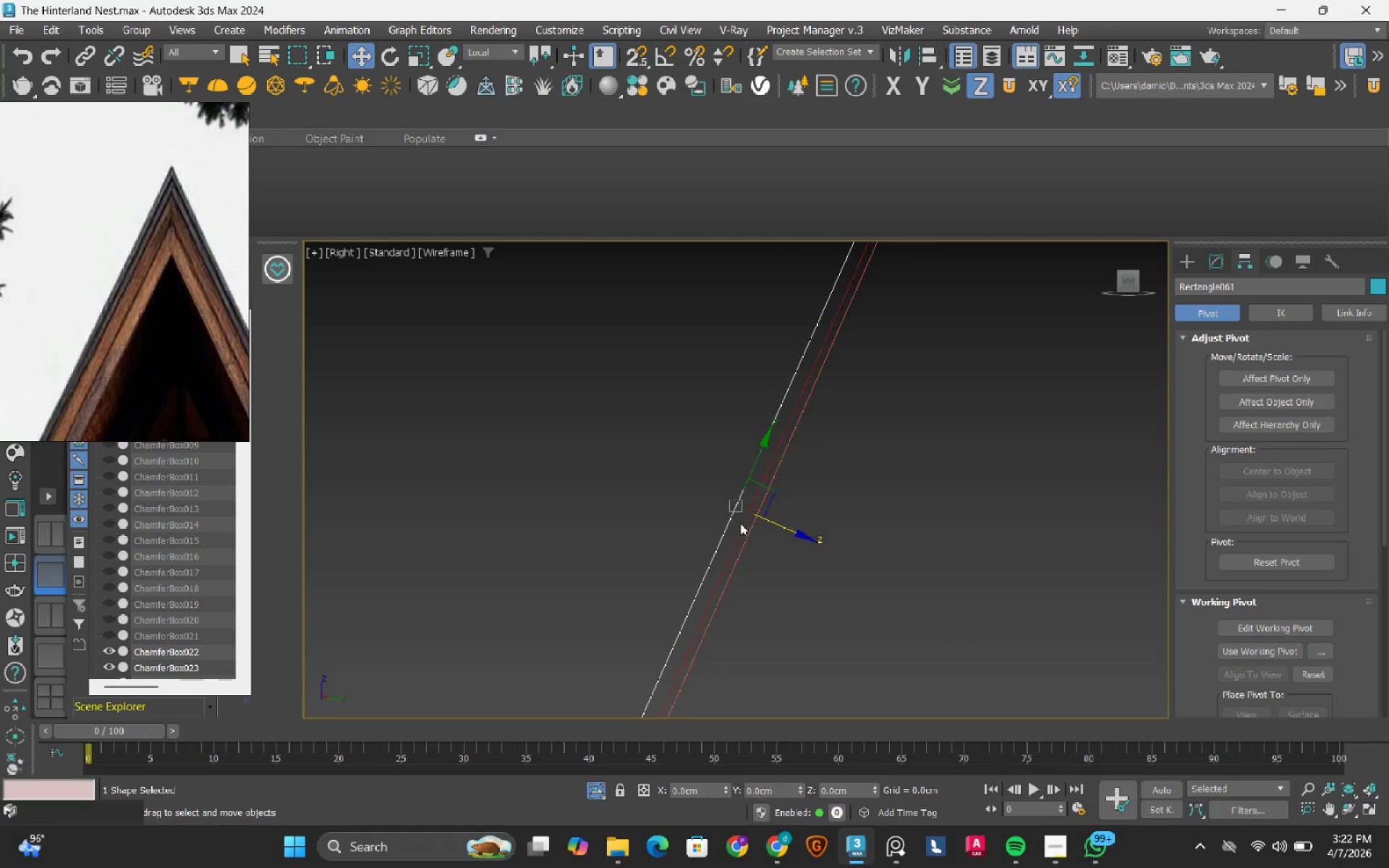 
scroll: coordinate [731, 461], scroll_direction: up, amount: 8.0
 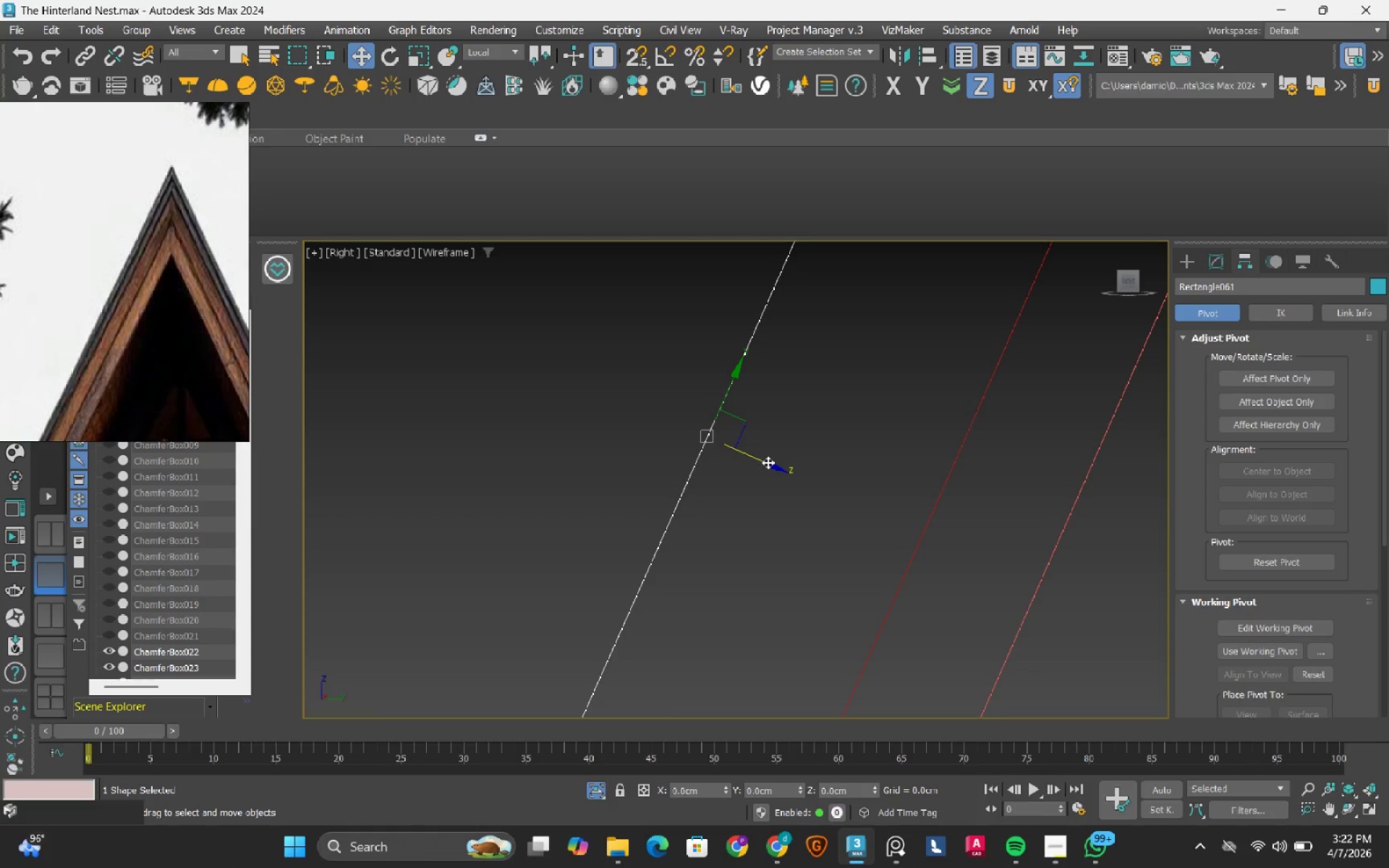 
left_click_drag(start_coordinate=[768, 462], to_coordinate=[958, 615])
 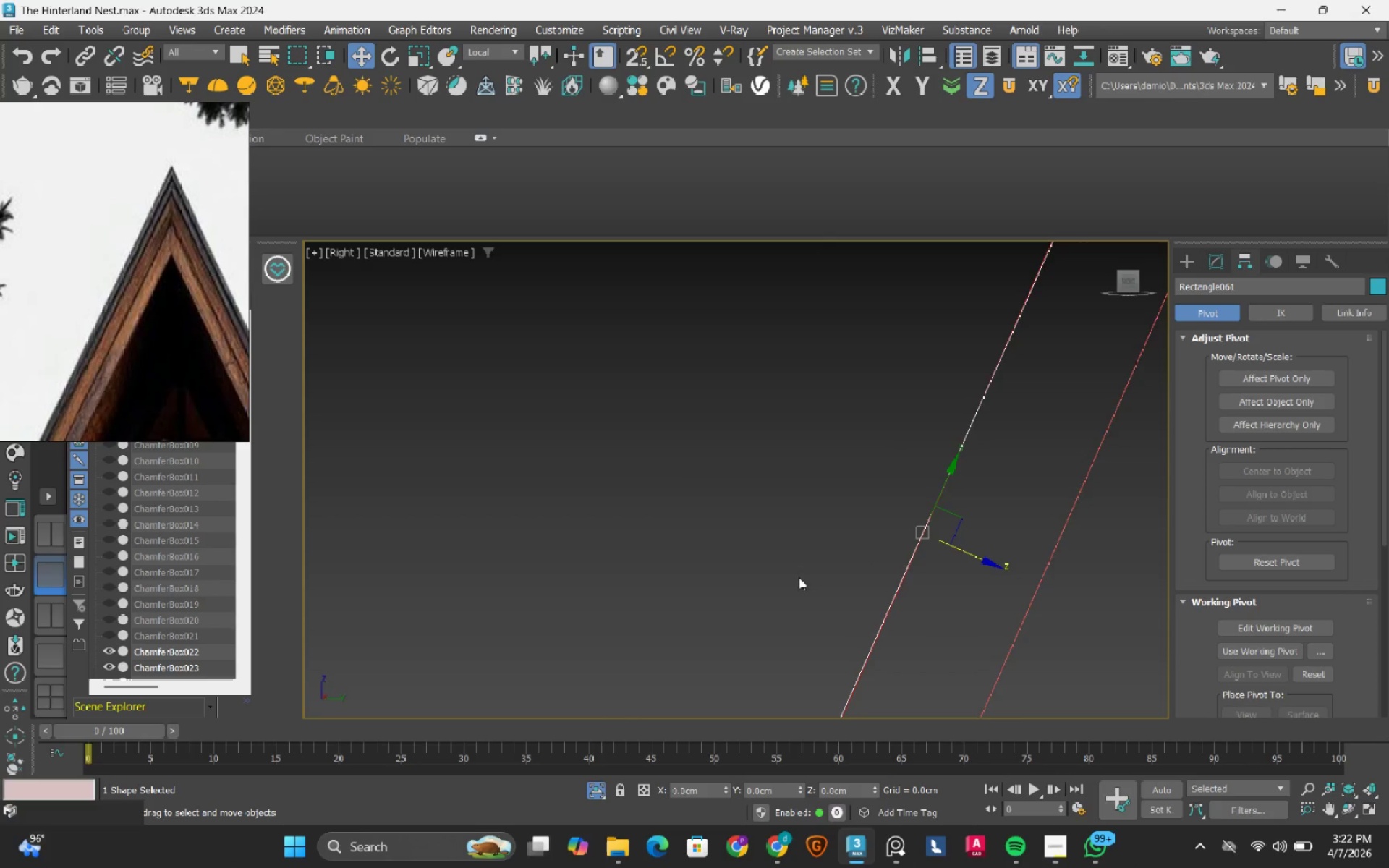 
scroll: coordinate [808, 582], scroll_direction: down, amount: 27.0
 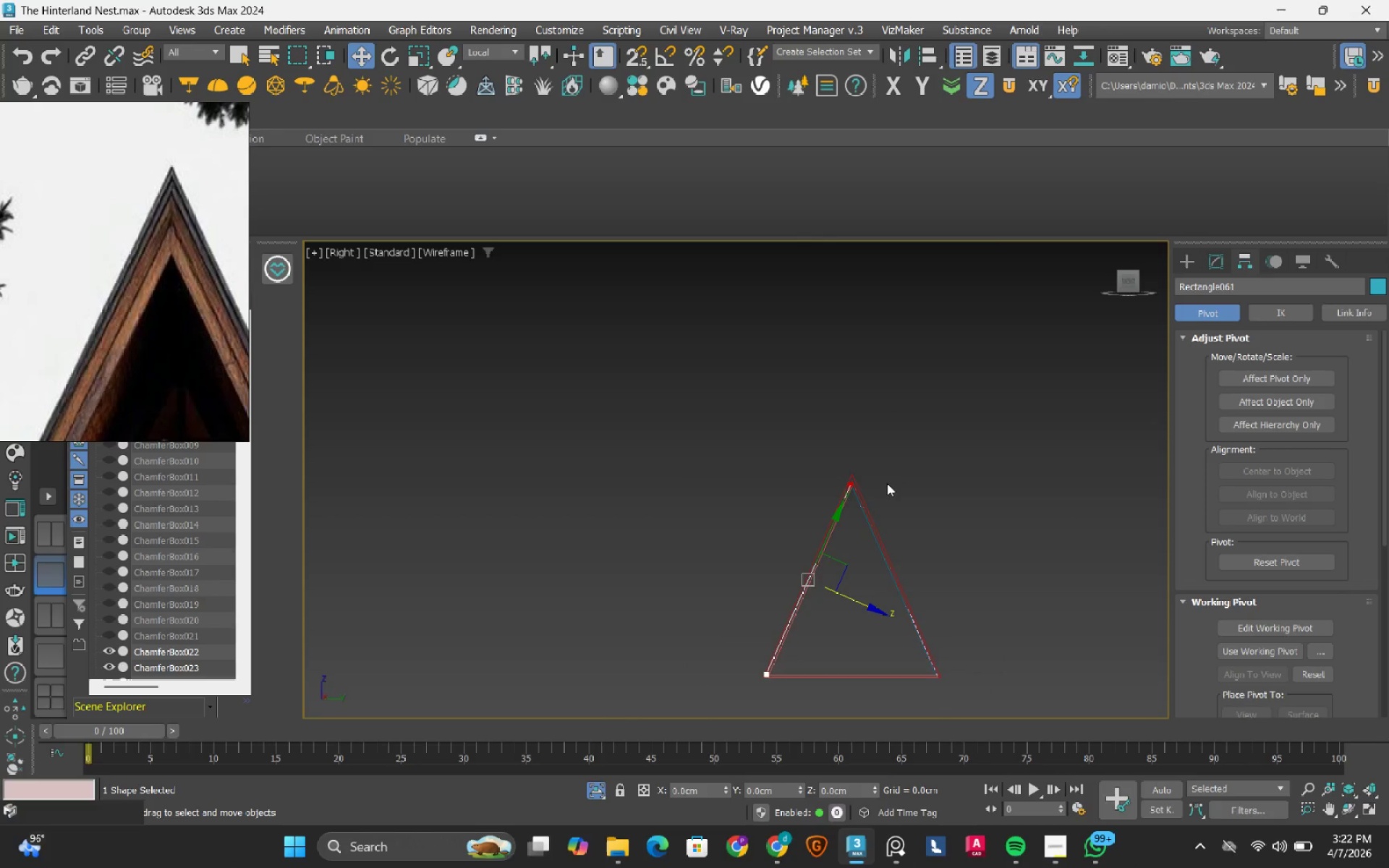 
scroll: coordinate [723, 409], scroll_direction: up, amount: 11.0
 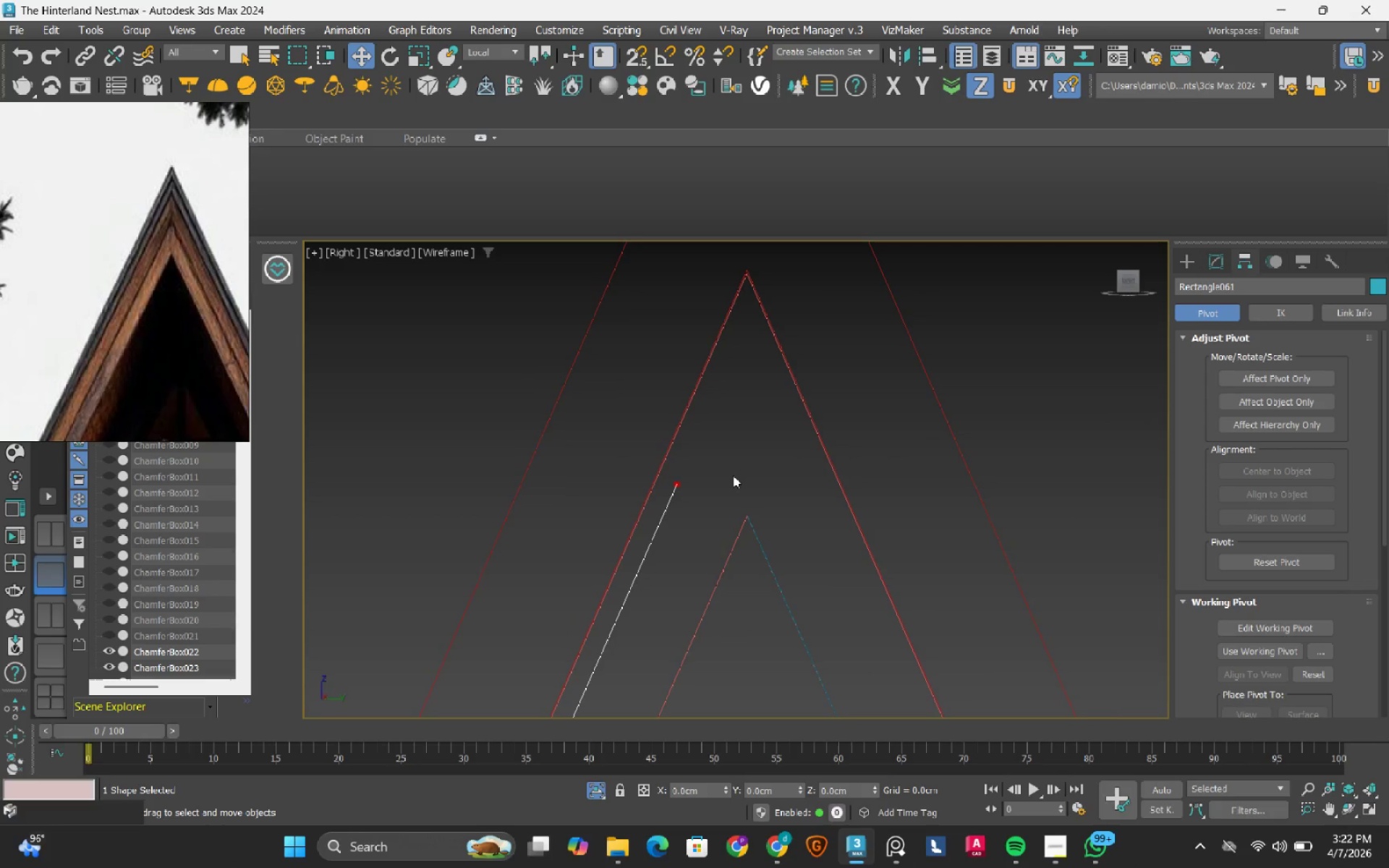 
key(1)
 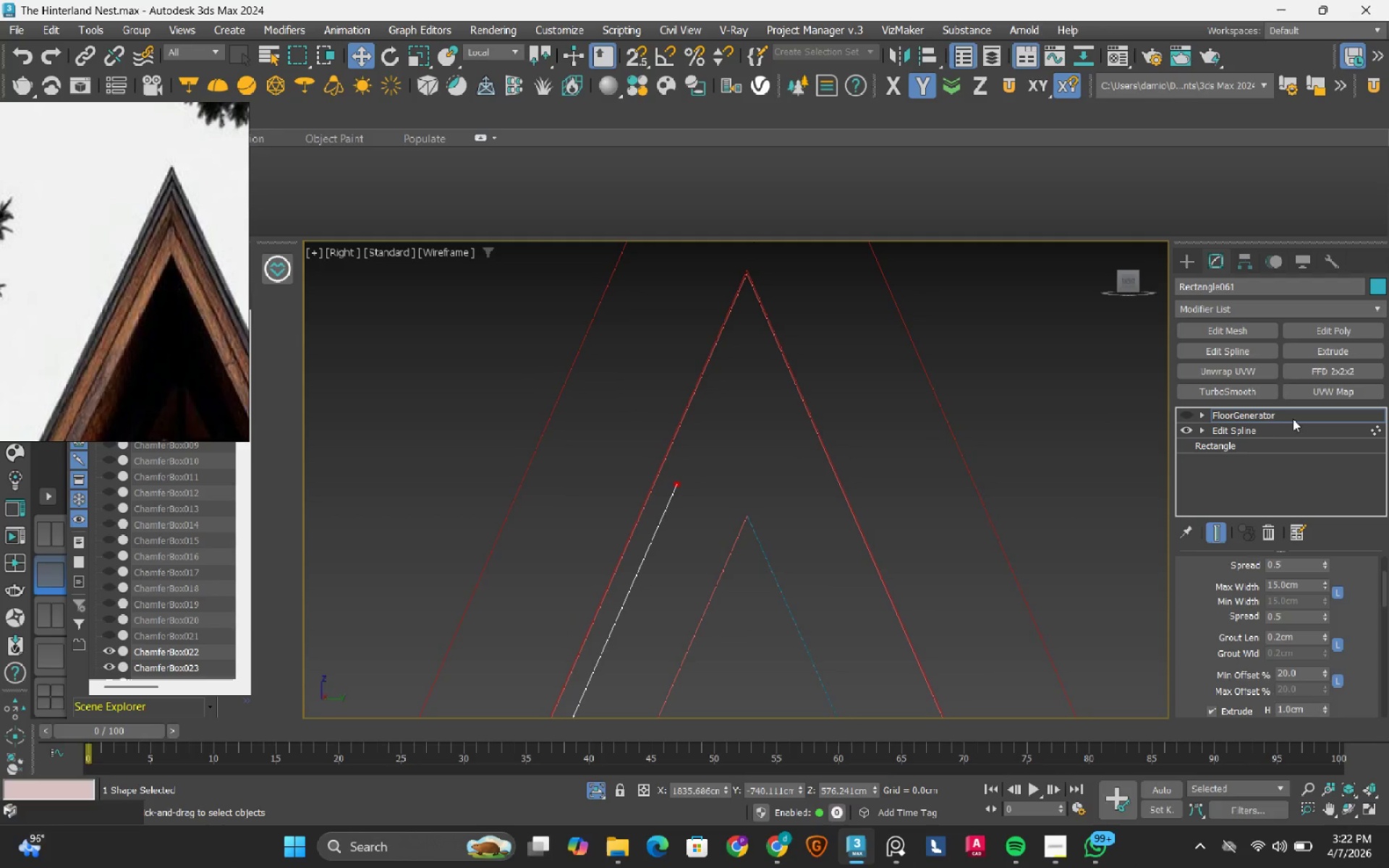 
left_click([1250, 435])
 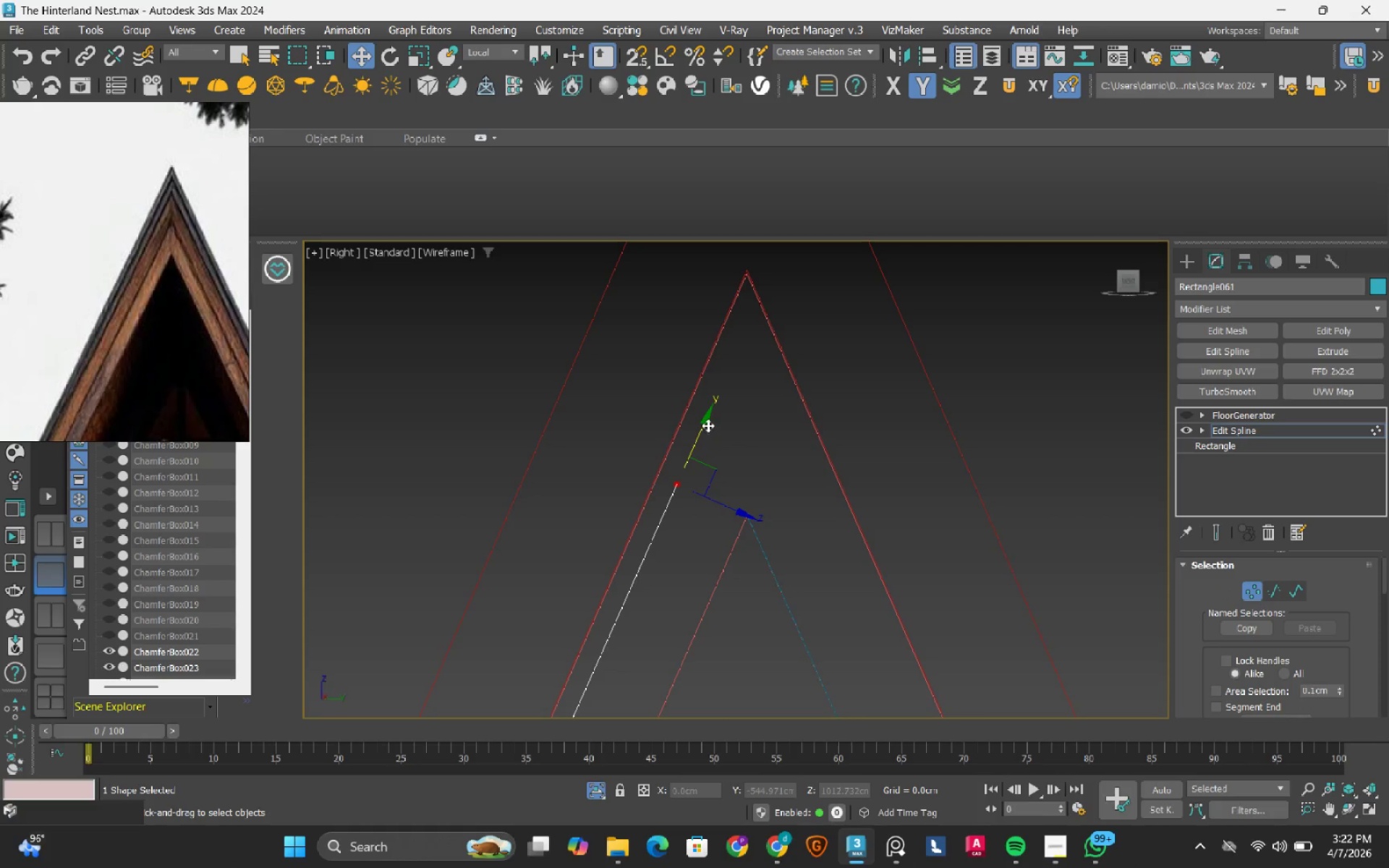 
left_click_drag(start_coordinate=[708, 423], to_coordinate=[792, 240])
 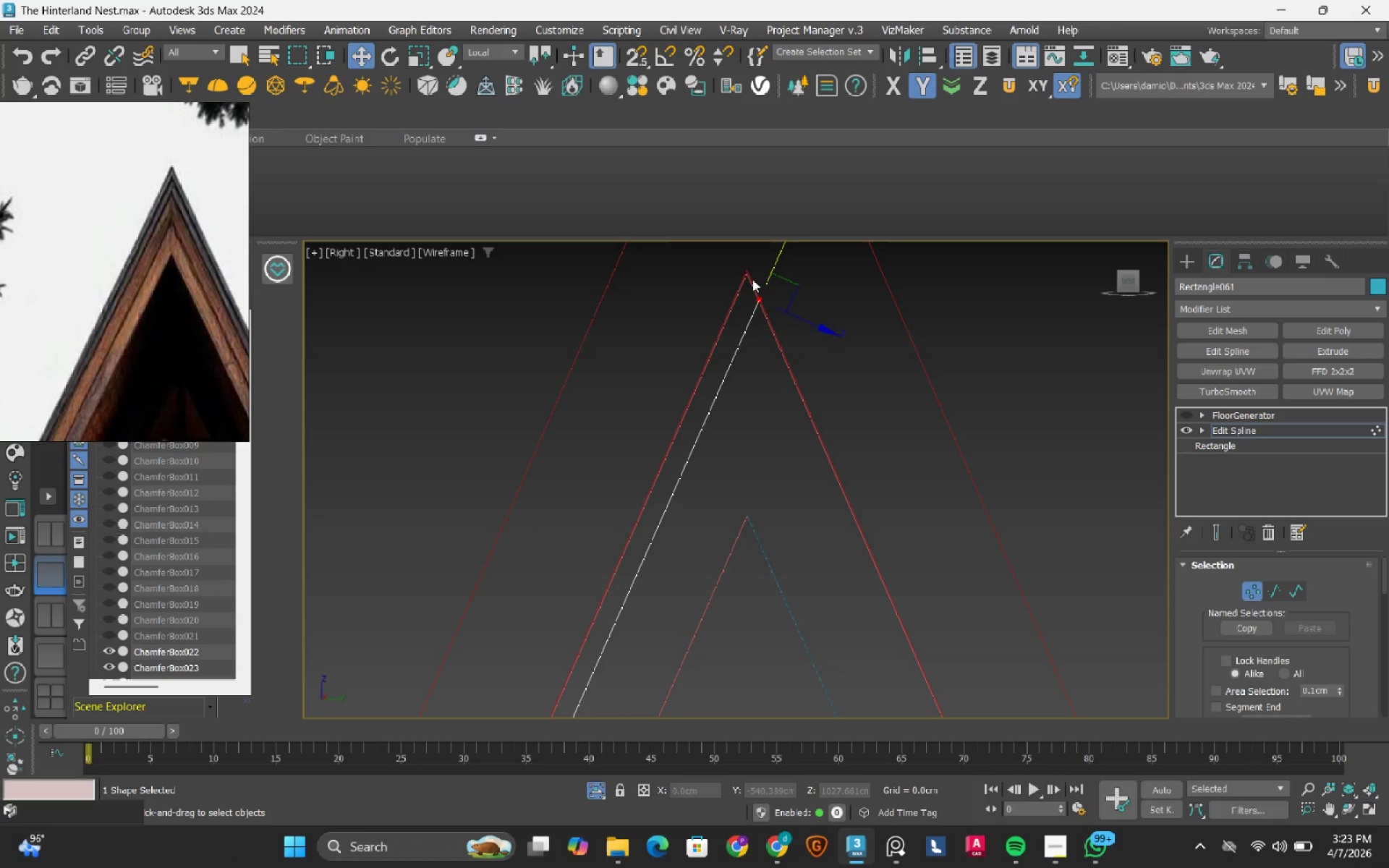 
scroll: coordinate [755, 294], scroll_direction: down, amount: 10.0
 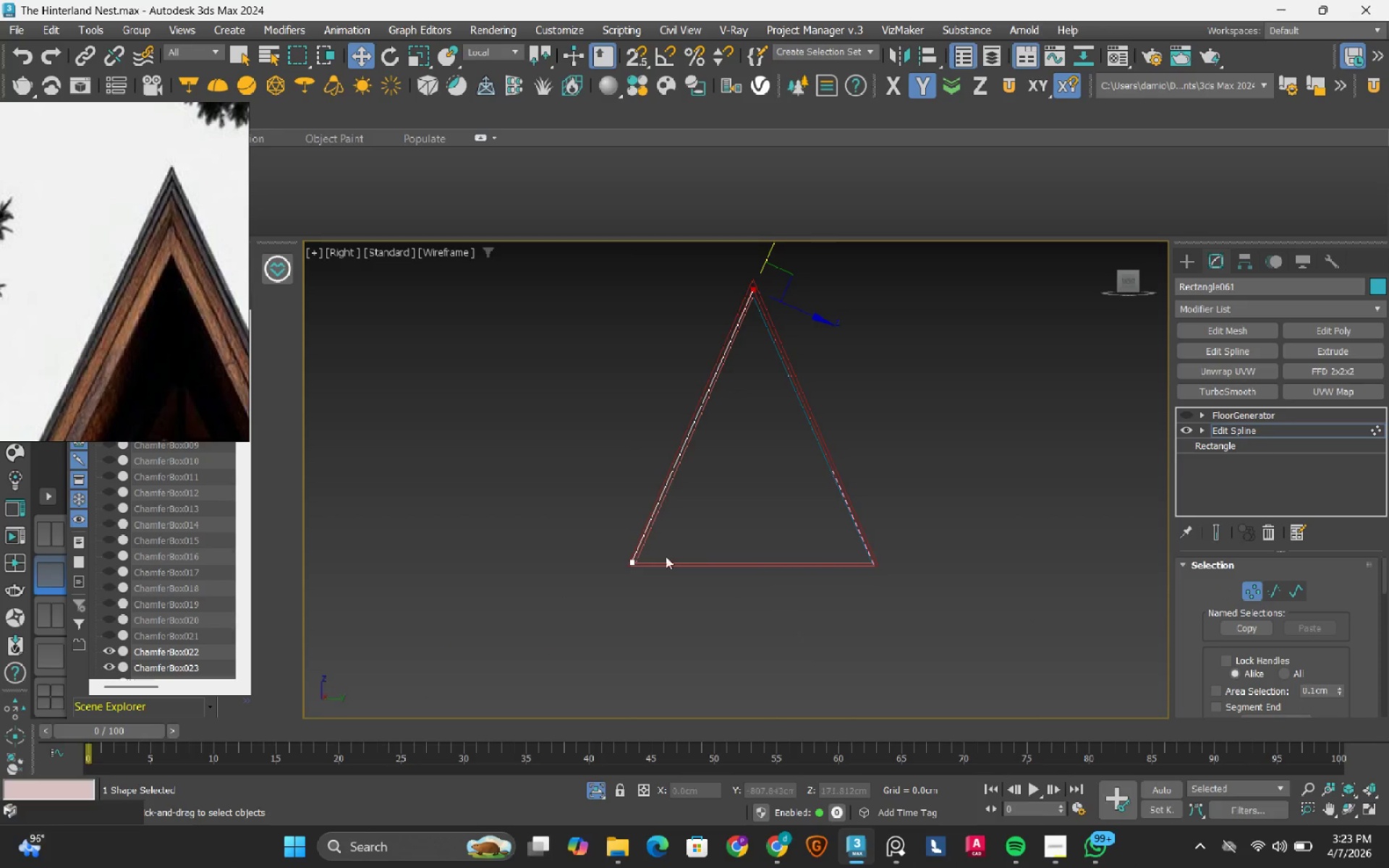 
scroll: coordinate [585, 522], scroll_direction: up, amount: 9.0
 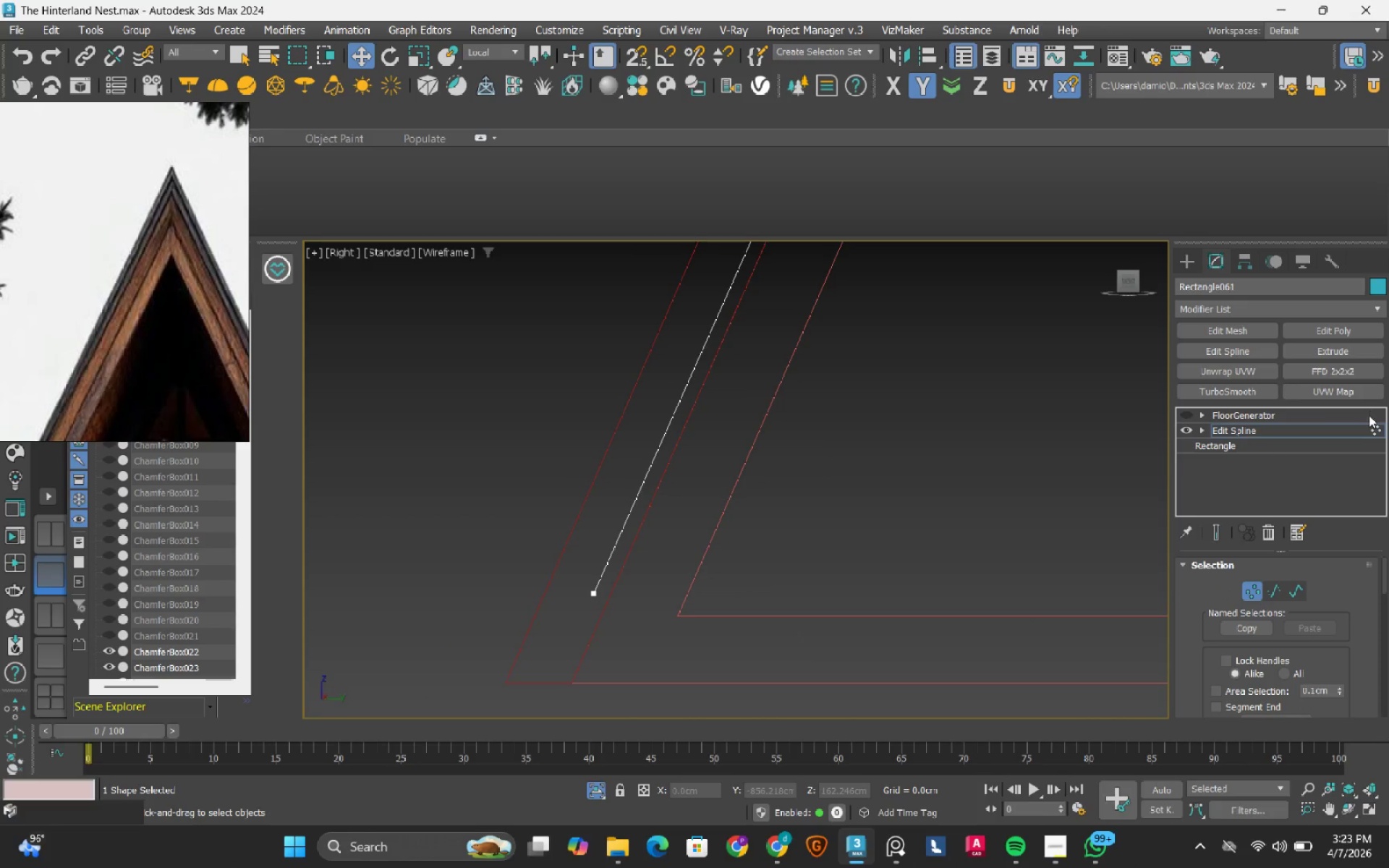 
left_click([1377, 430])
 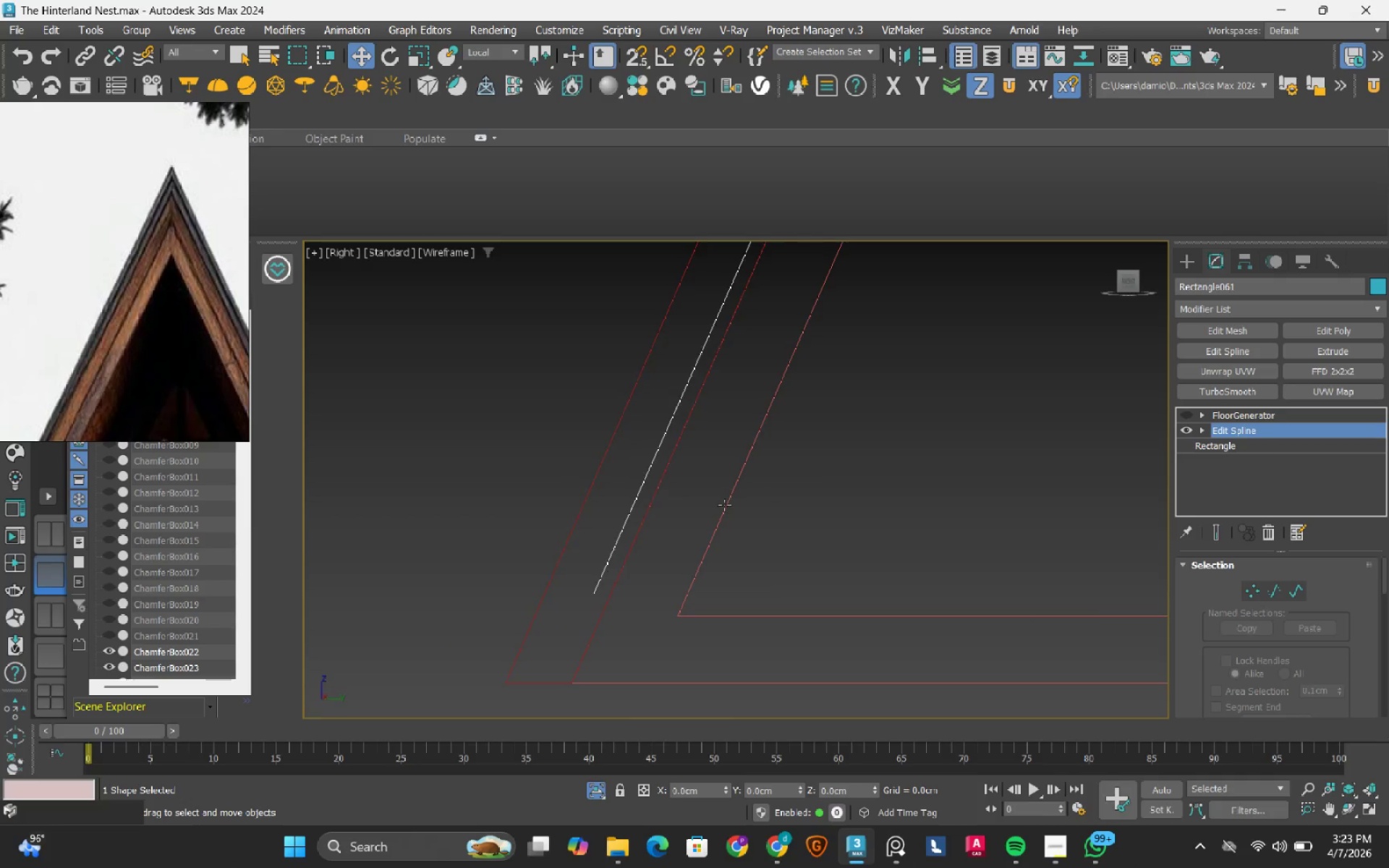 
scroll: coordinate [718, 510], scroll_direction: down, amount: 4.0
 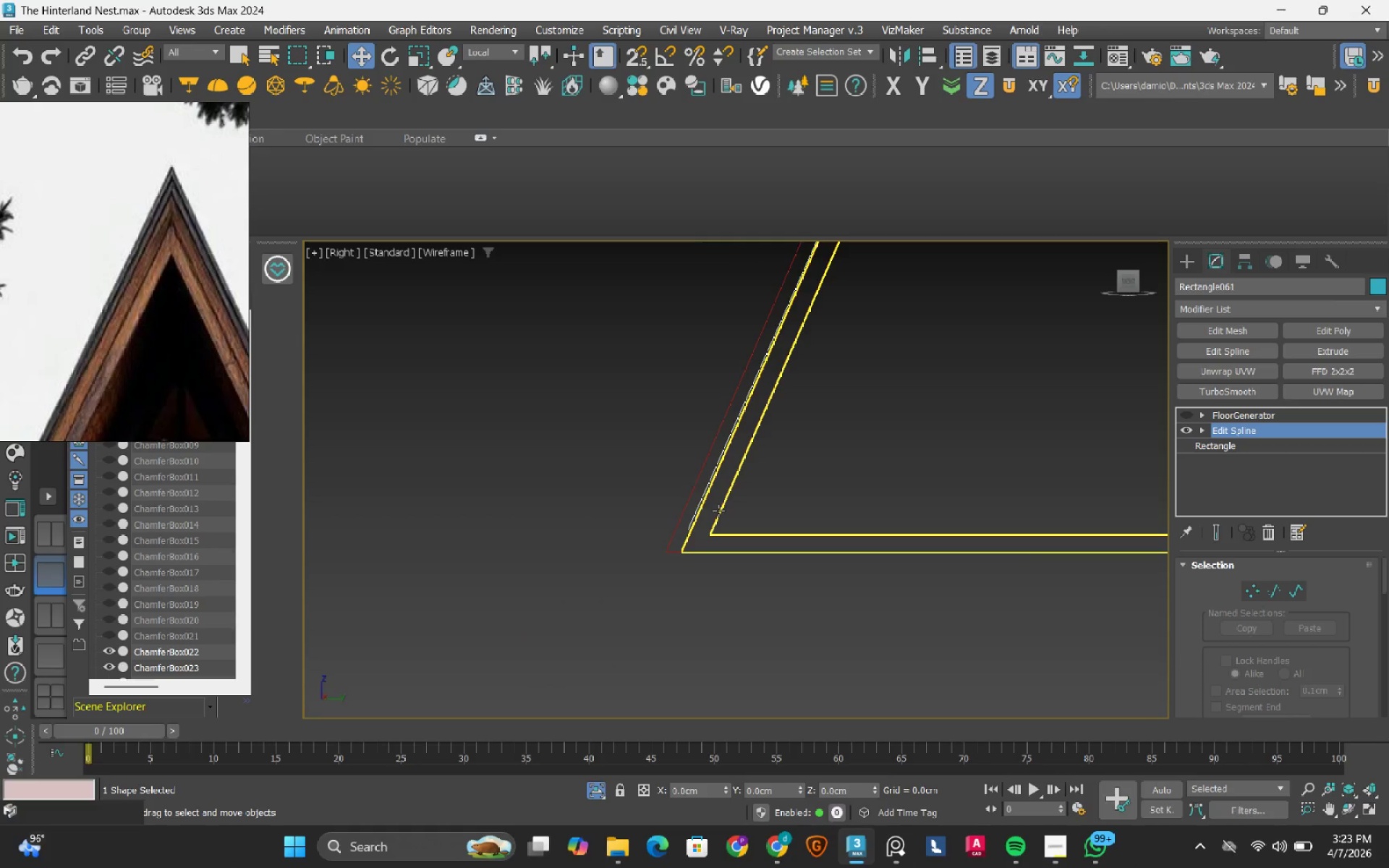 
type(we)
 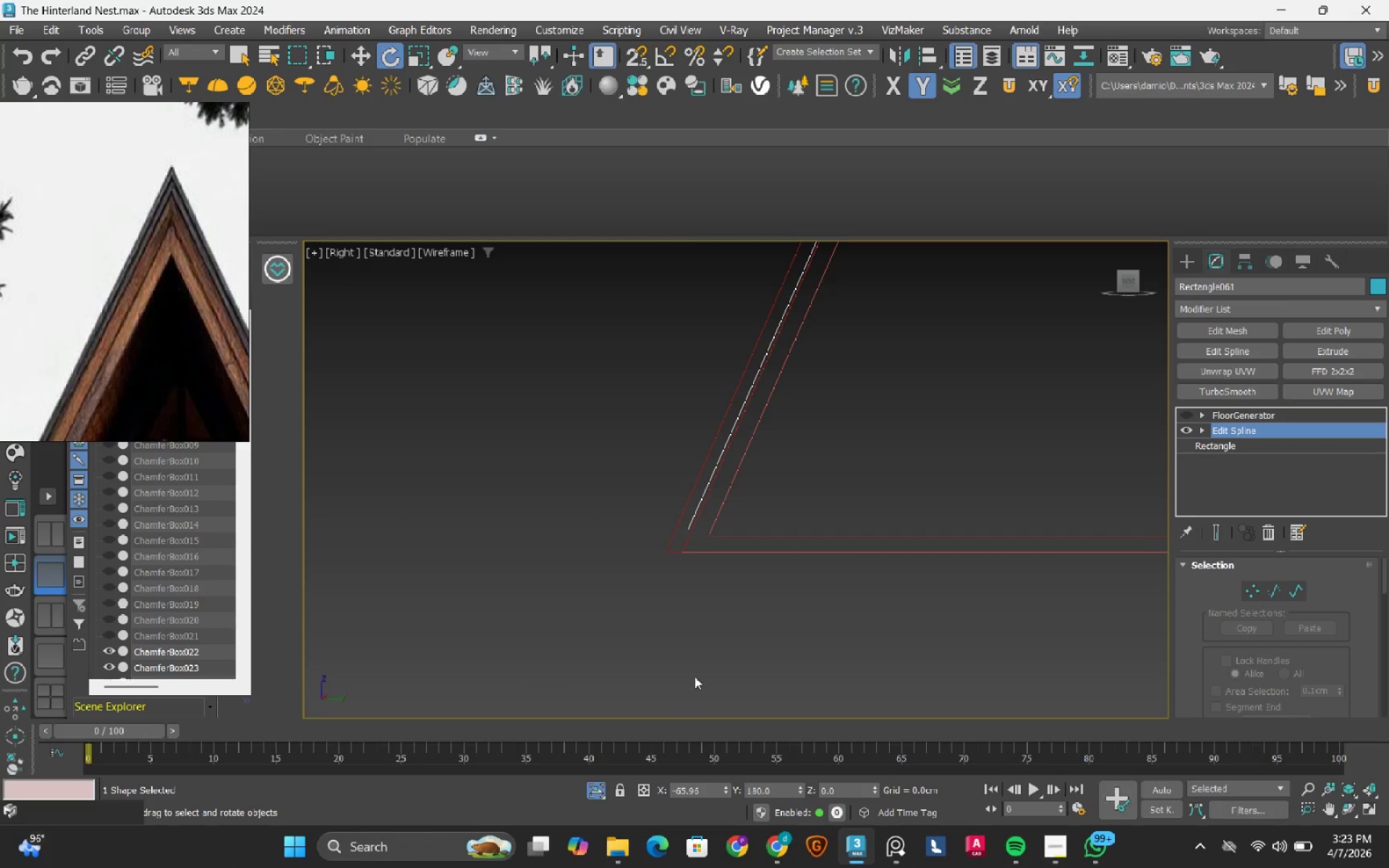 
scroll: coordinate [674, 521], scroll_direction: up, amount: 5.0
 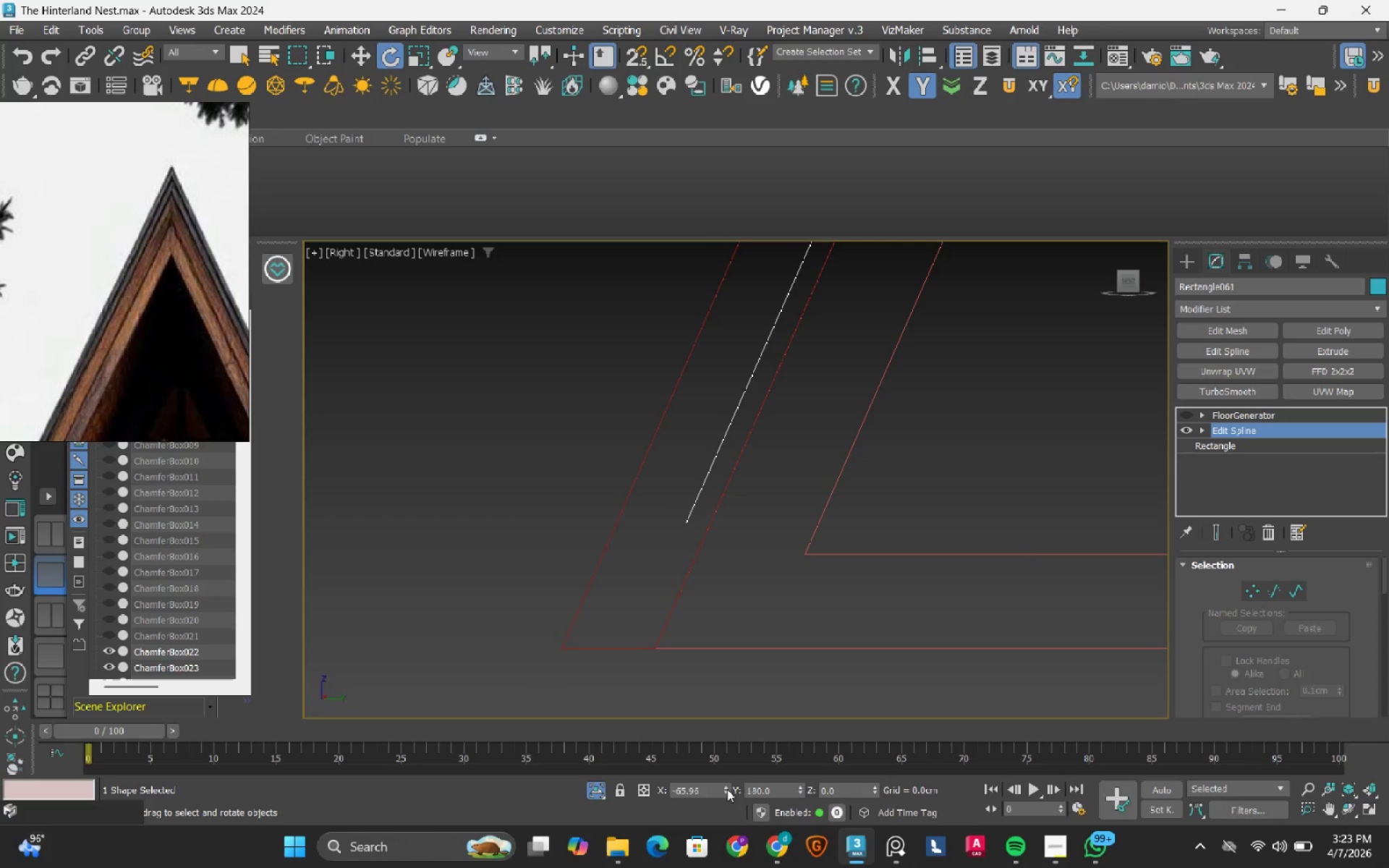 
left_click([727, 789])
 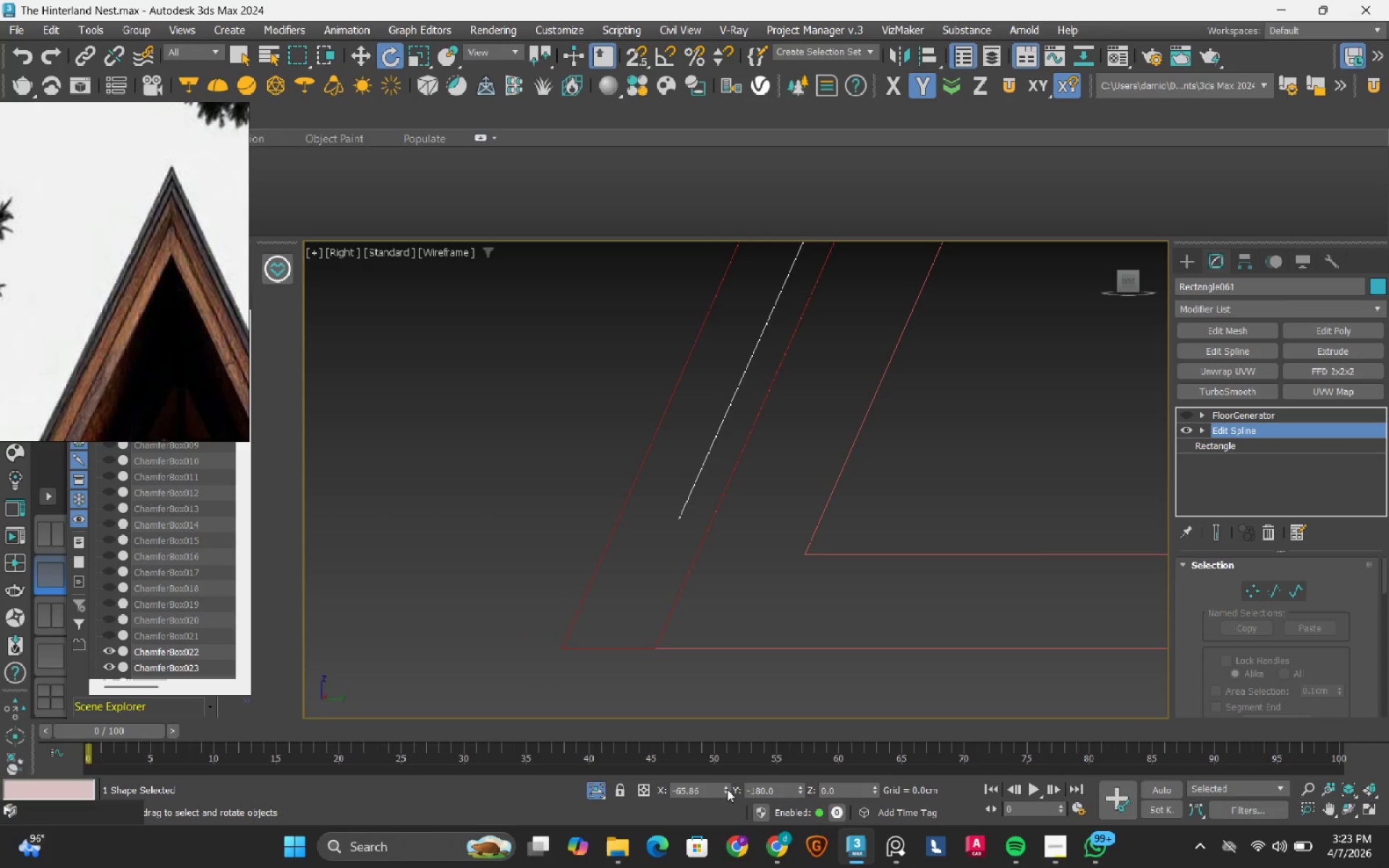 
left_click([727, 789])
 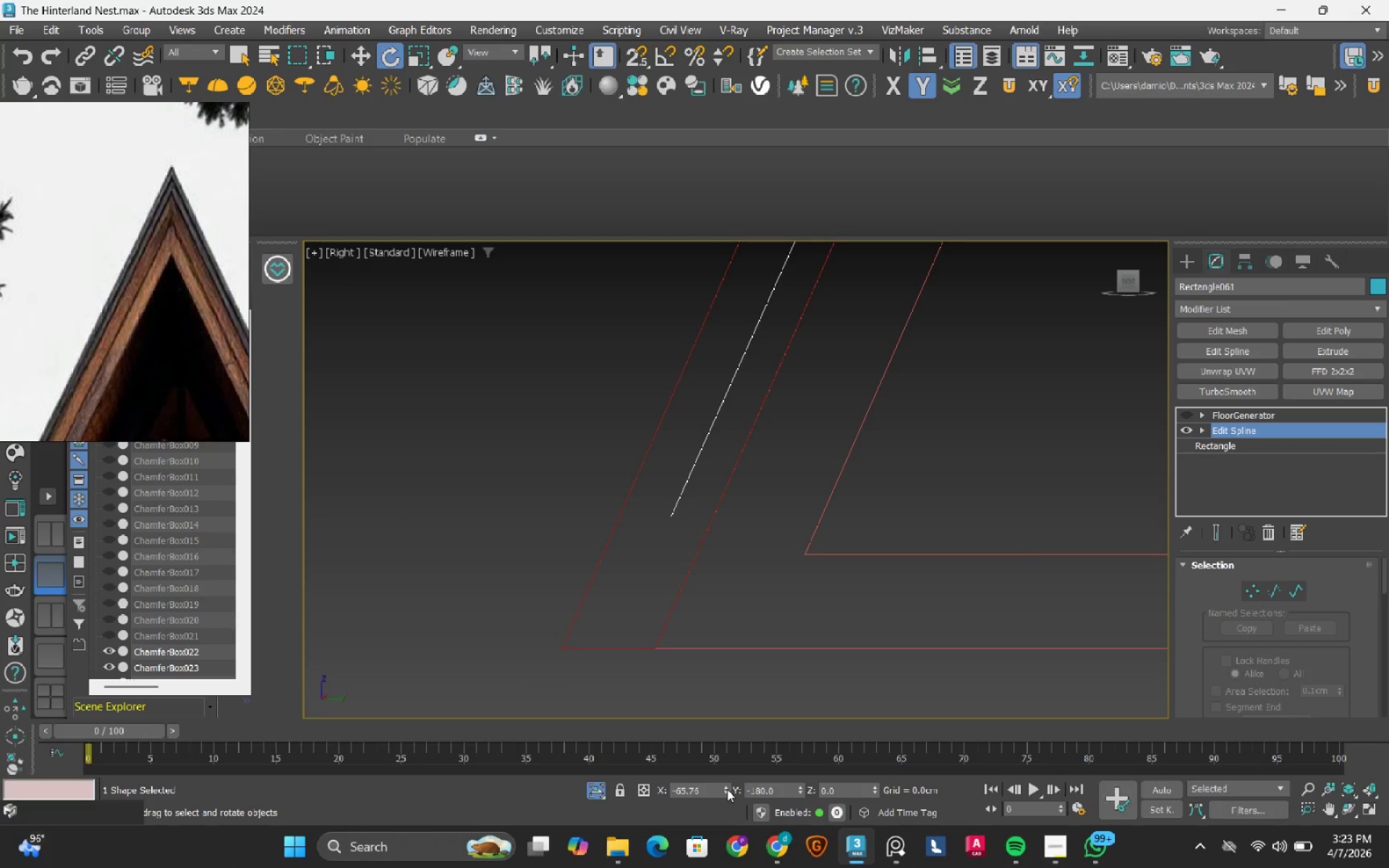 
left_click([727, 789])
 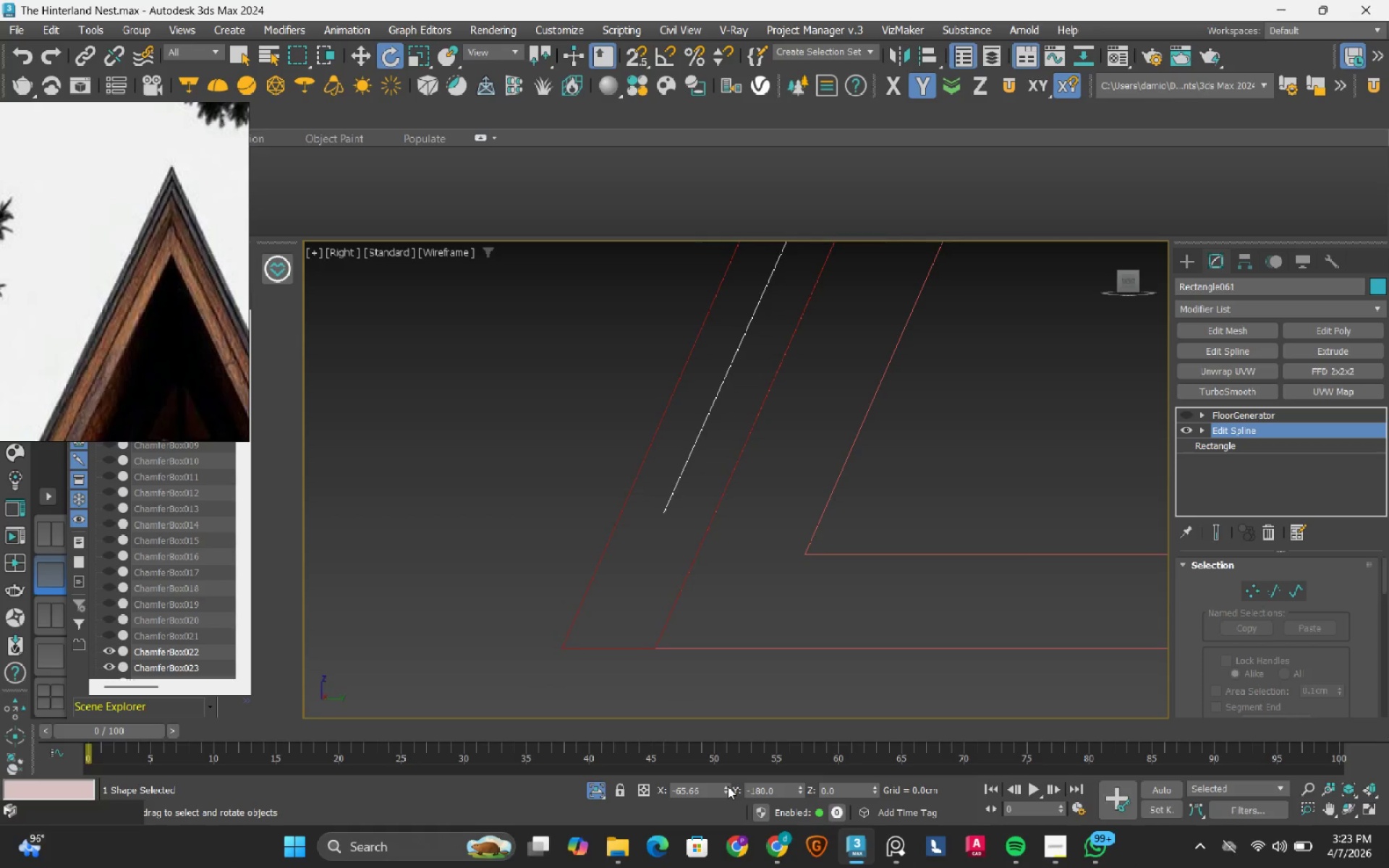 
double_click([728, 786])
 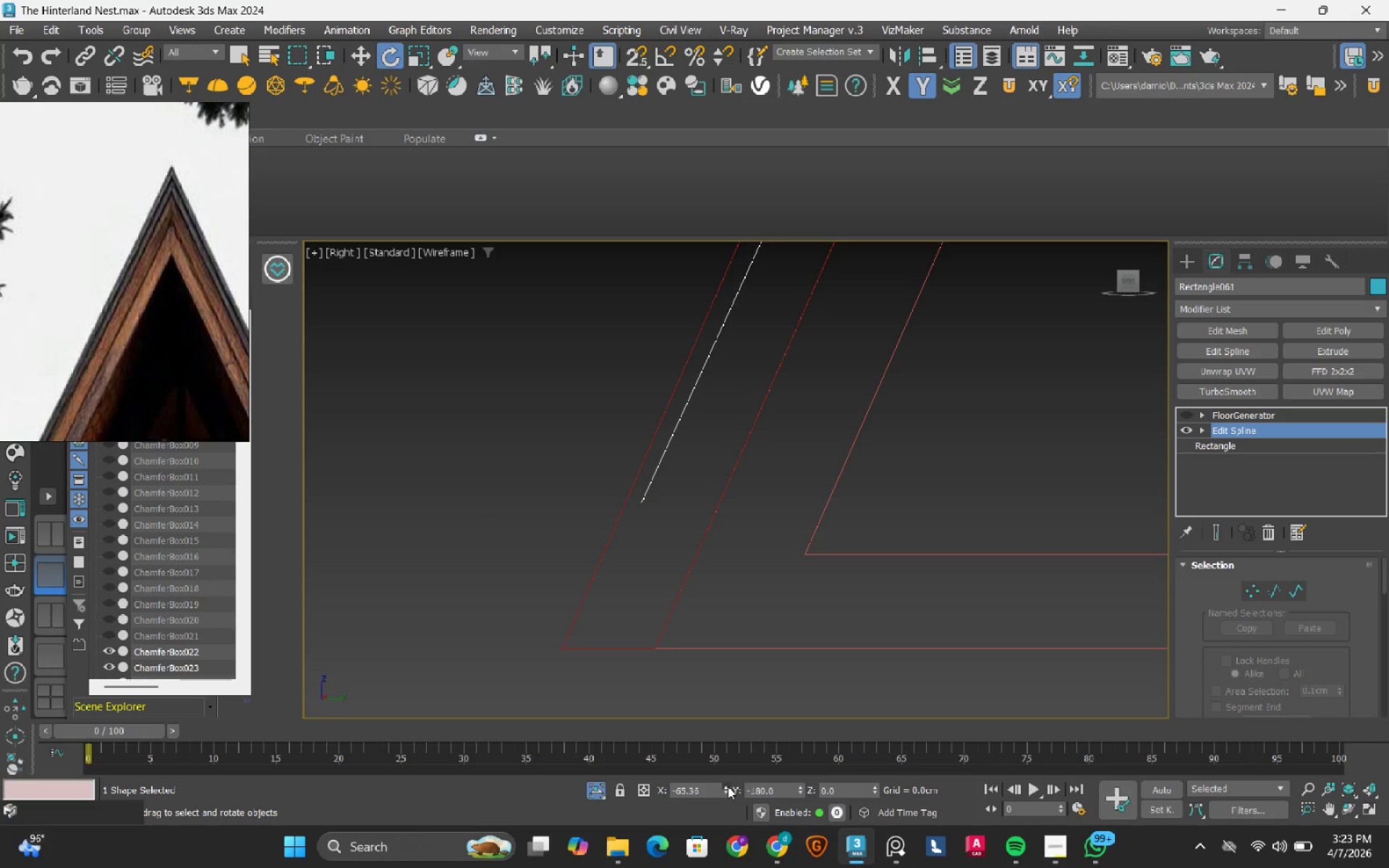 
triple_click([728, 786])
 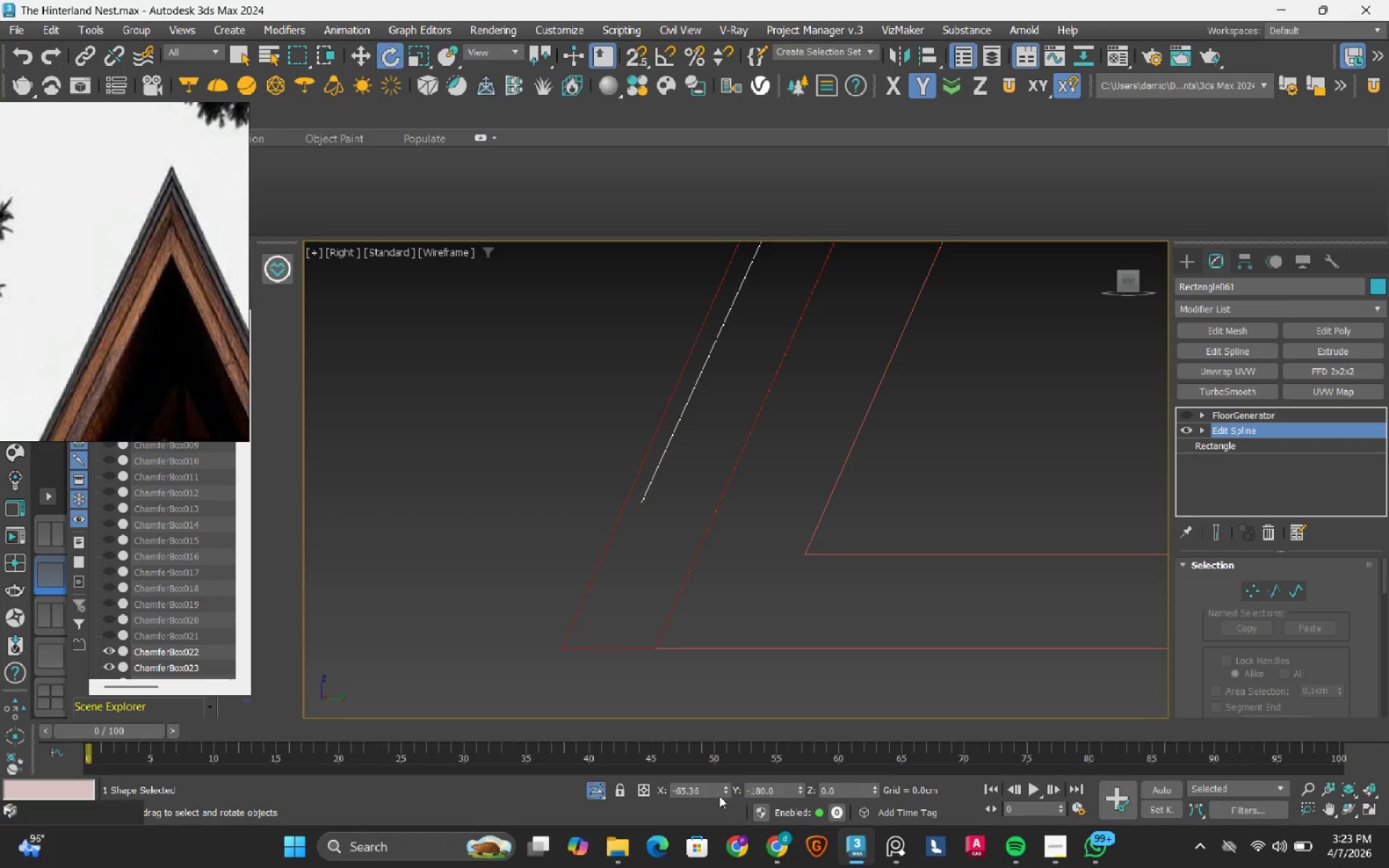 
double_click([724, 792])
 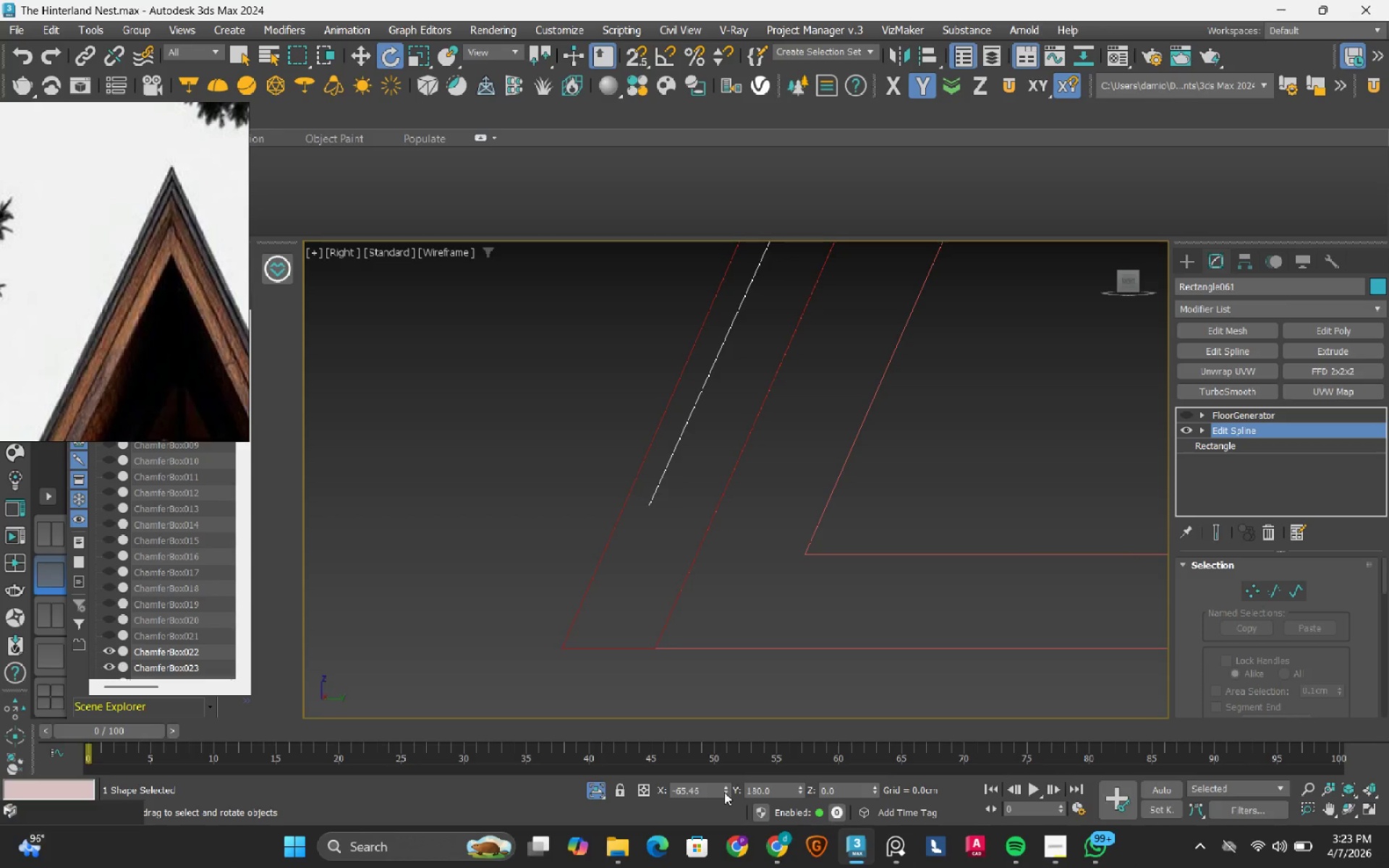 
triple_click([724, 792])
 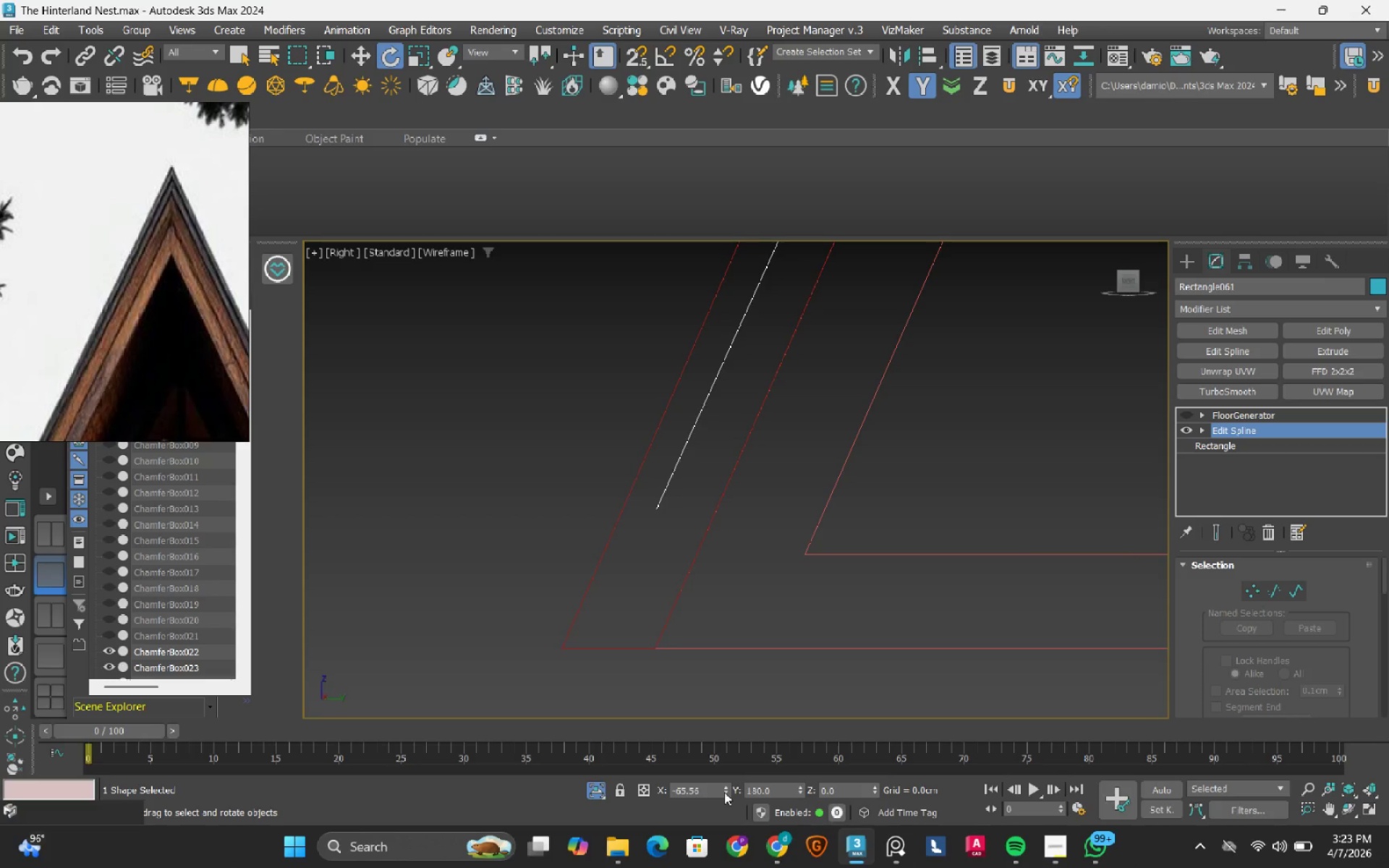 
triple_click([724, 792])
 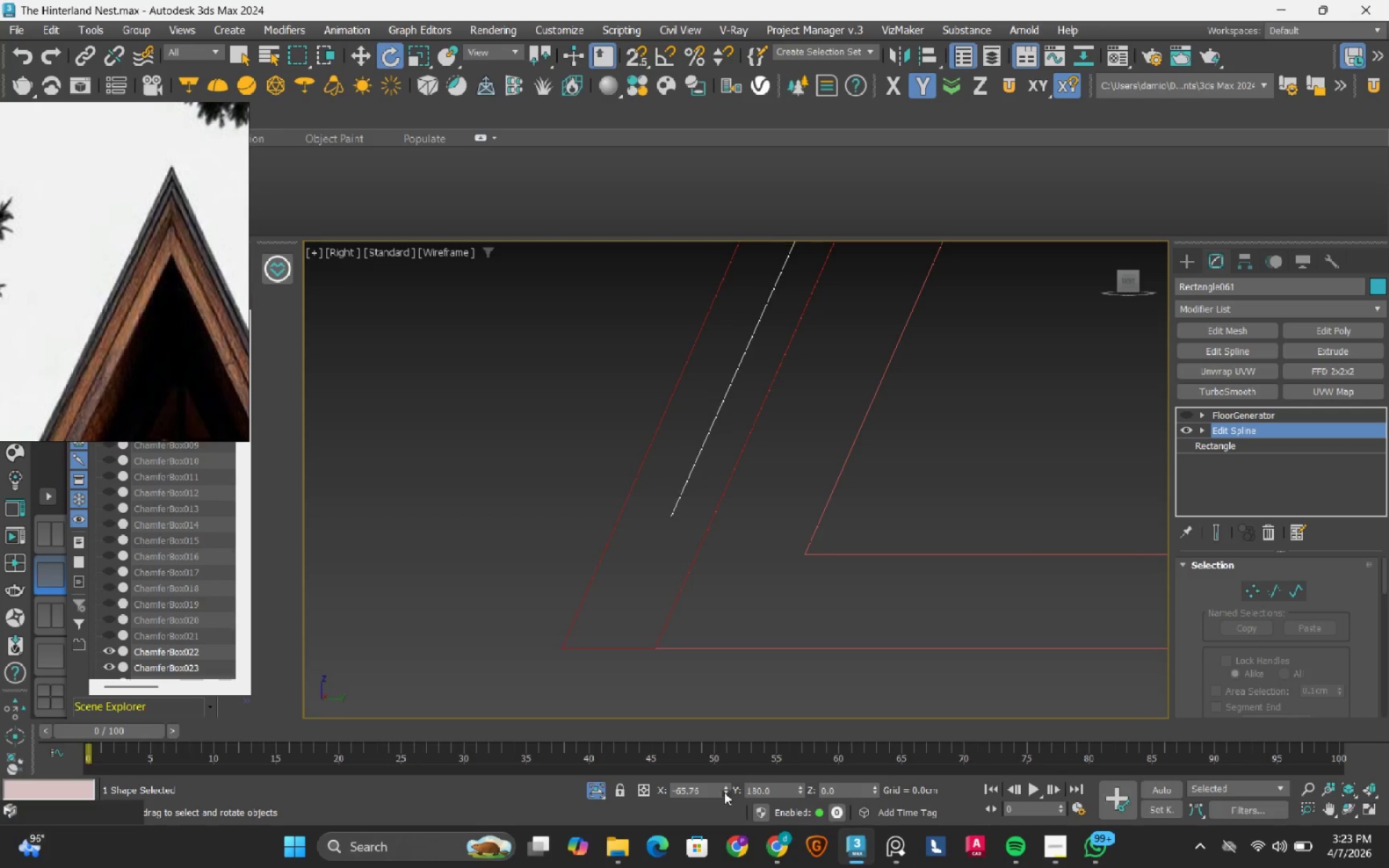 
triple_click([724, 792])
 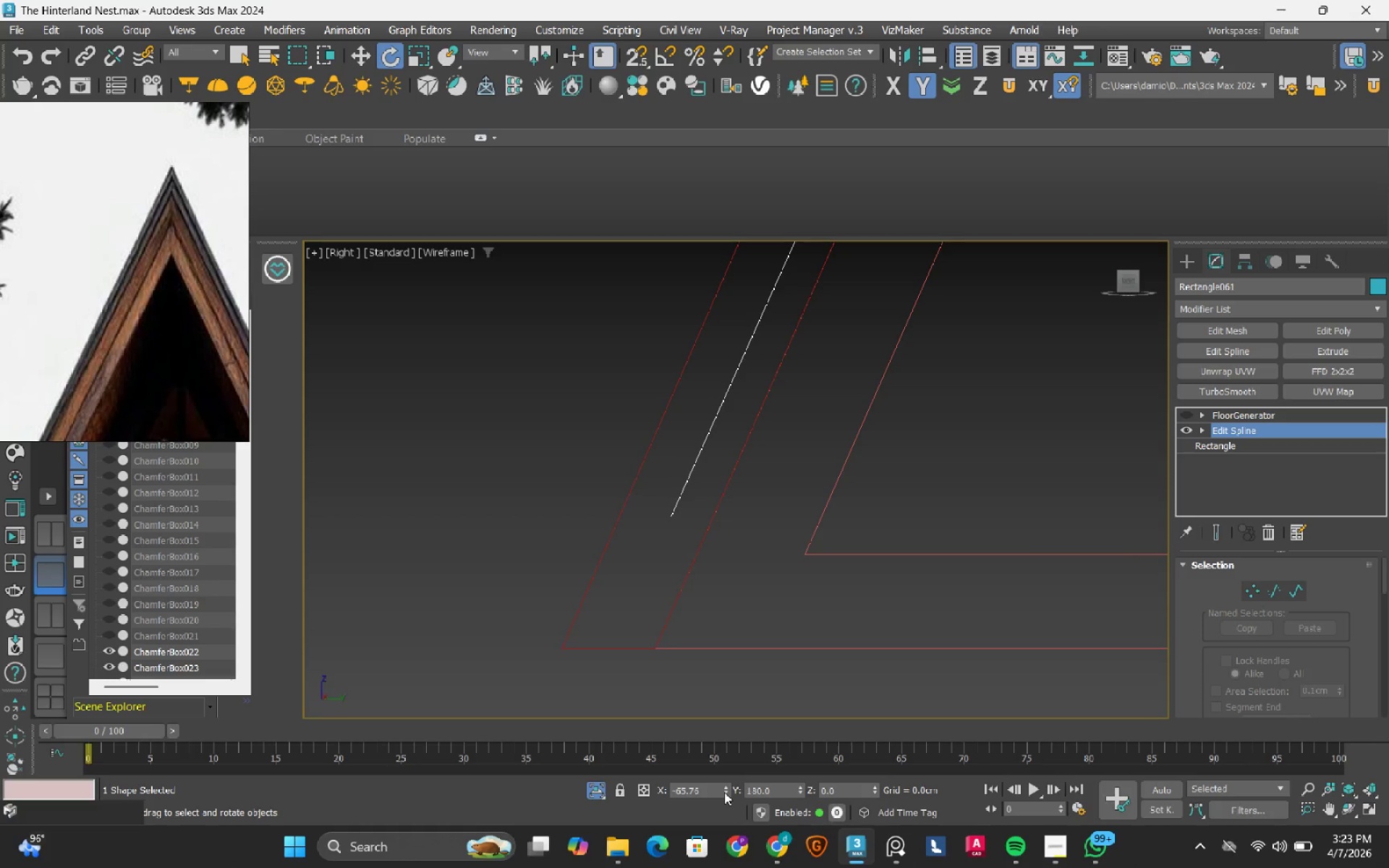 
triple_click([724, 792])
 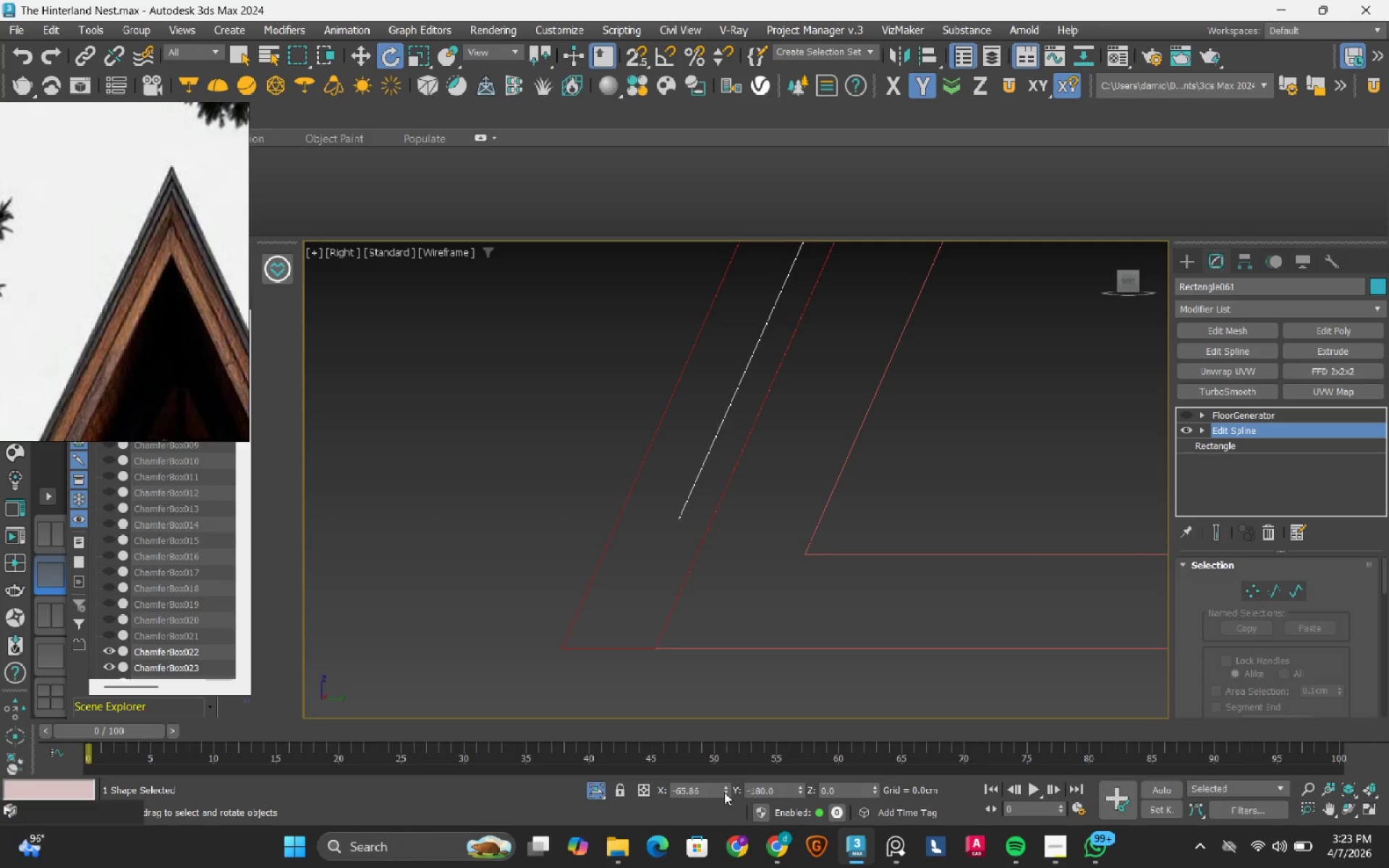 
triple_click([724, 792])
 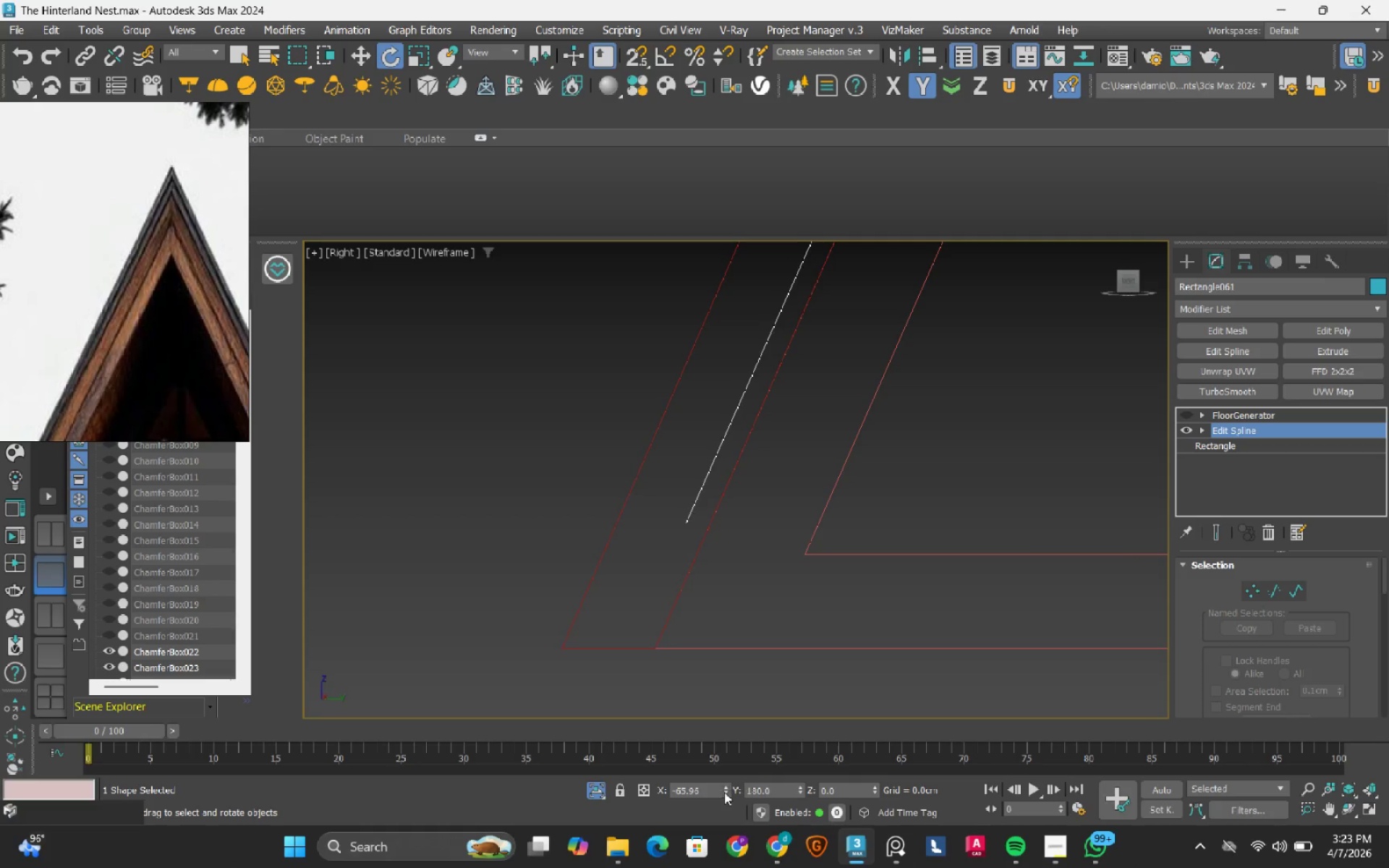 
triple_click([724, 792])
 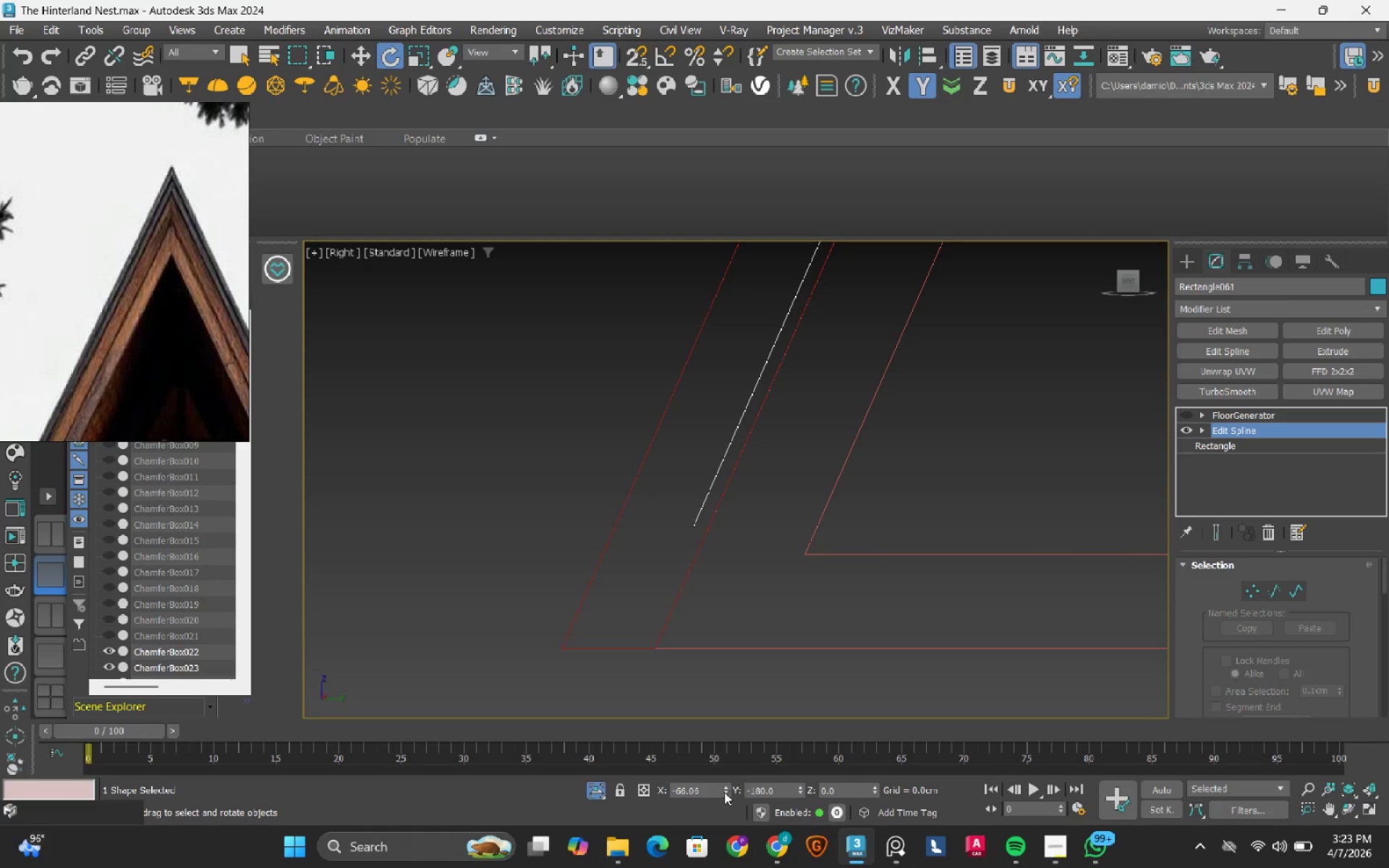 
triple_click([724, 792])
 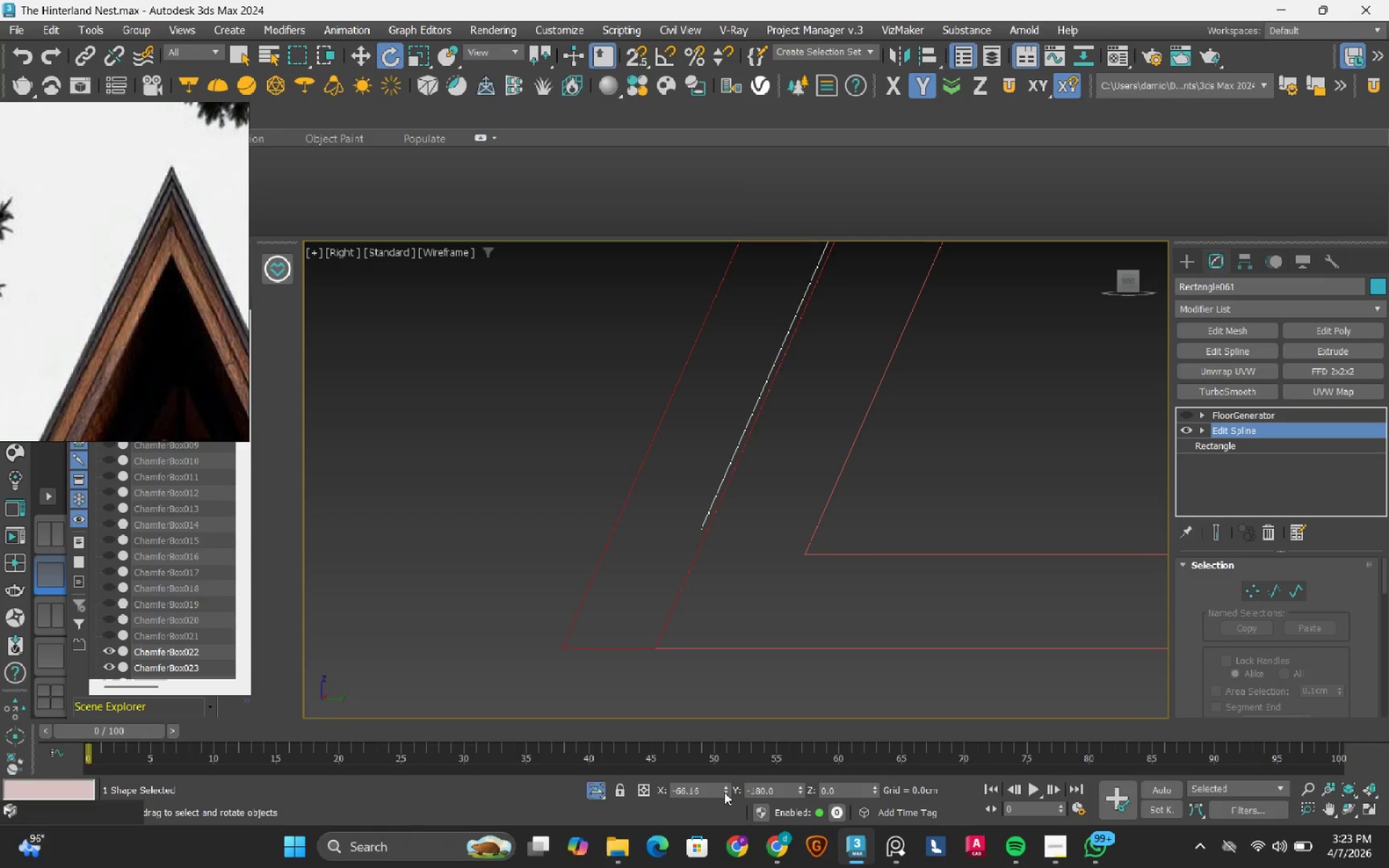 
triple_click([724, 792])
 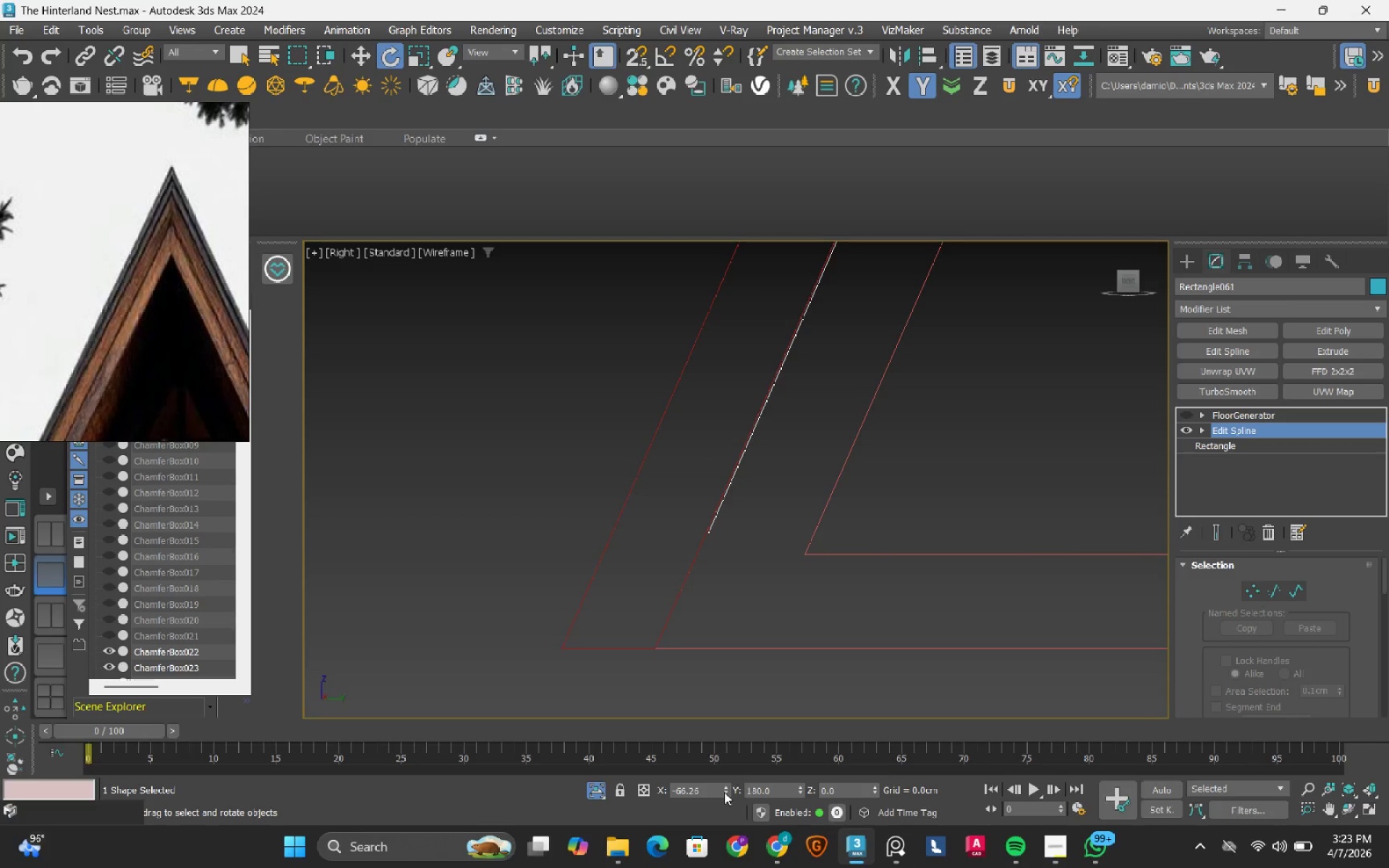 
scroll: coordinate [846, 530], scroll_direction: down, amount: 10.0
 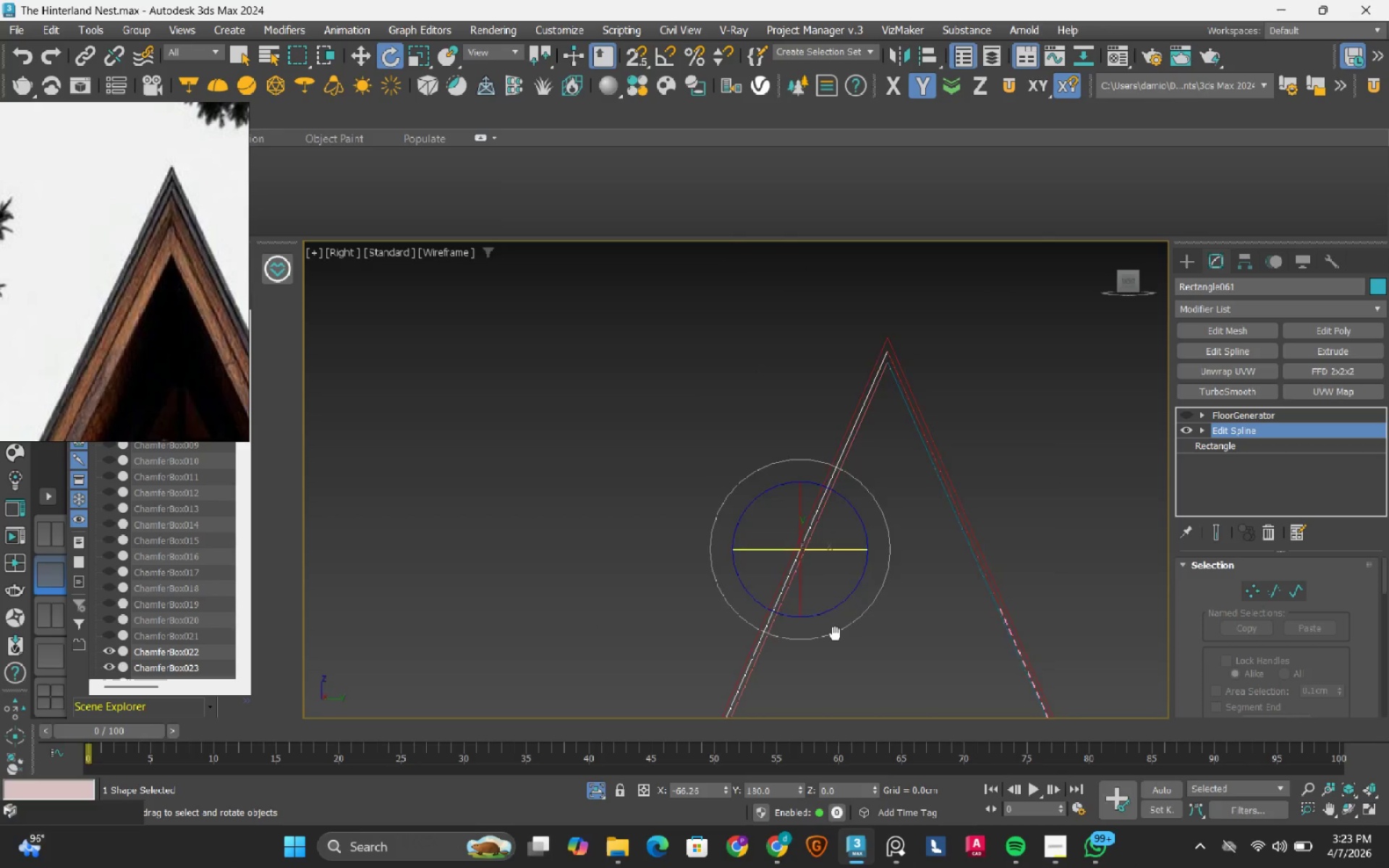 
scroll: coordinate [893, 307], scroll_direction: up, amount: 10.0
 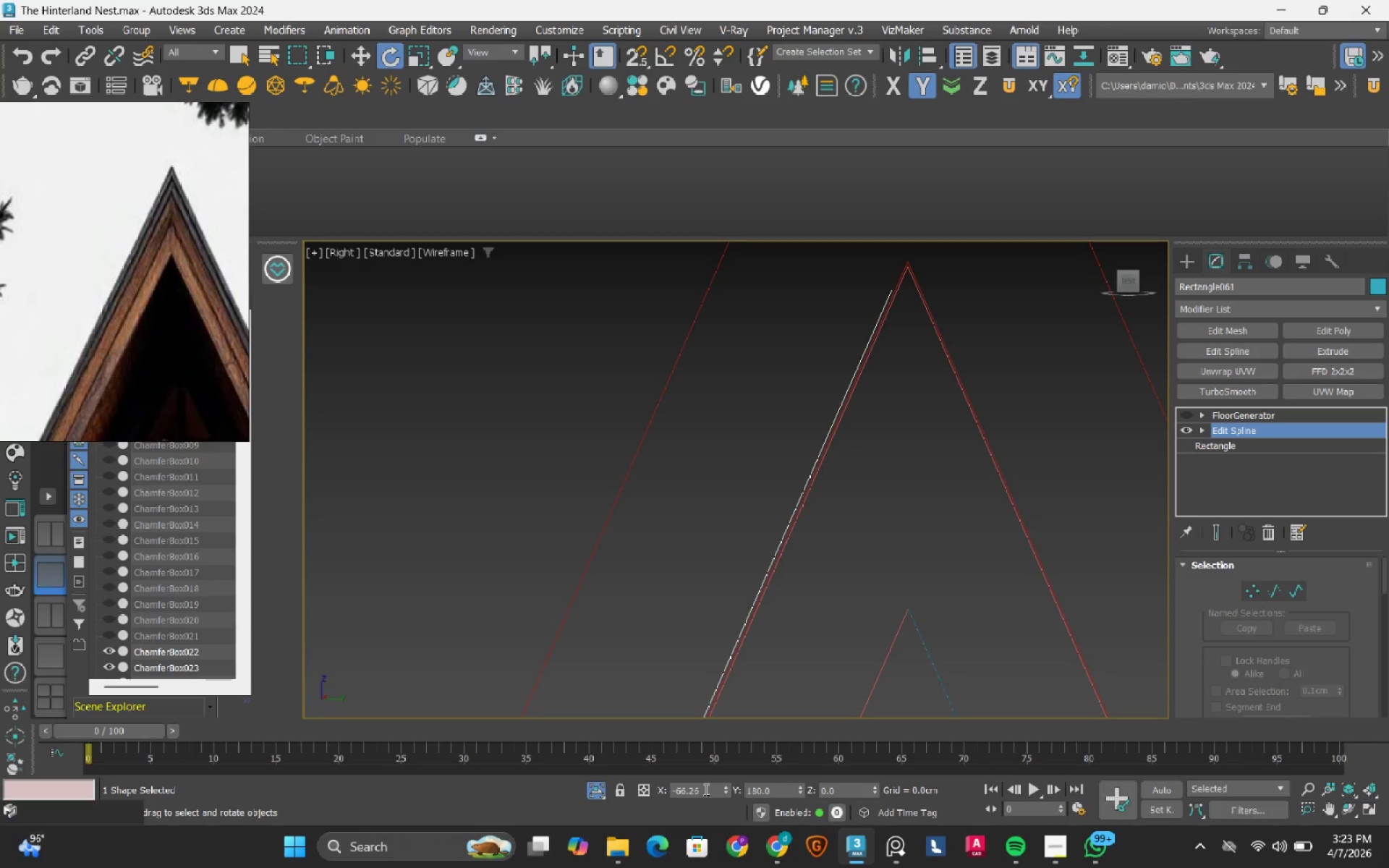 
left_click([705, 789])
 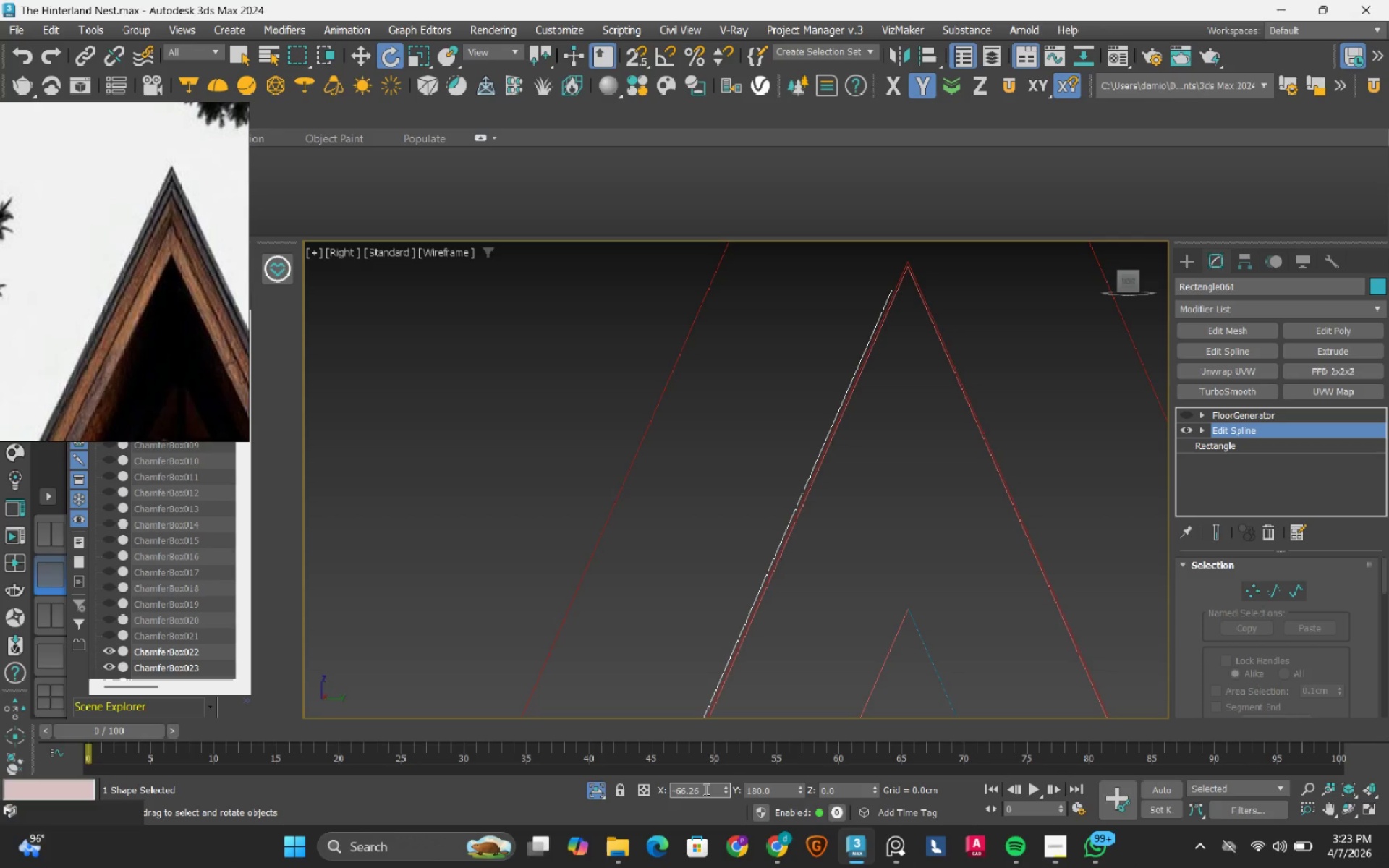 
key(Backspace)
 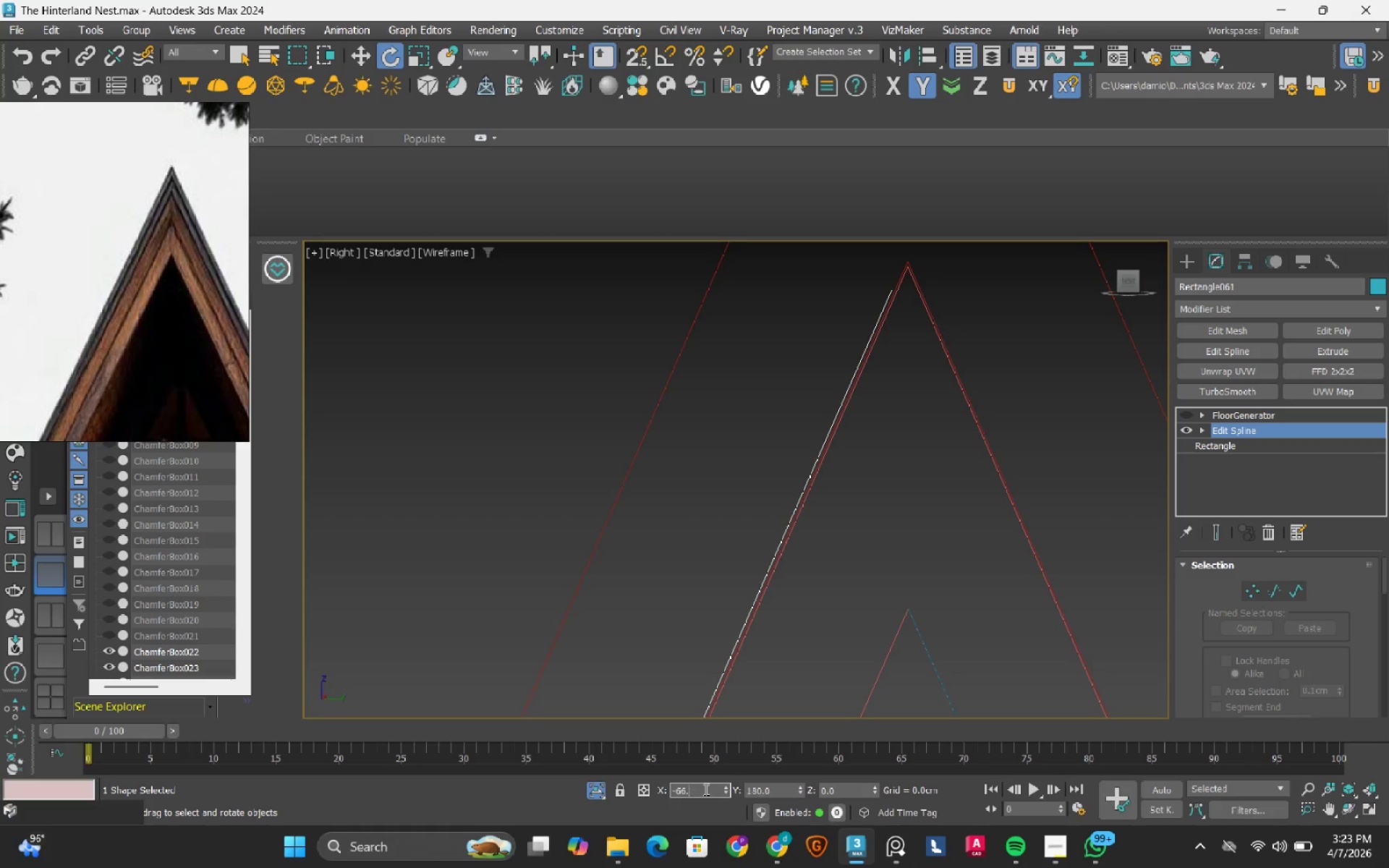 
key(Backspace)
 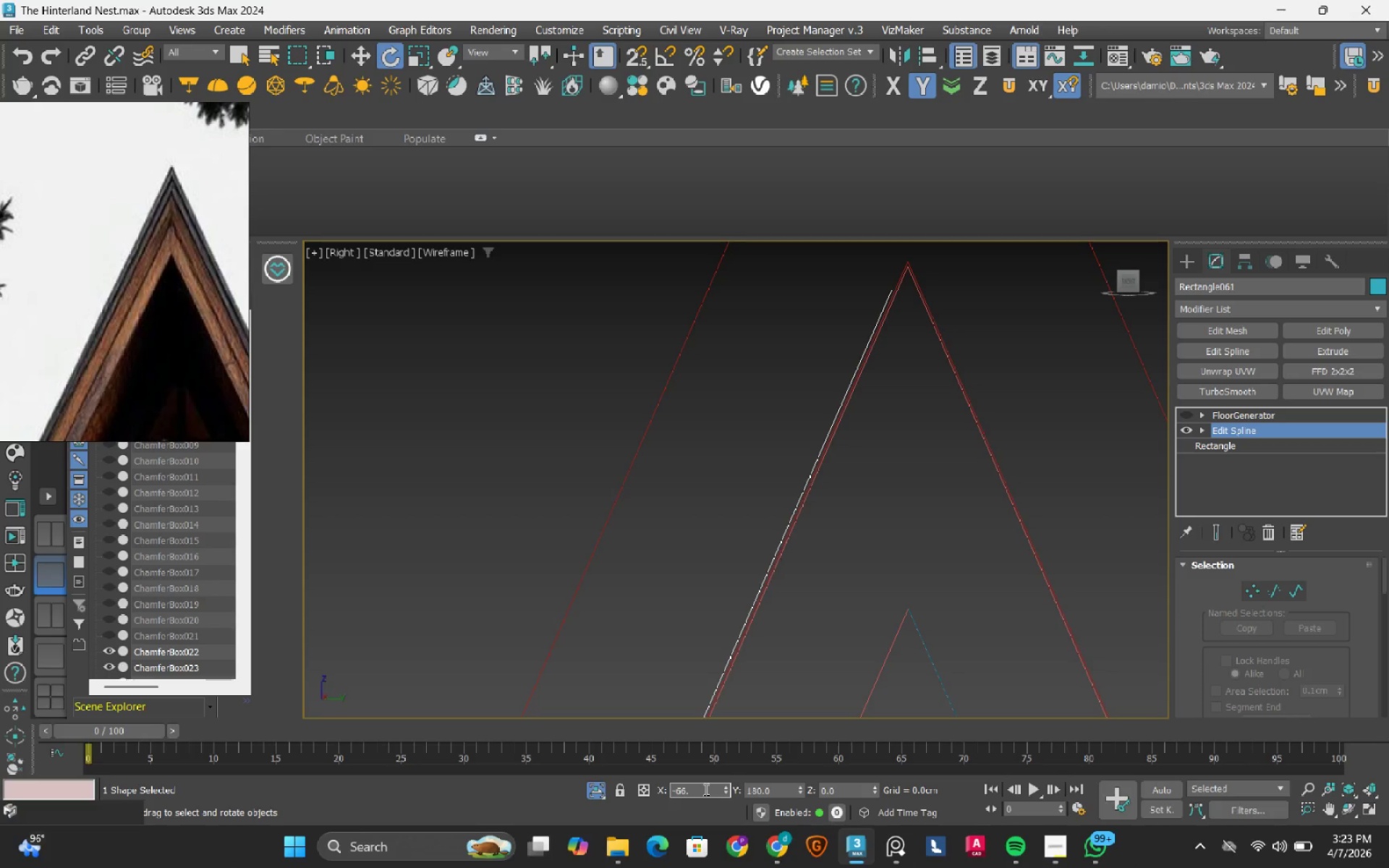 
key(Numpad1)
 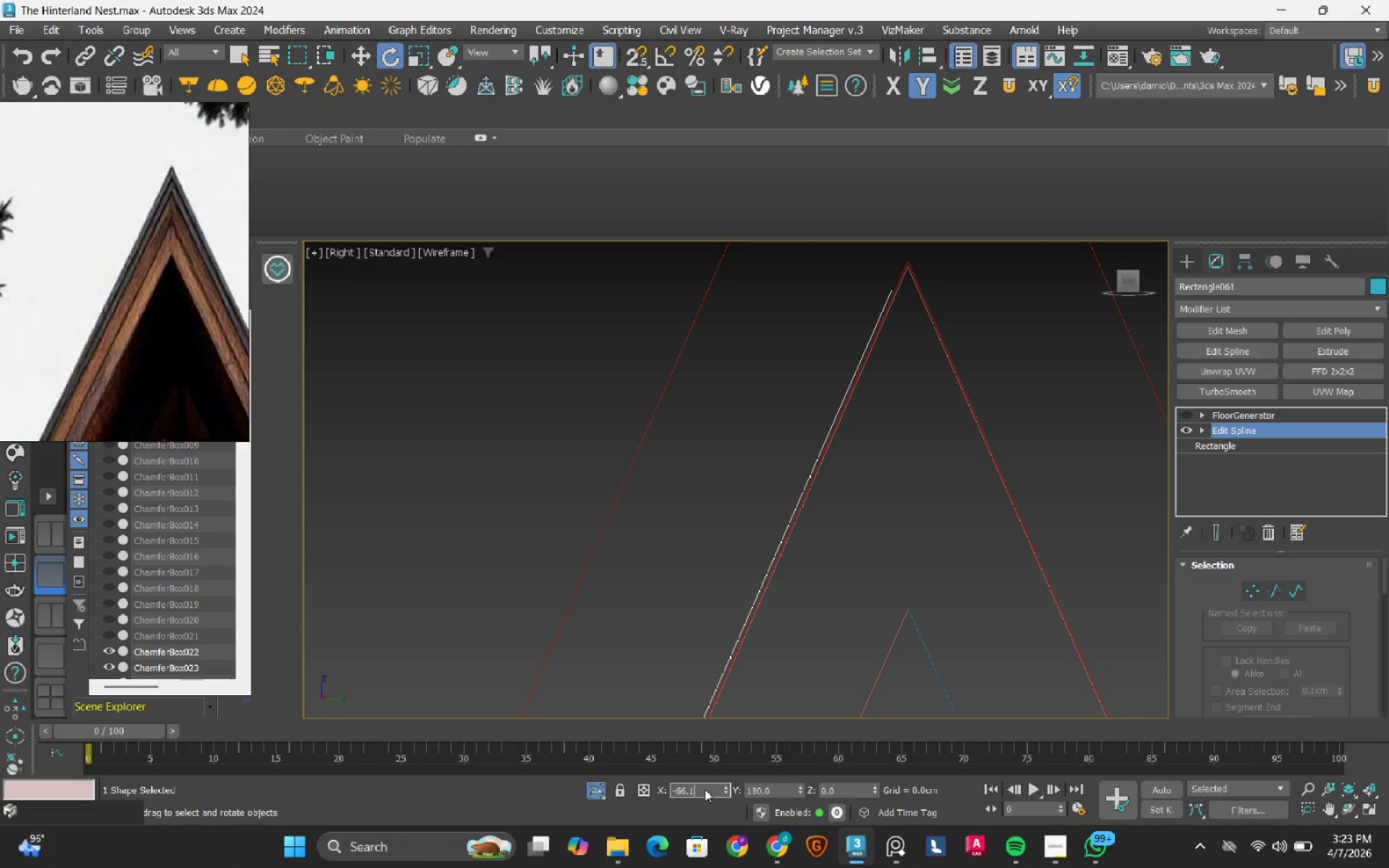 
key(Numpad6)
 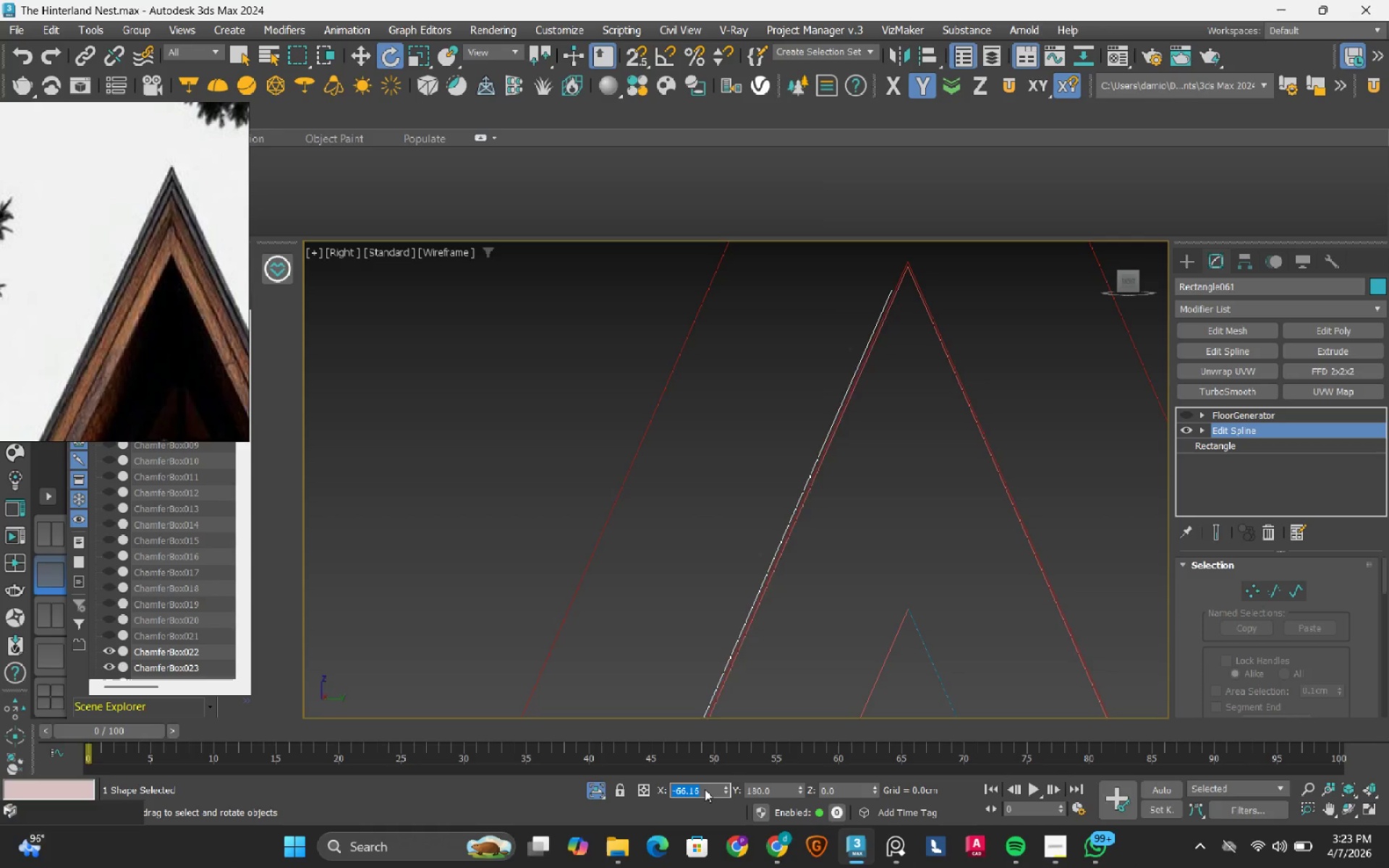 
key(NumpadEnter)
 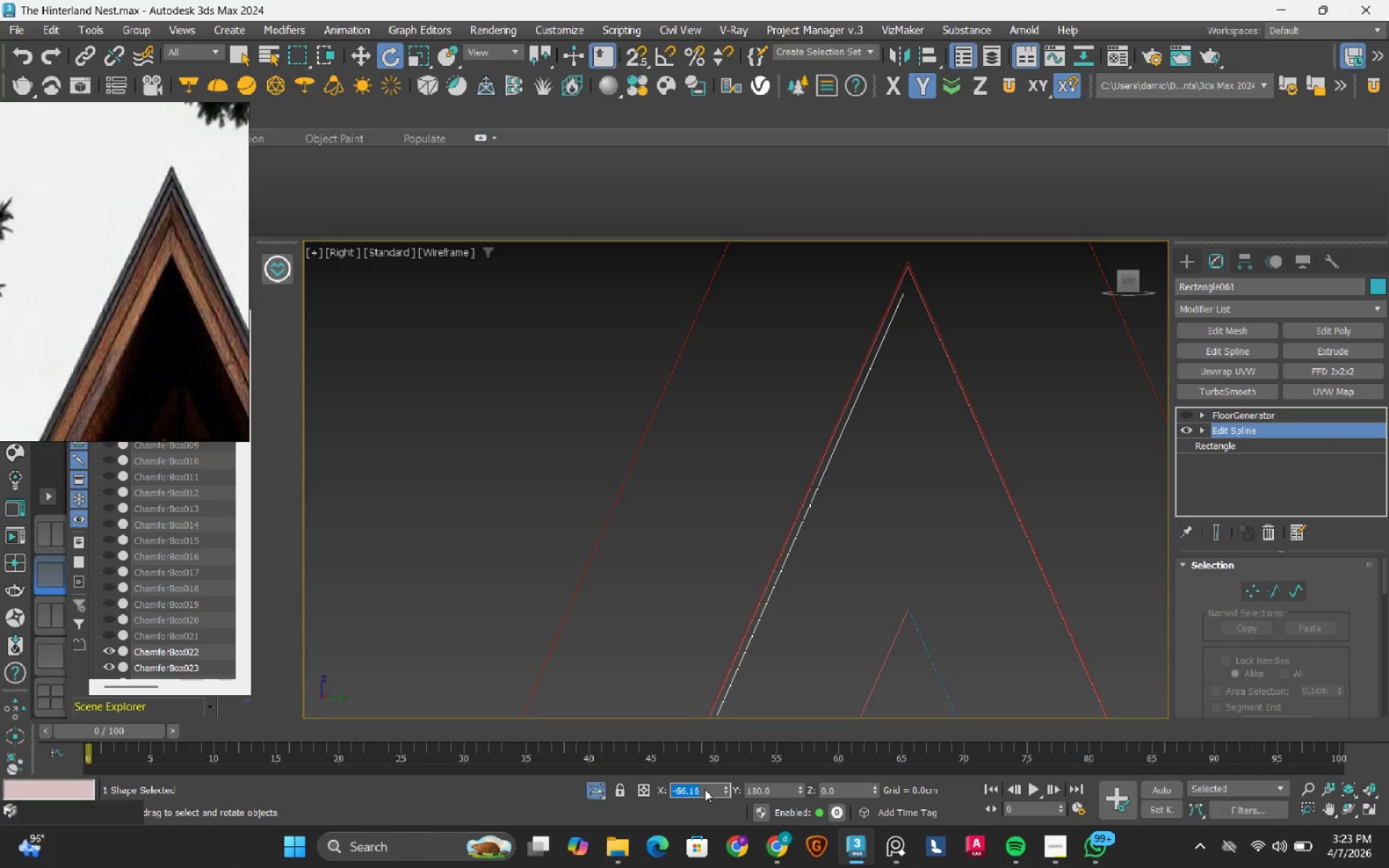 
key(ArrowRight)
 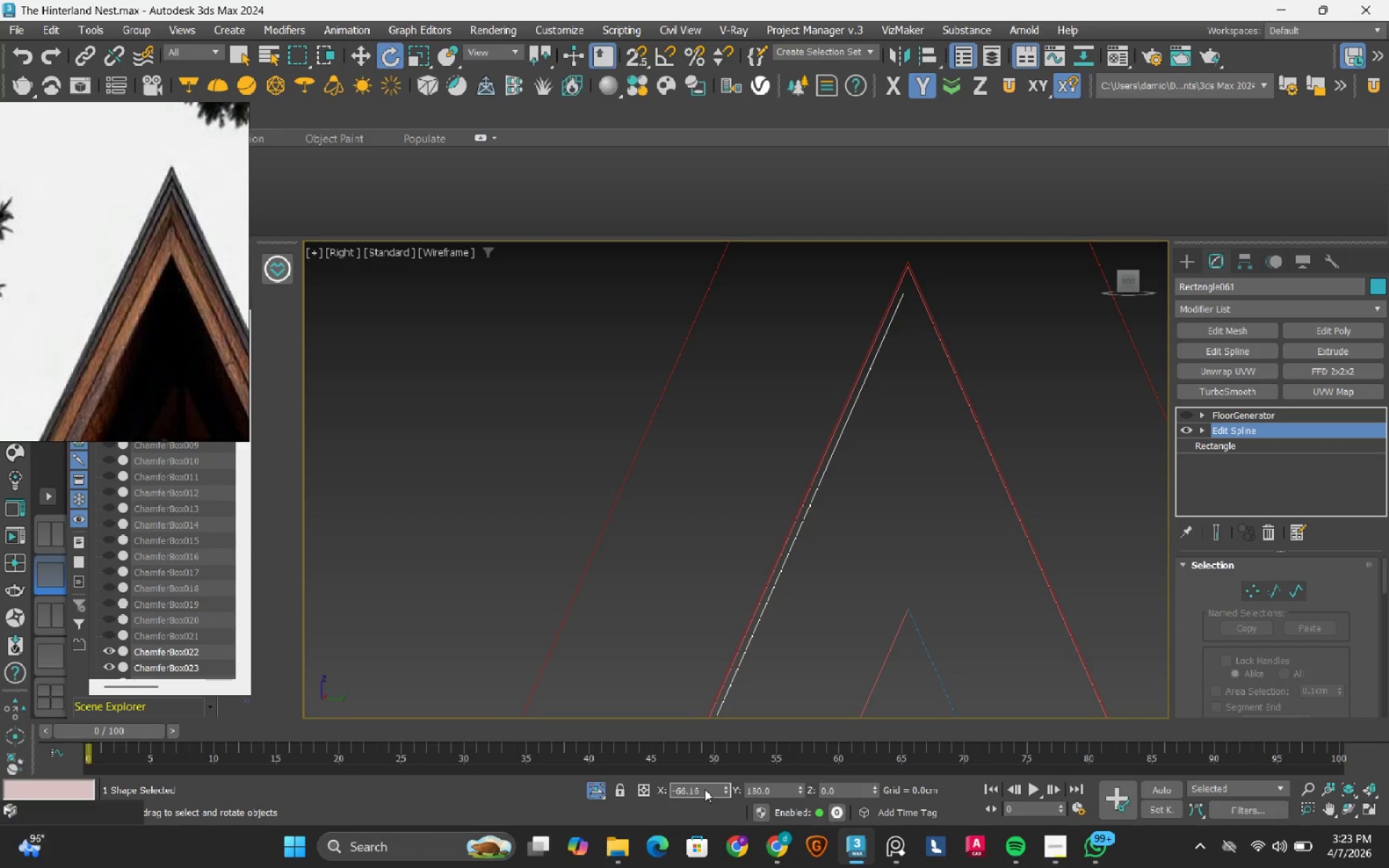 
key(Backspace)
 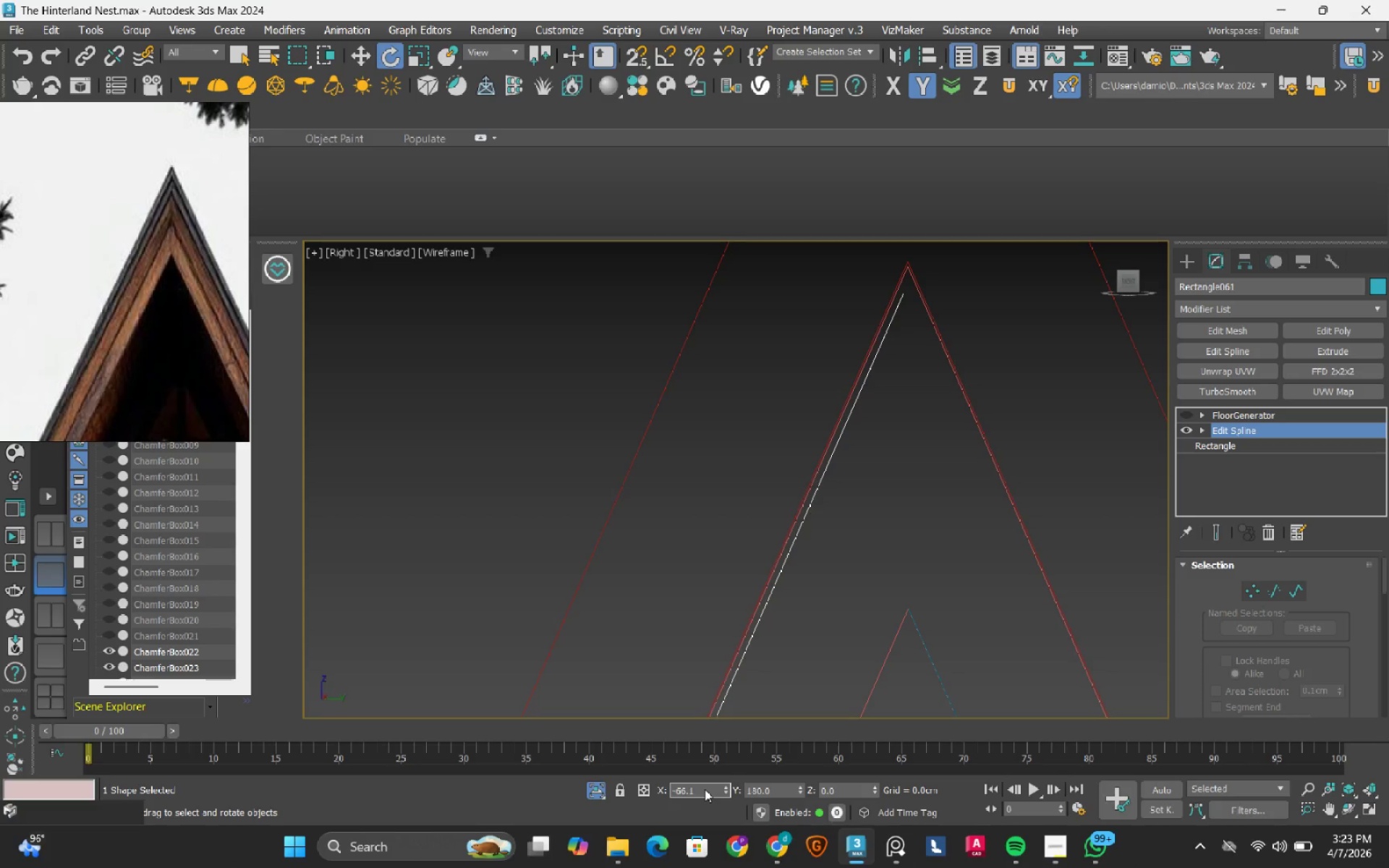 
key(Backspace)
 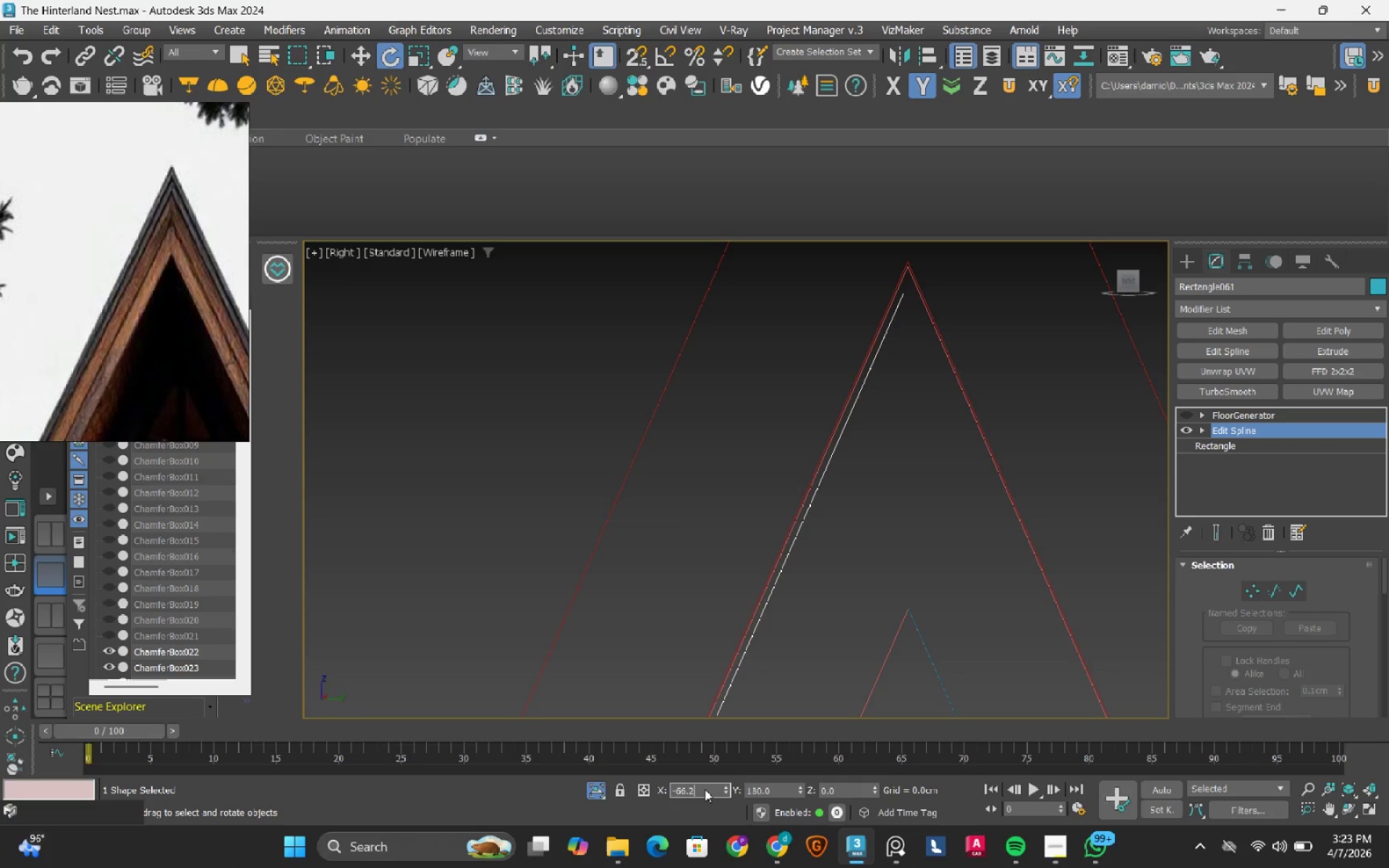 
key(Numpad2)
 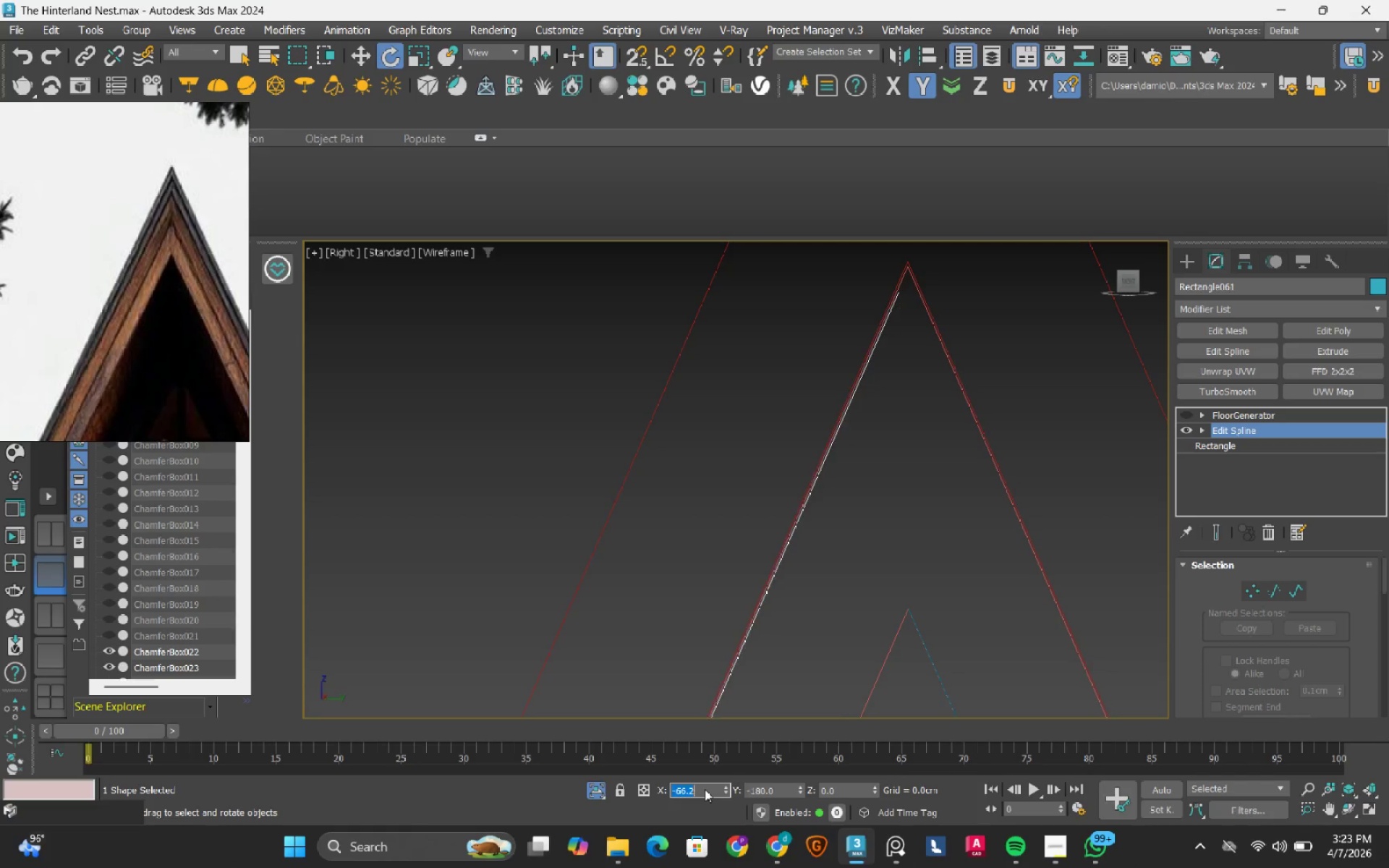 
key(NumpadEnter)
 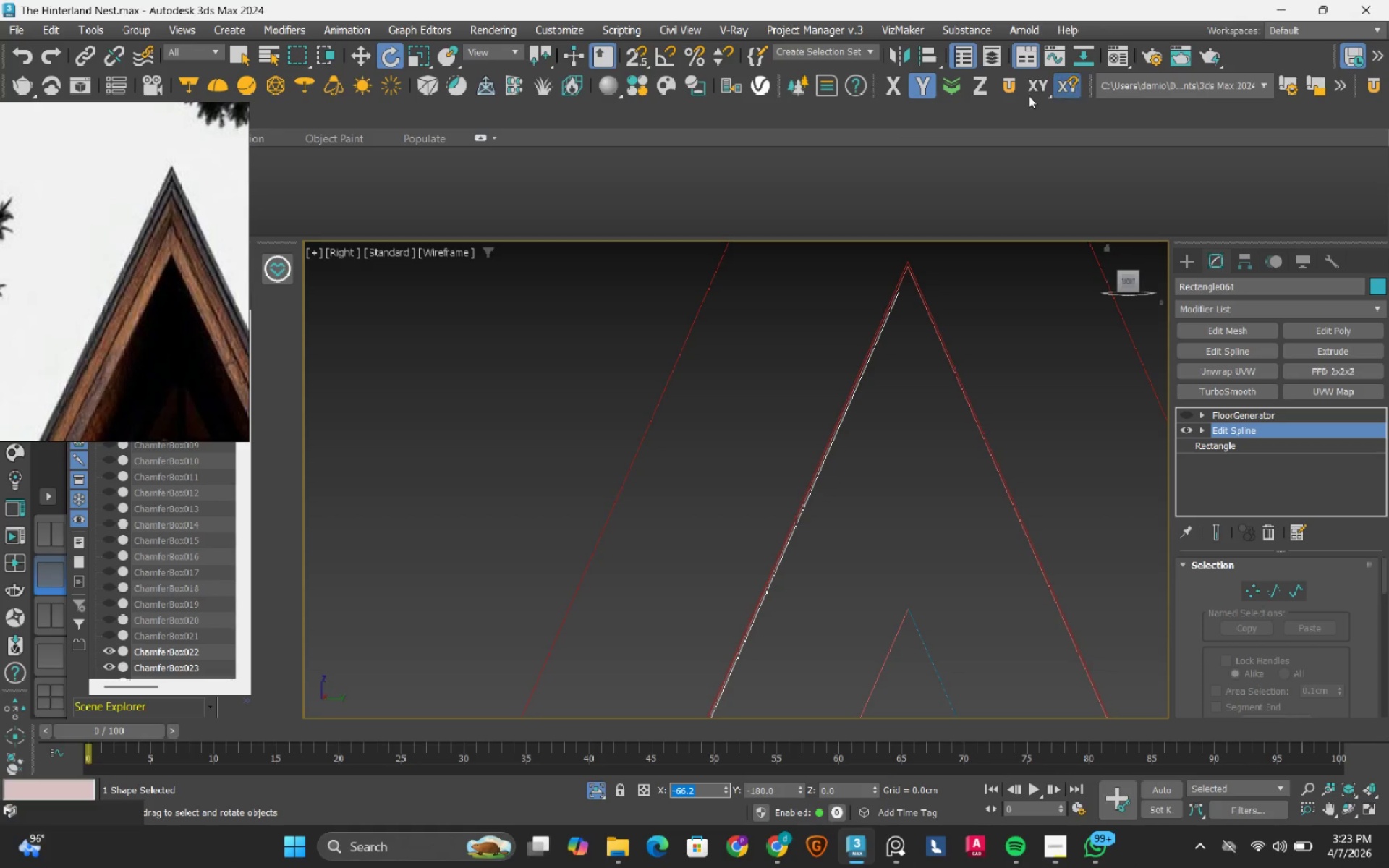 
scroll: coordinate [846, 603], scroll_direction: down, amount: 6.0
 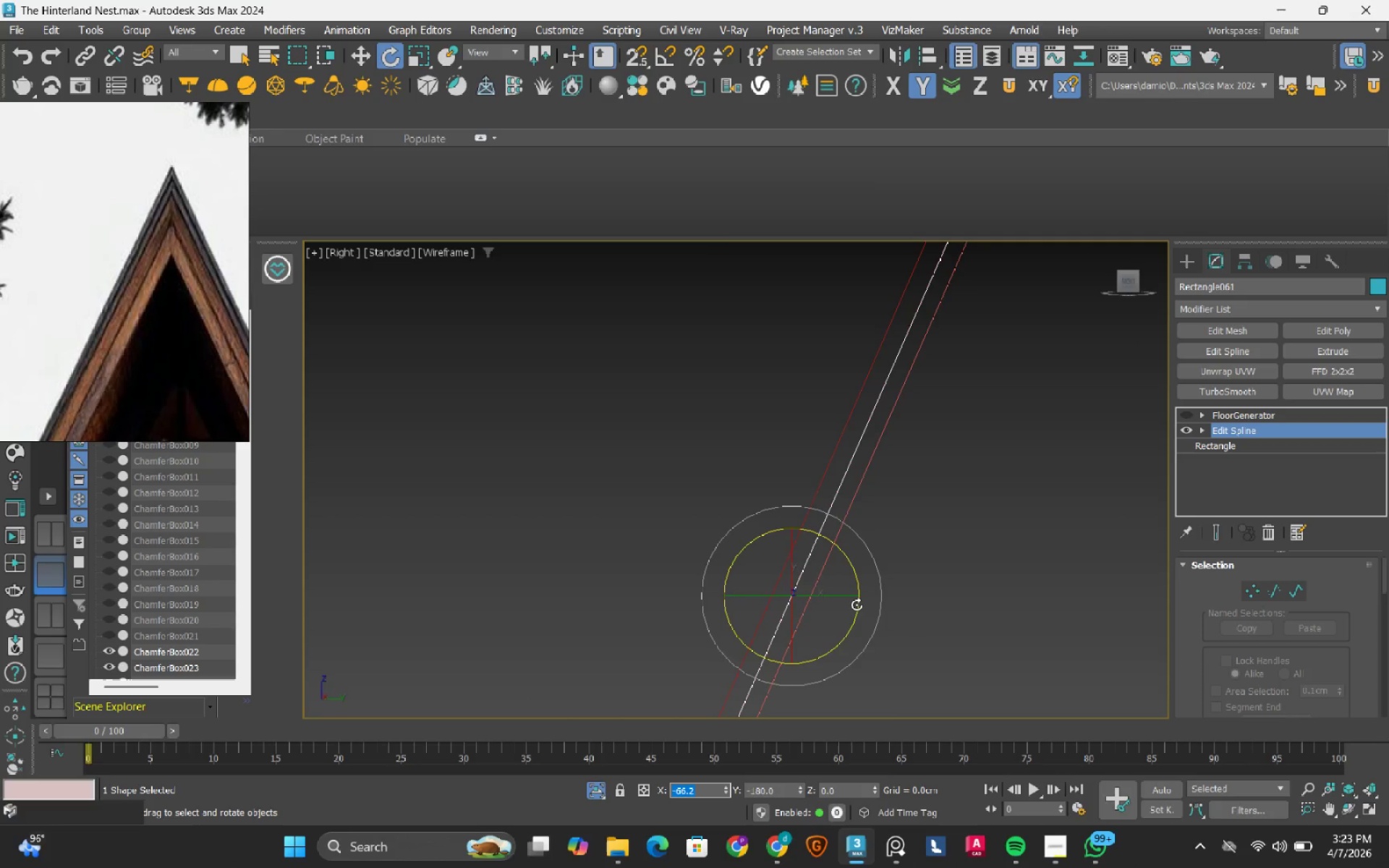 
type(ww)
 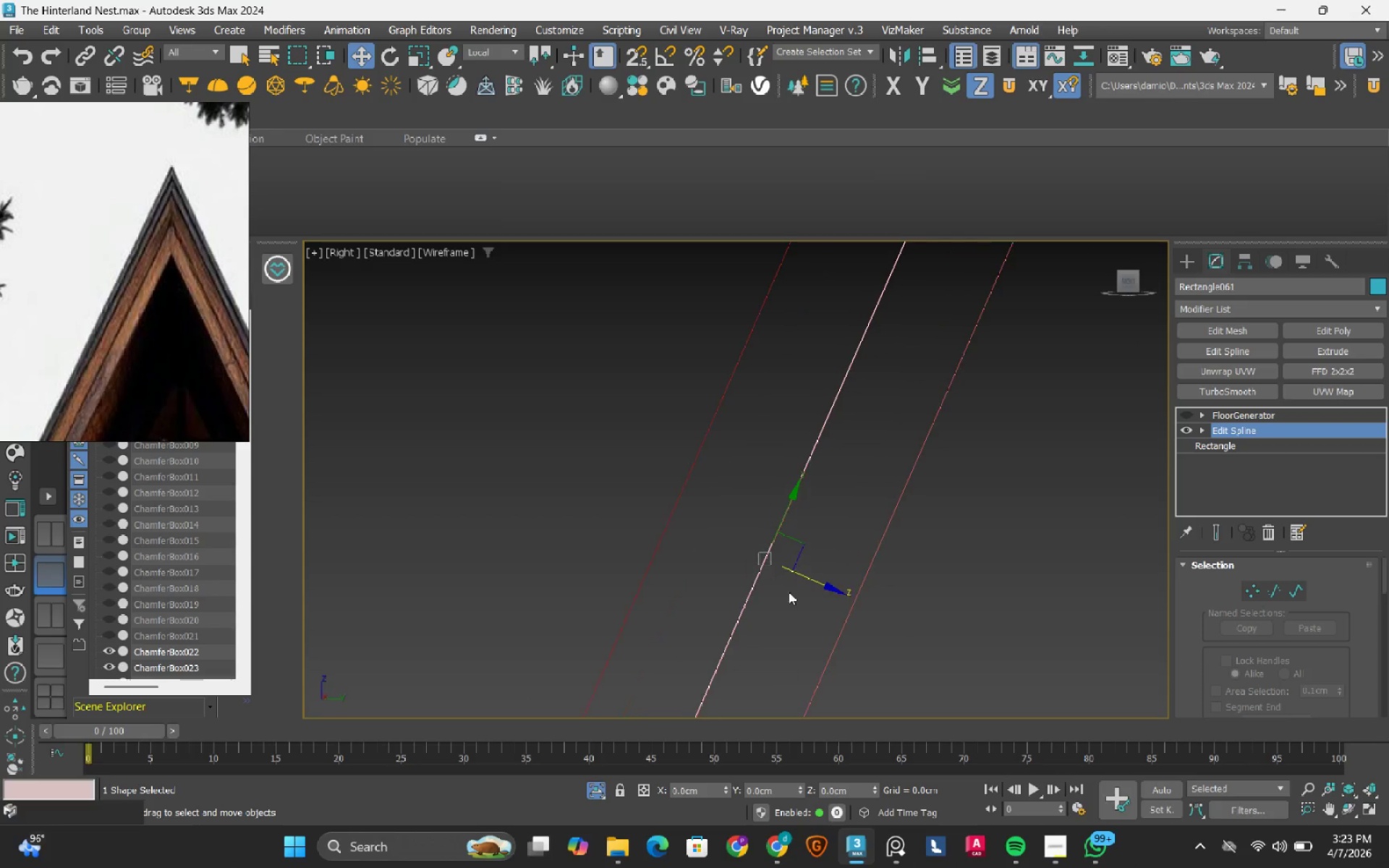 
scroll: coordinate [734, 572], scroll_direction: up, amount: 16.0
 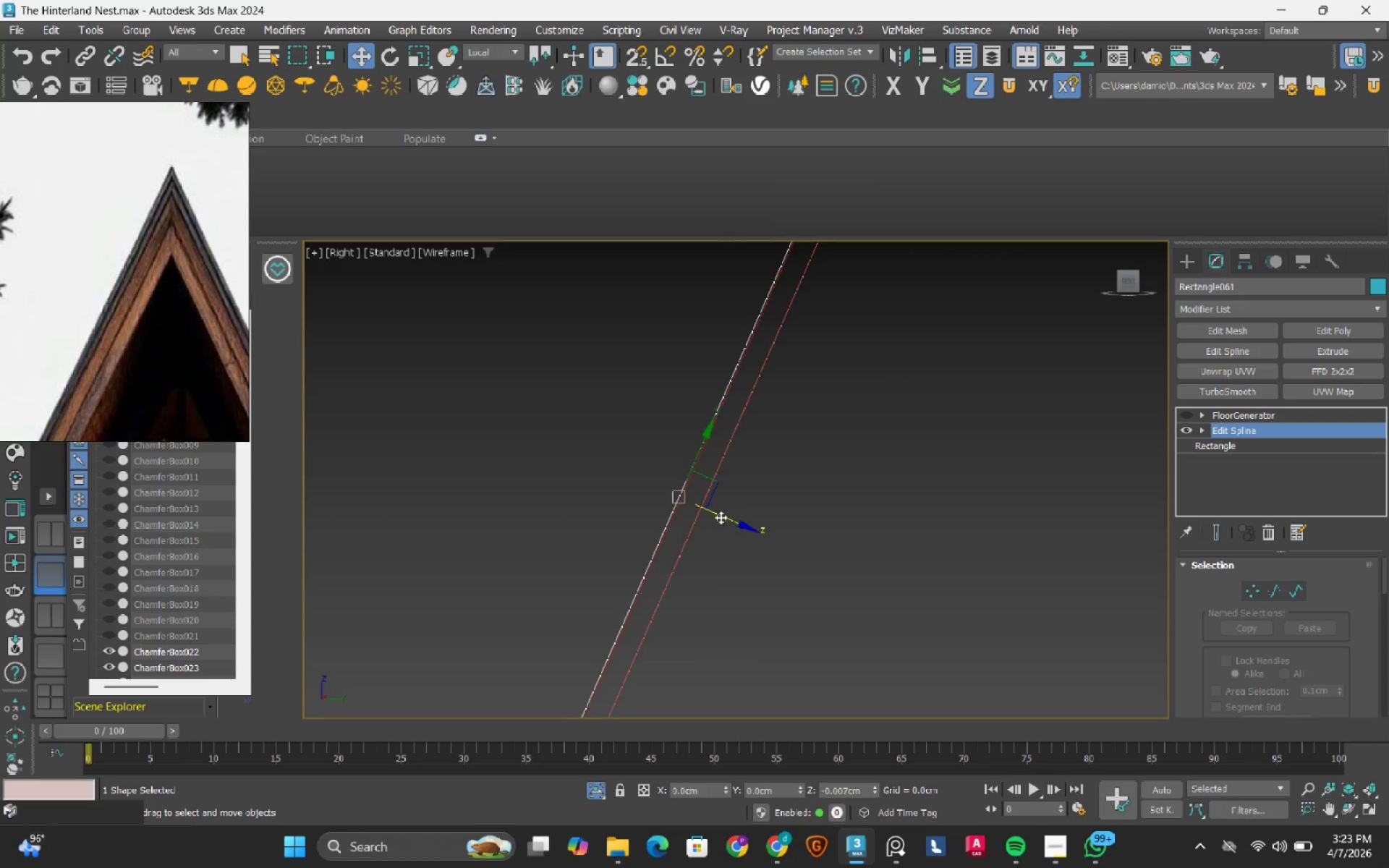 
scroll: coordinate [763, 511], scroll_direction: down, amount: 19.0
 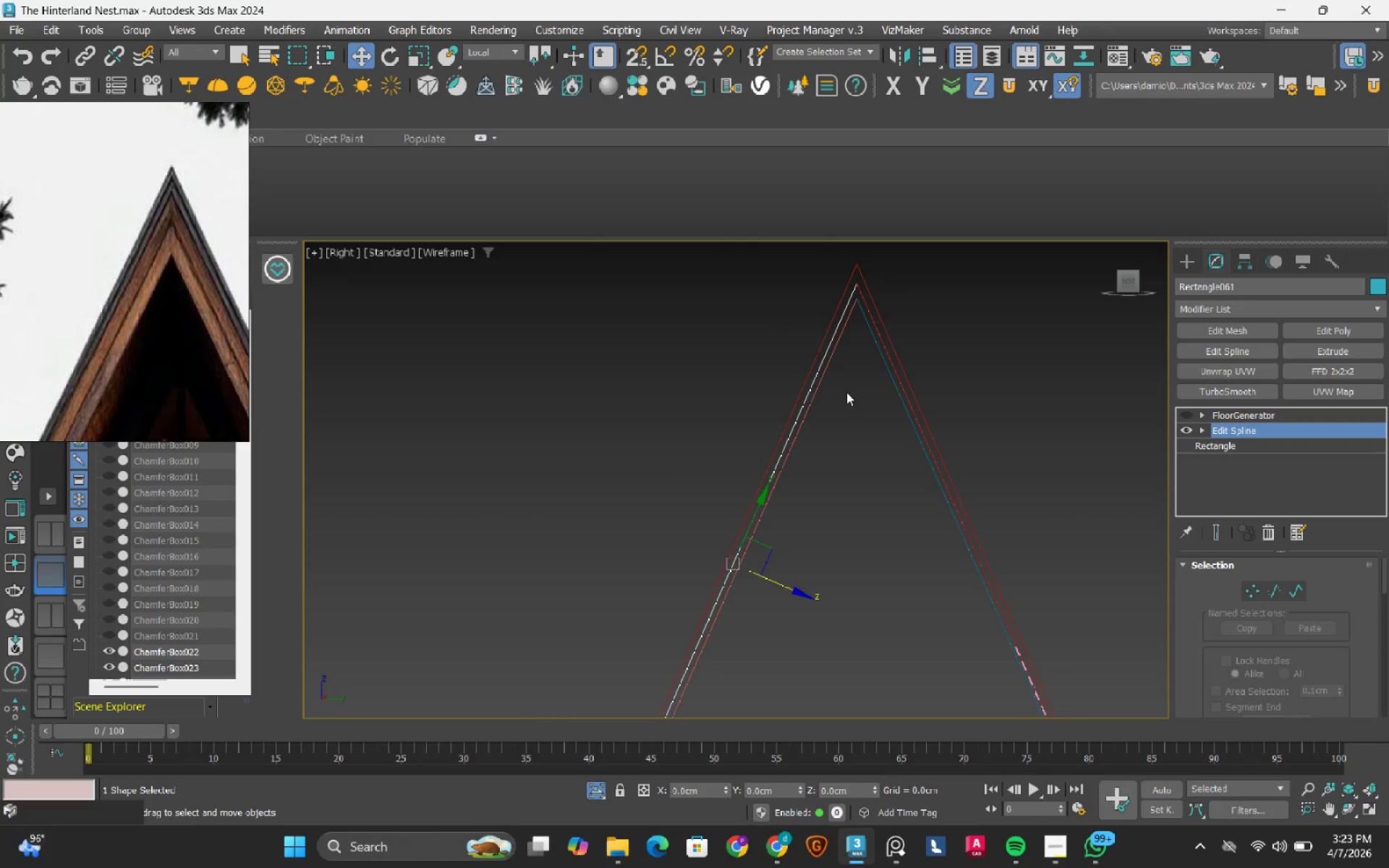 
scroll: coordinate [751, 392], scroll_direction: up, amount: 13.0
 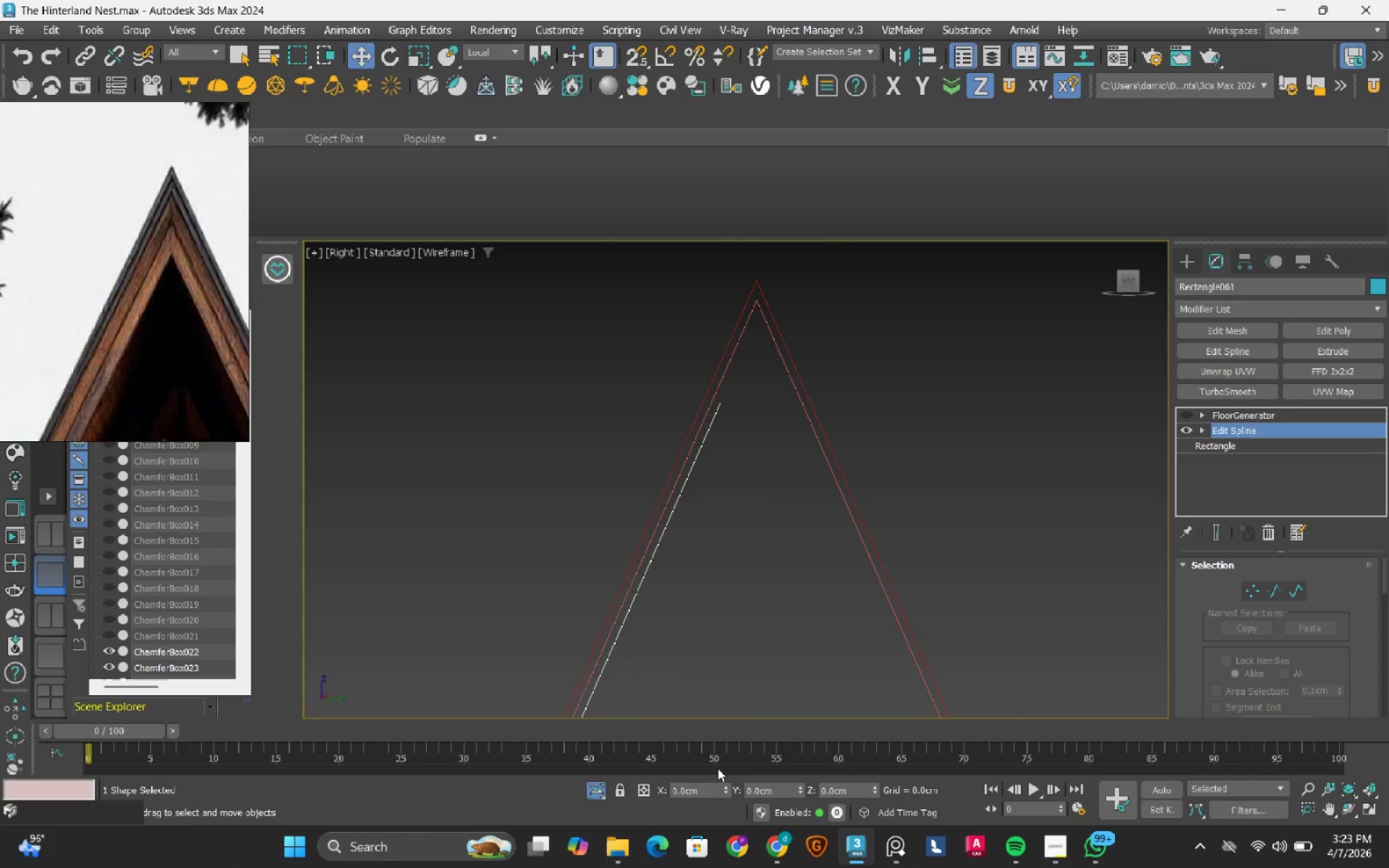 
key(E)
 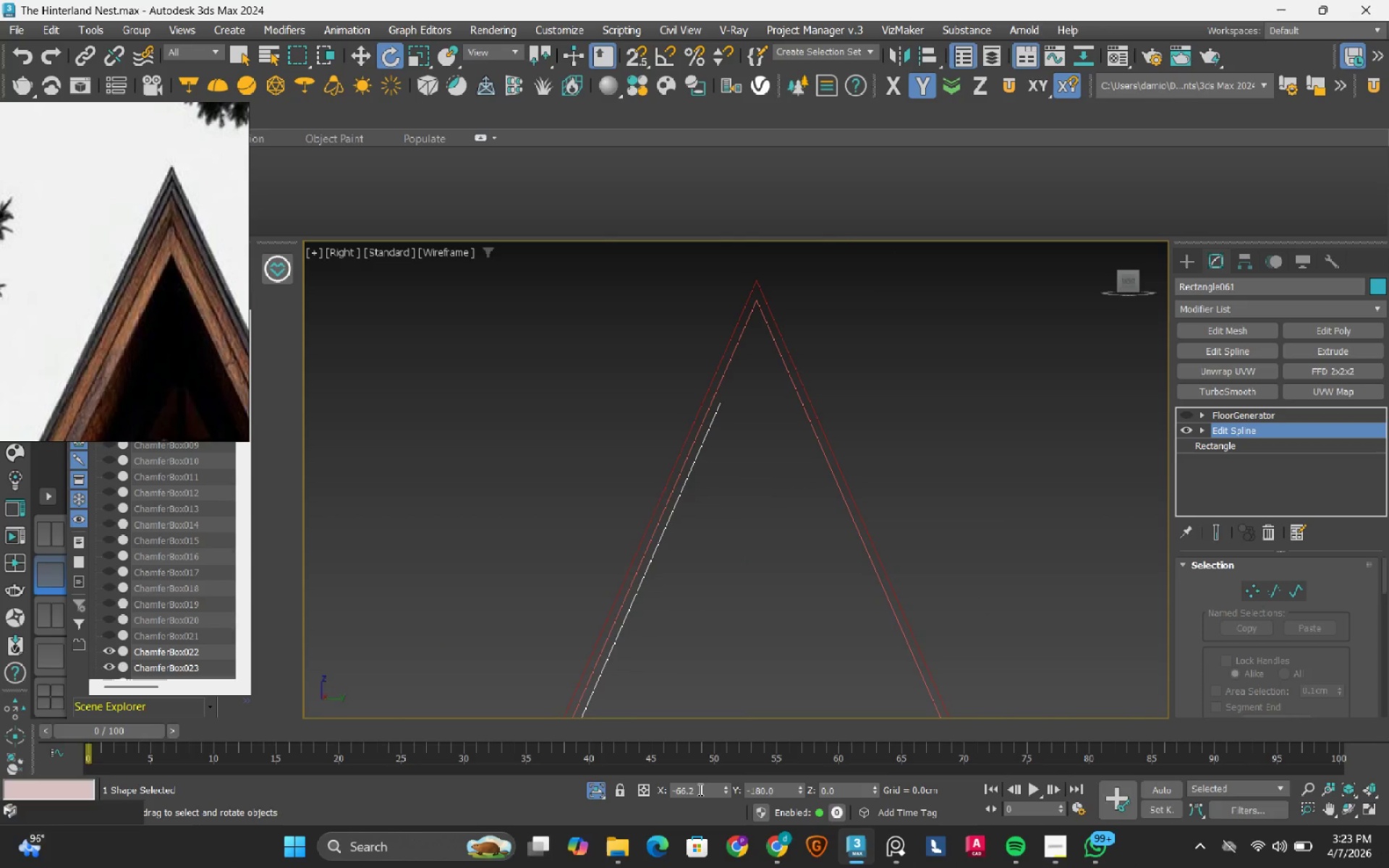 
left_click([699, 789])
 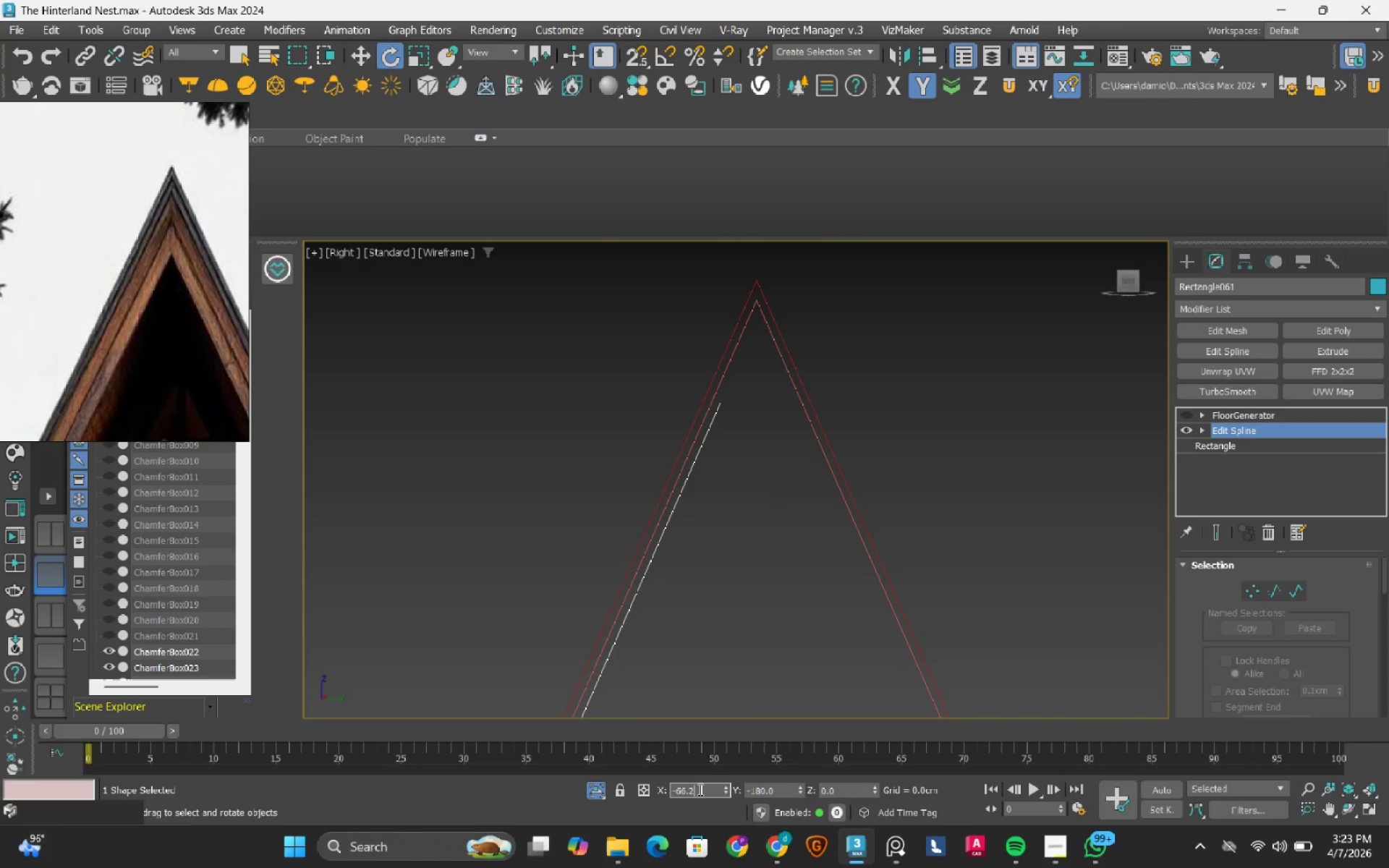 
key(Numpad2)
 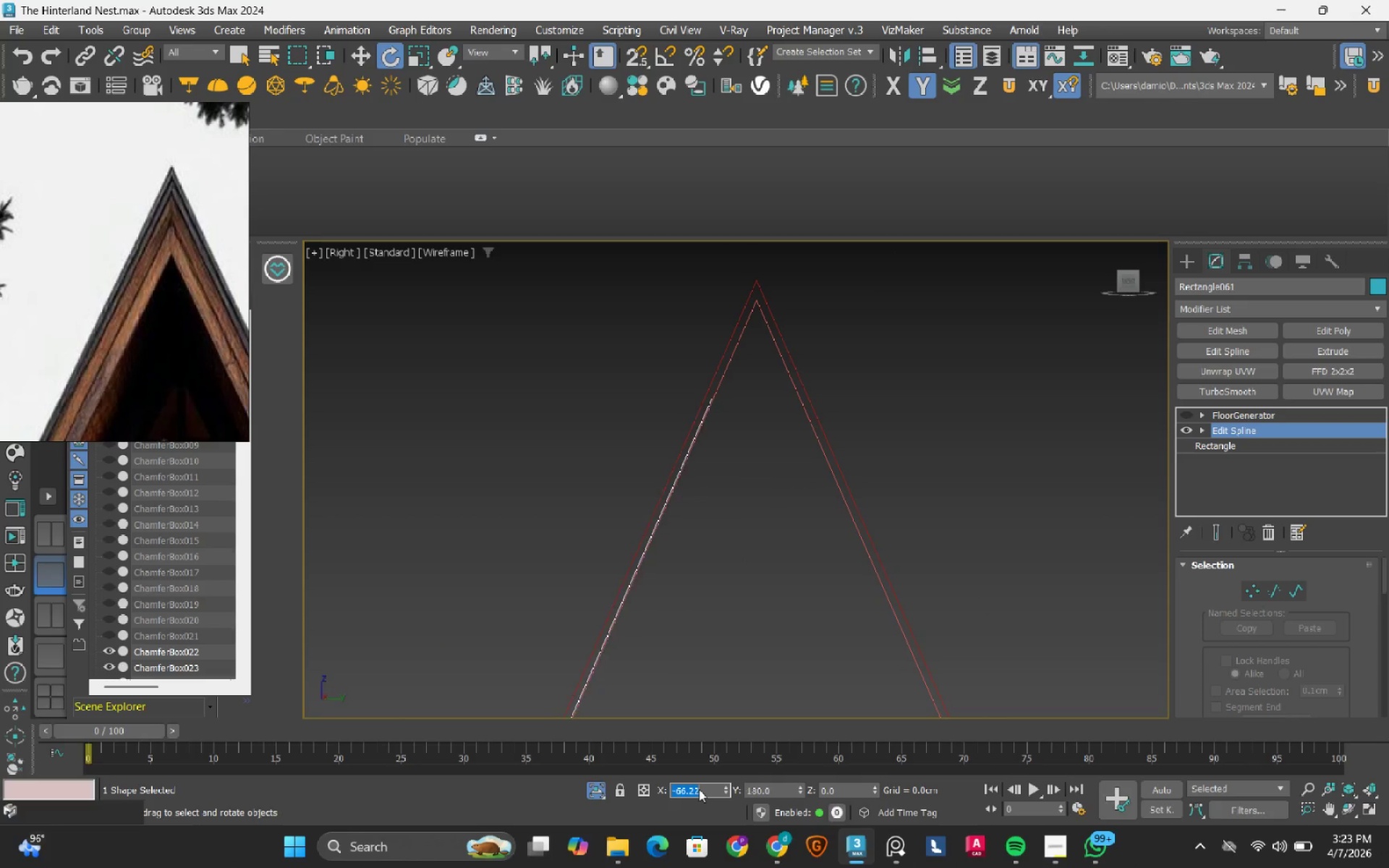 
key(NumpadEnter)
 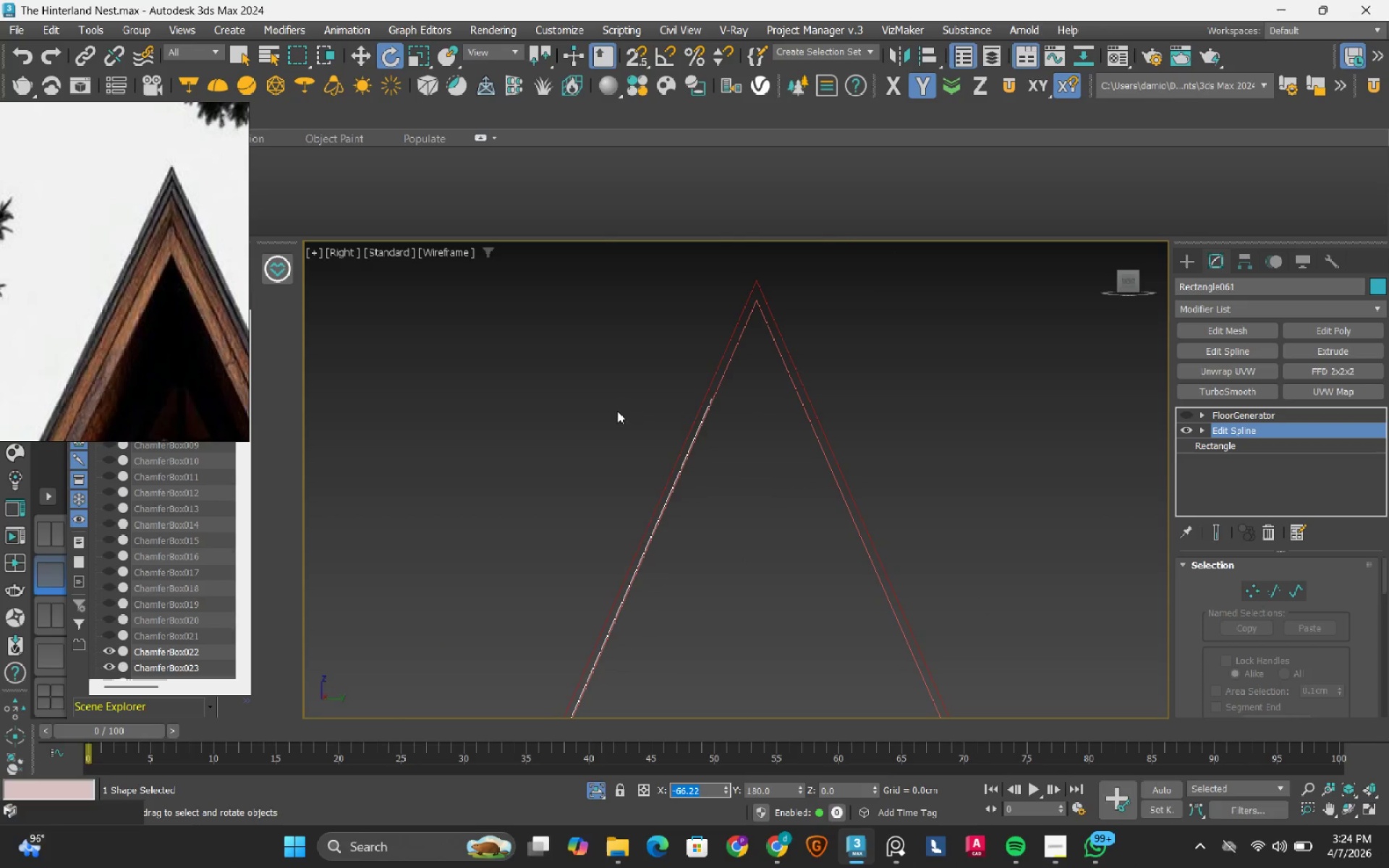 
scroll: coordinate [742, 337], scroll_direction: up, amount: 6.0
 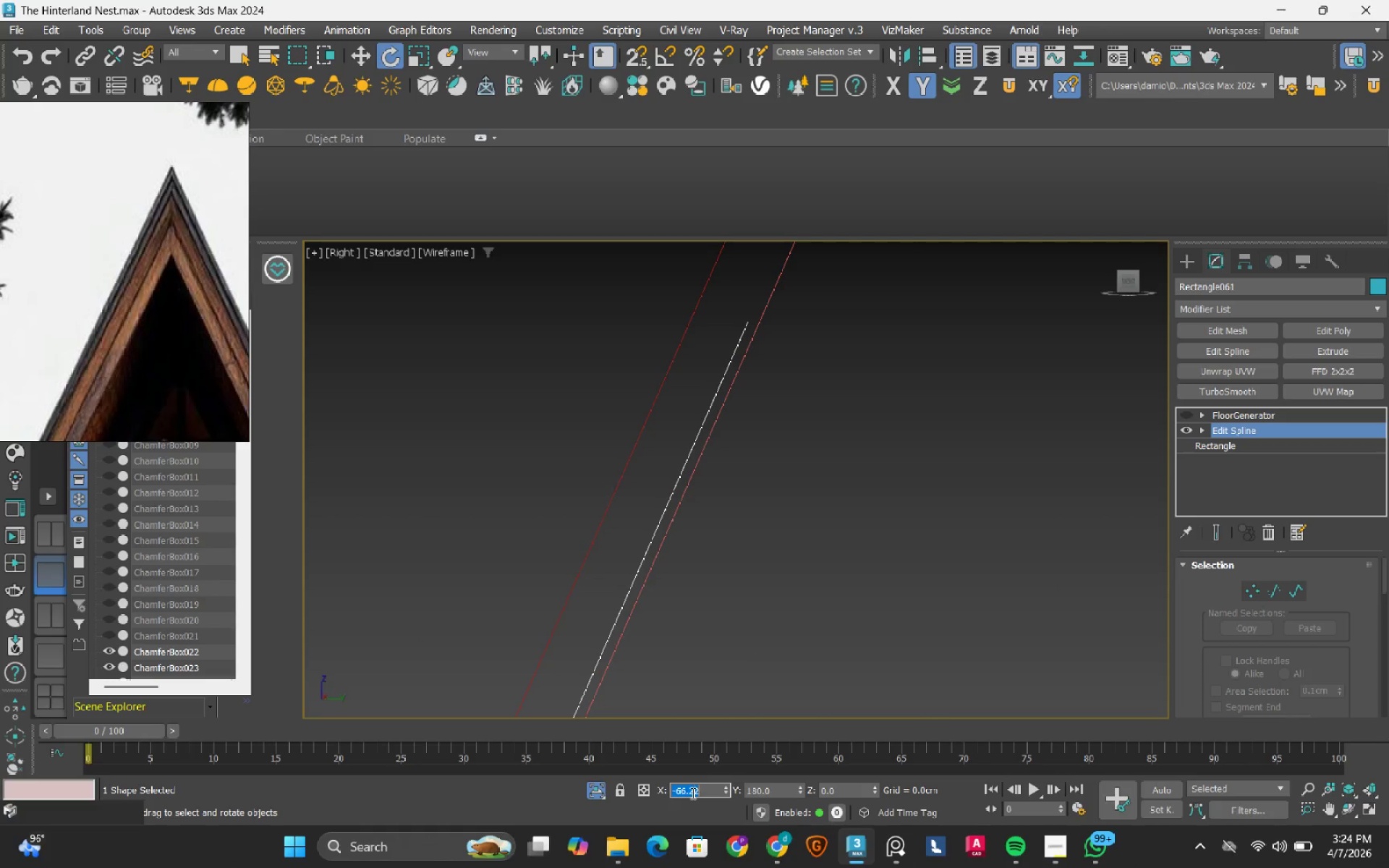 
left_click([701, 793])
 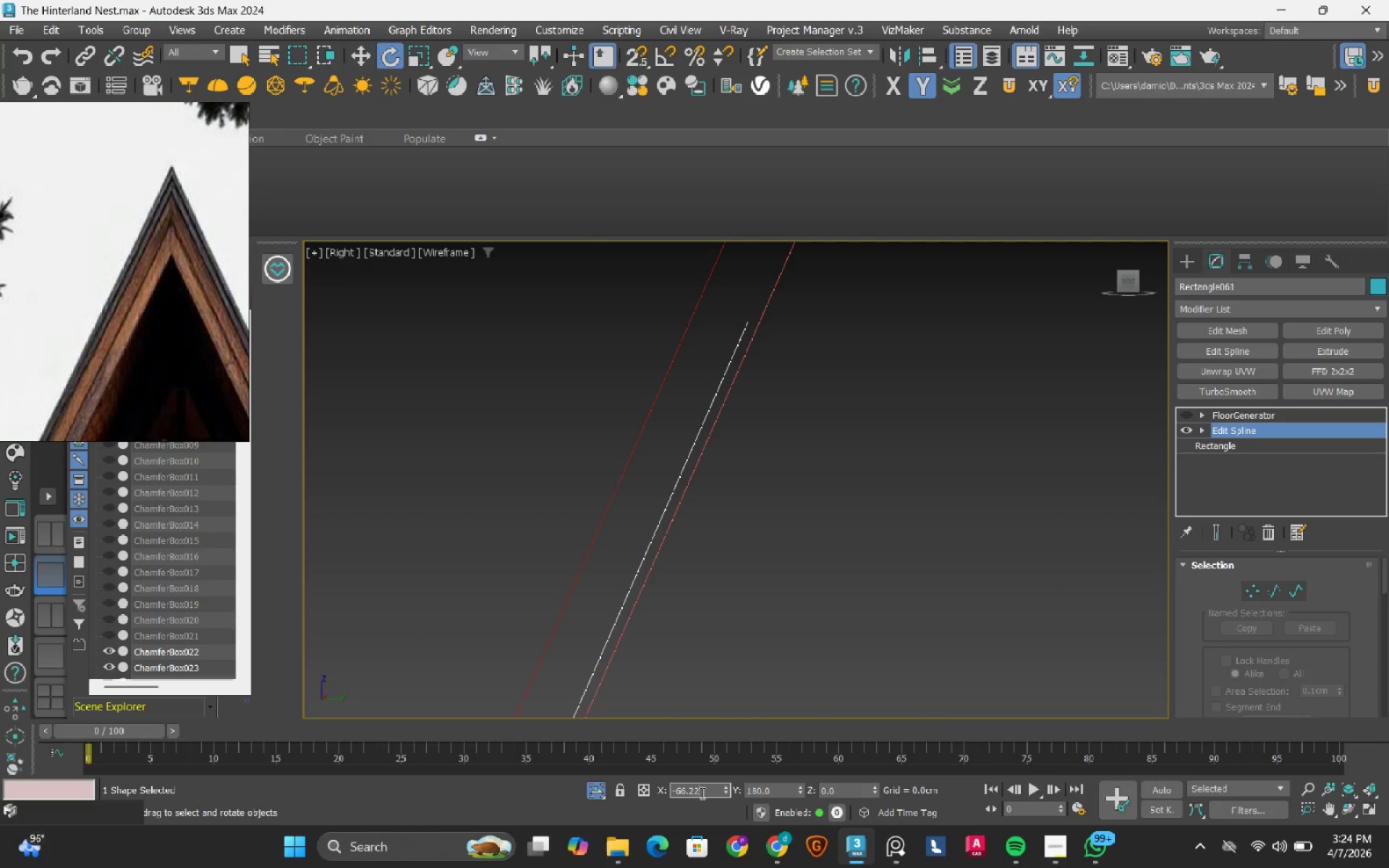 
key(Backspace)
 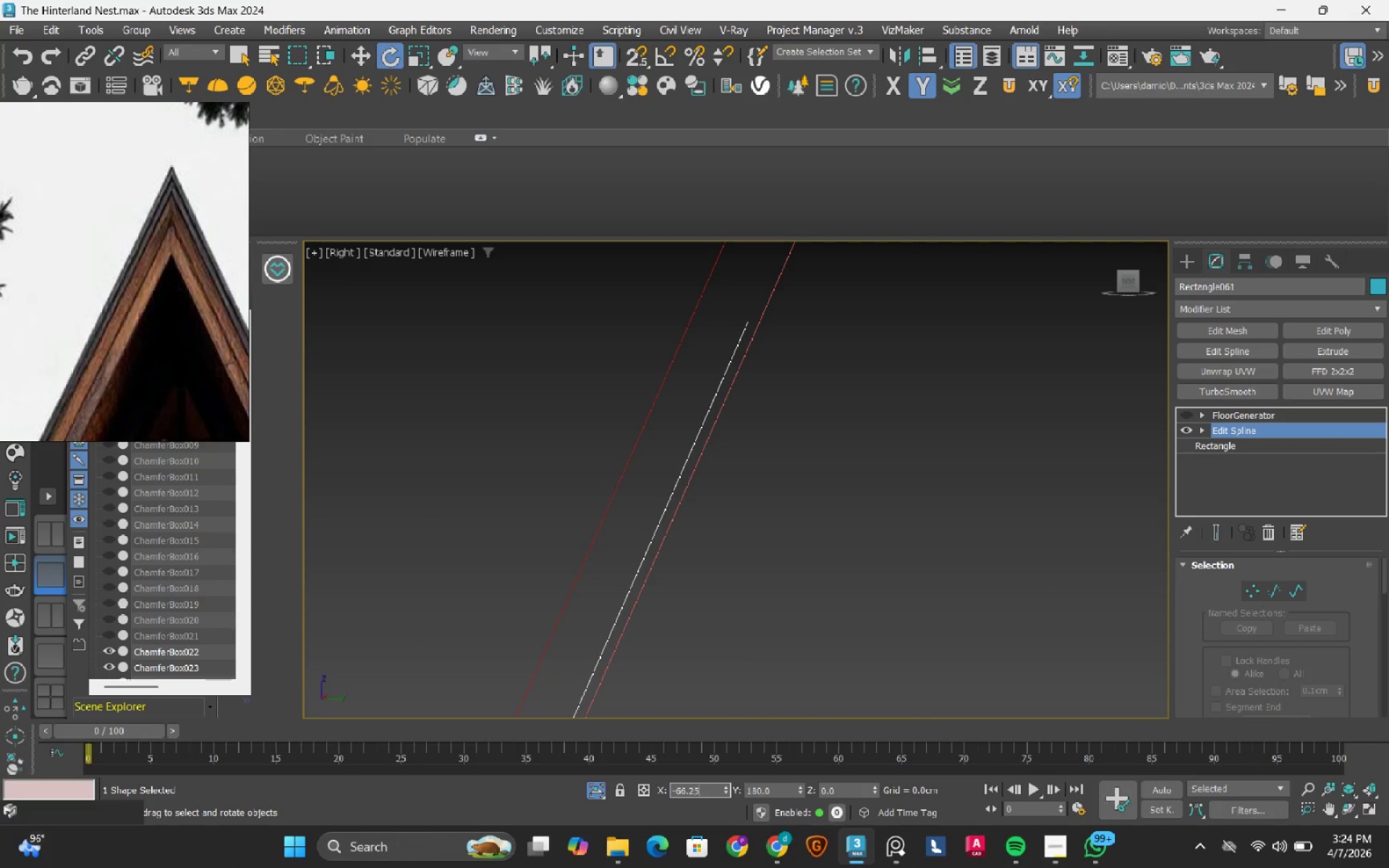 
key(Numpad5)
 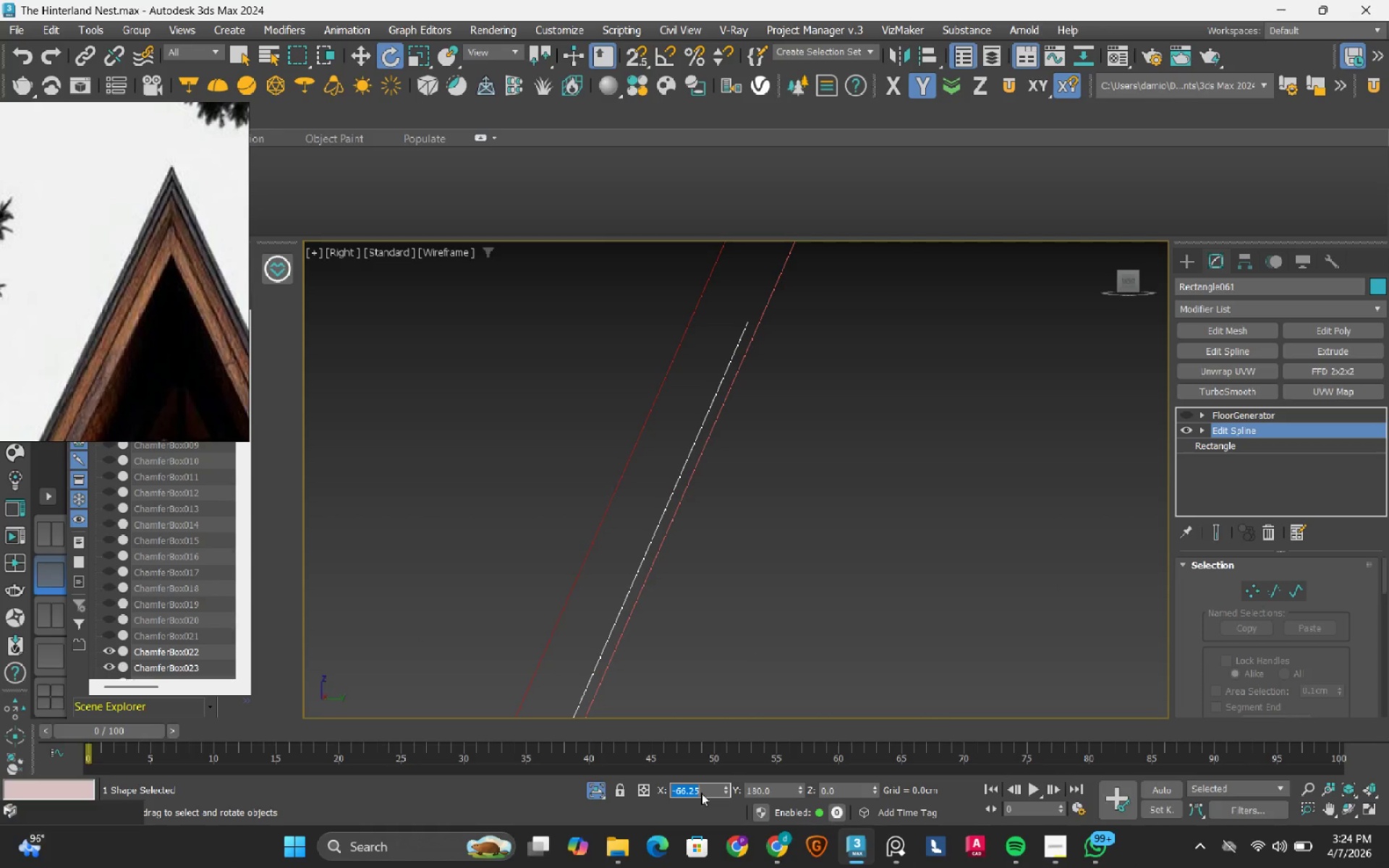 
key(NumpadEnter)
 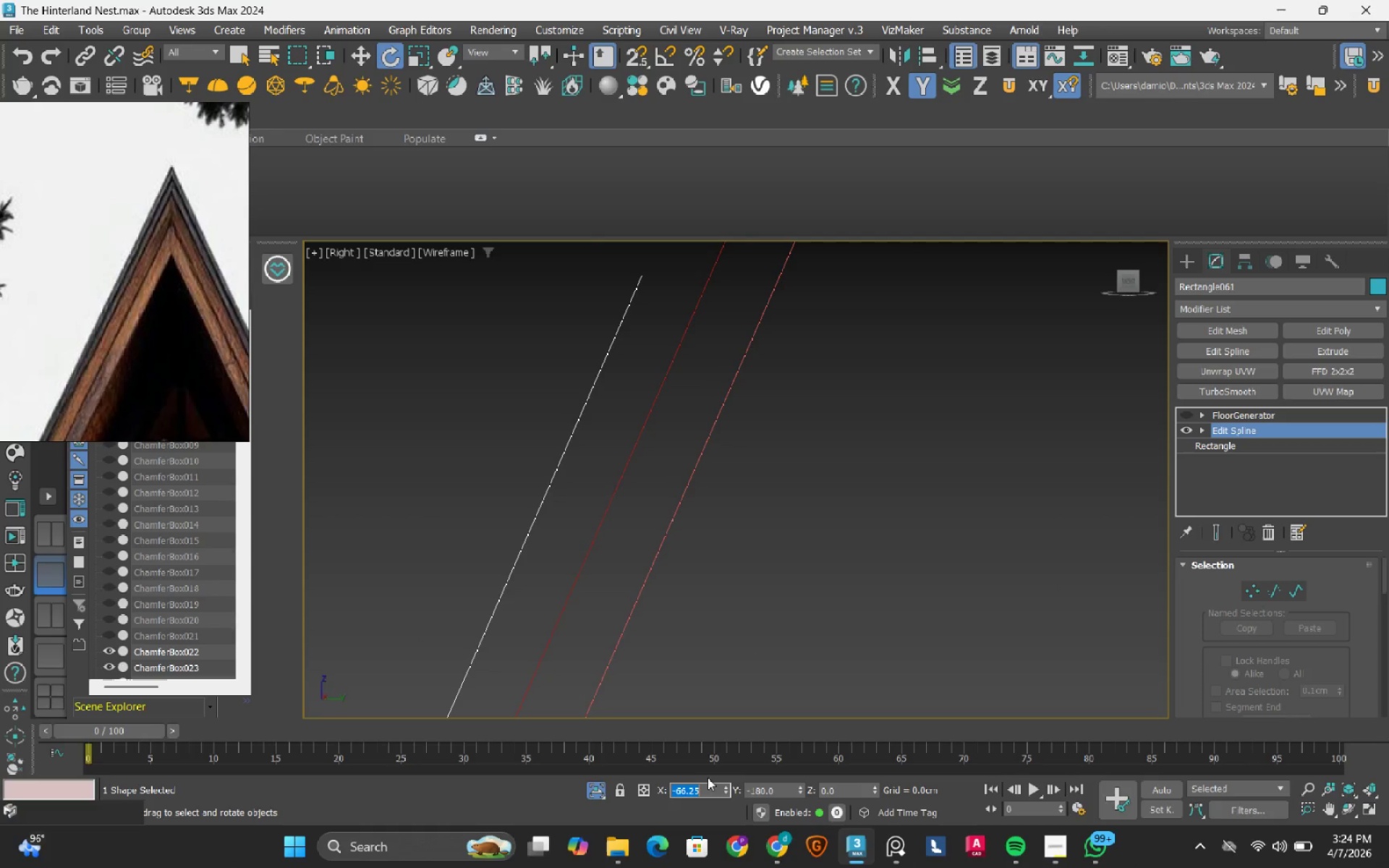 
left_click([702, 789])
 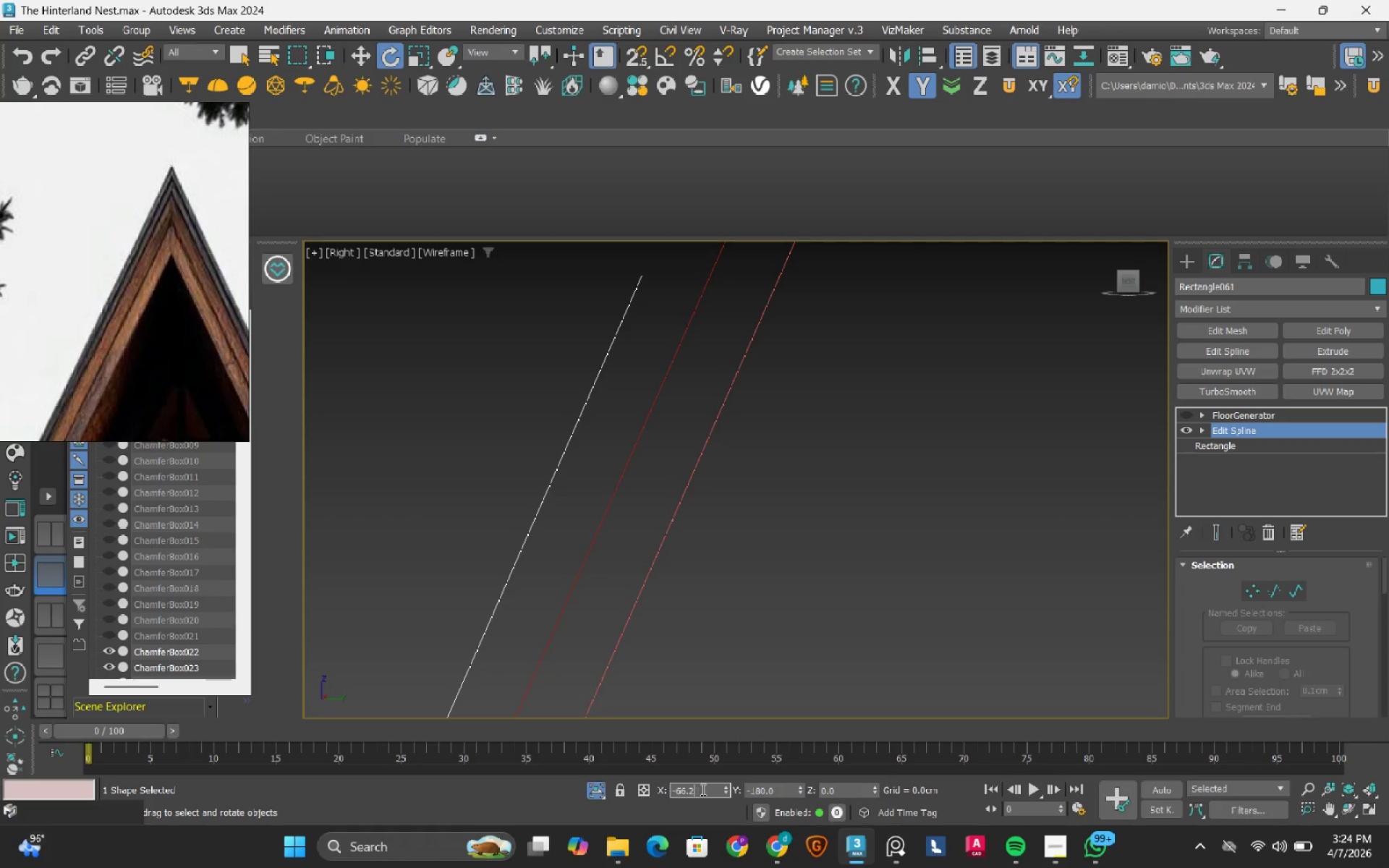 
key(Backspace)
 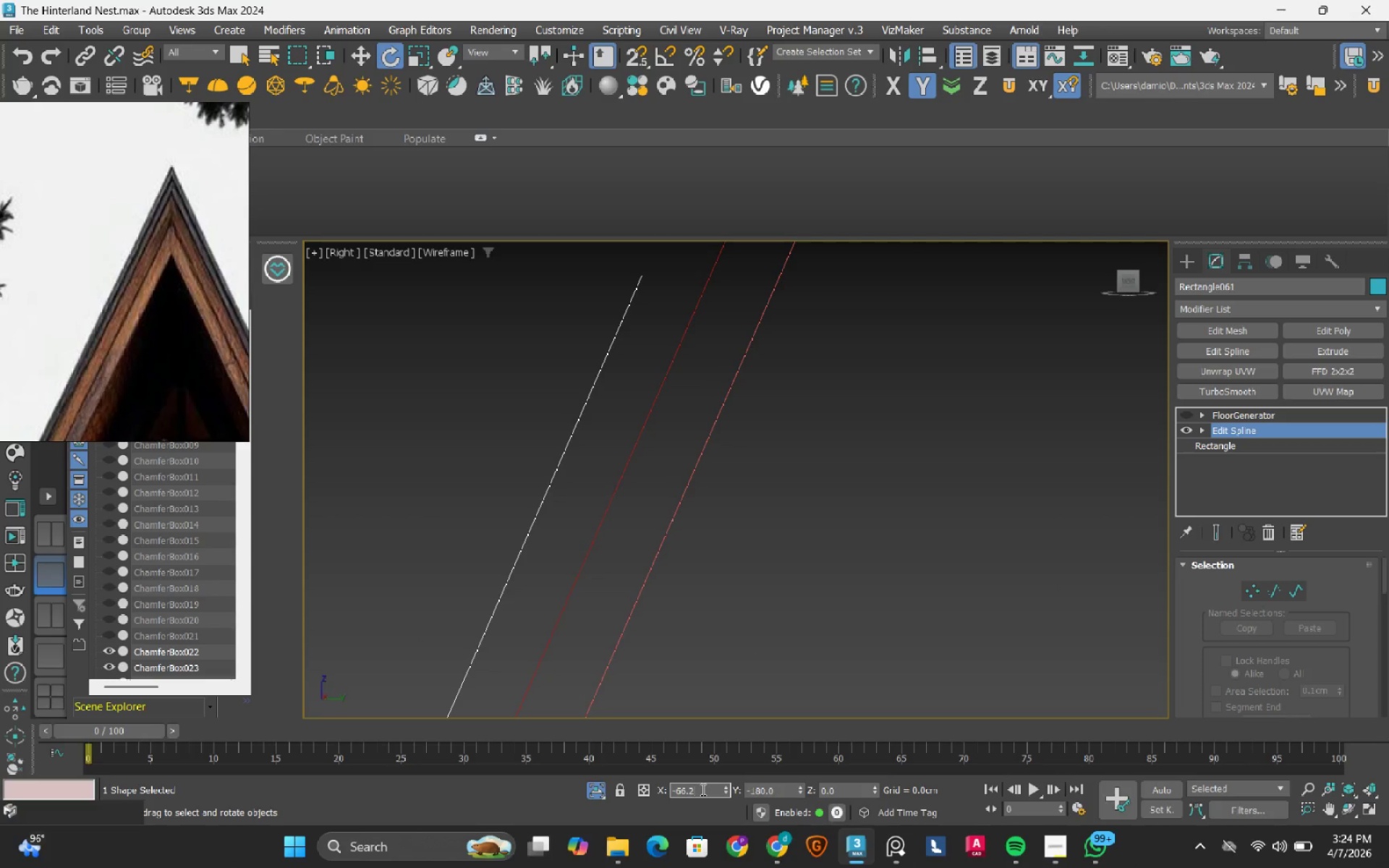 
key(Numpad3)
 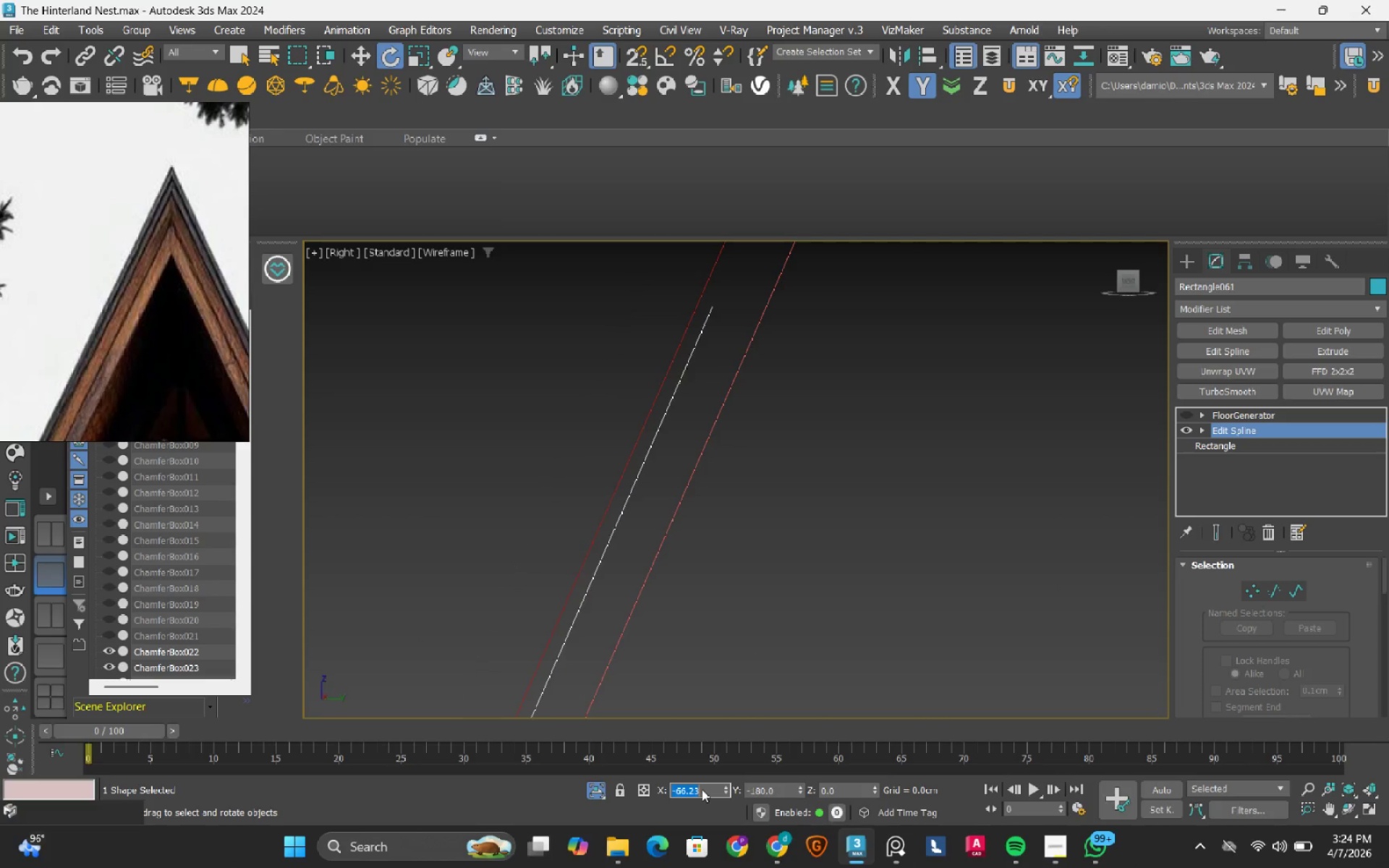 
key(NumpadEnter)
 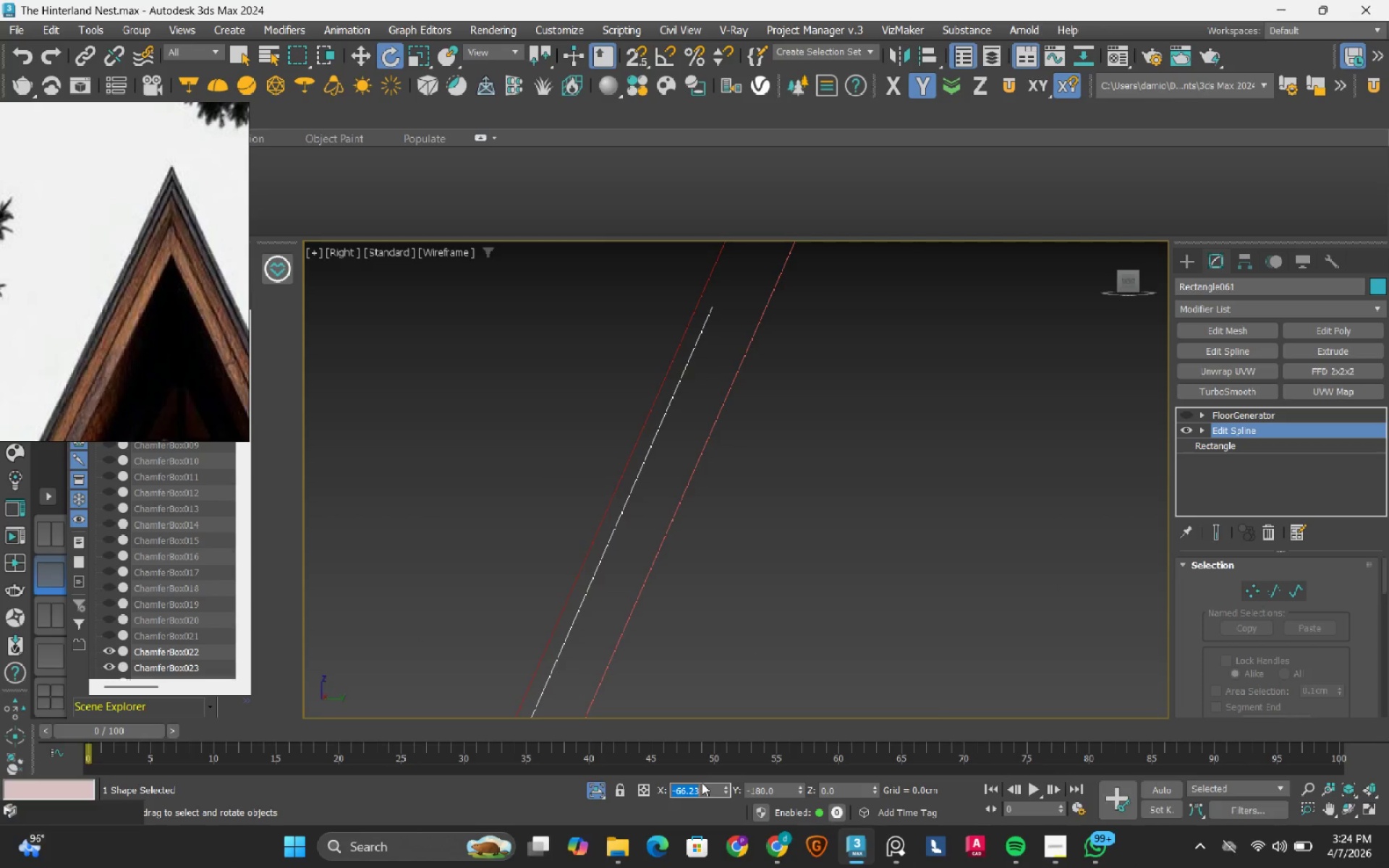 
left_click([702, 792])
 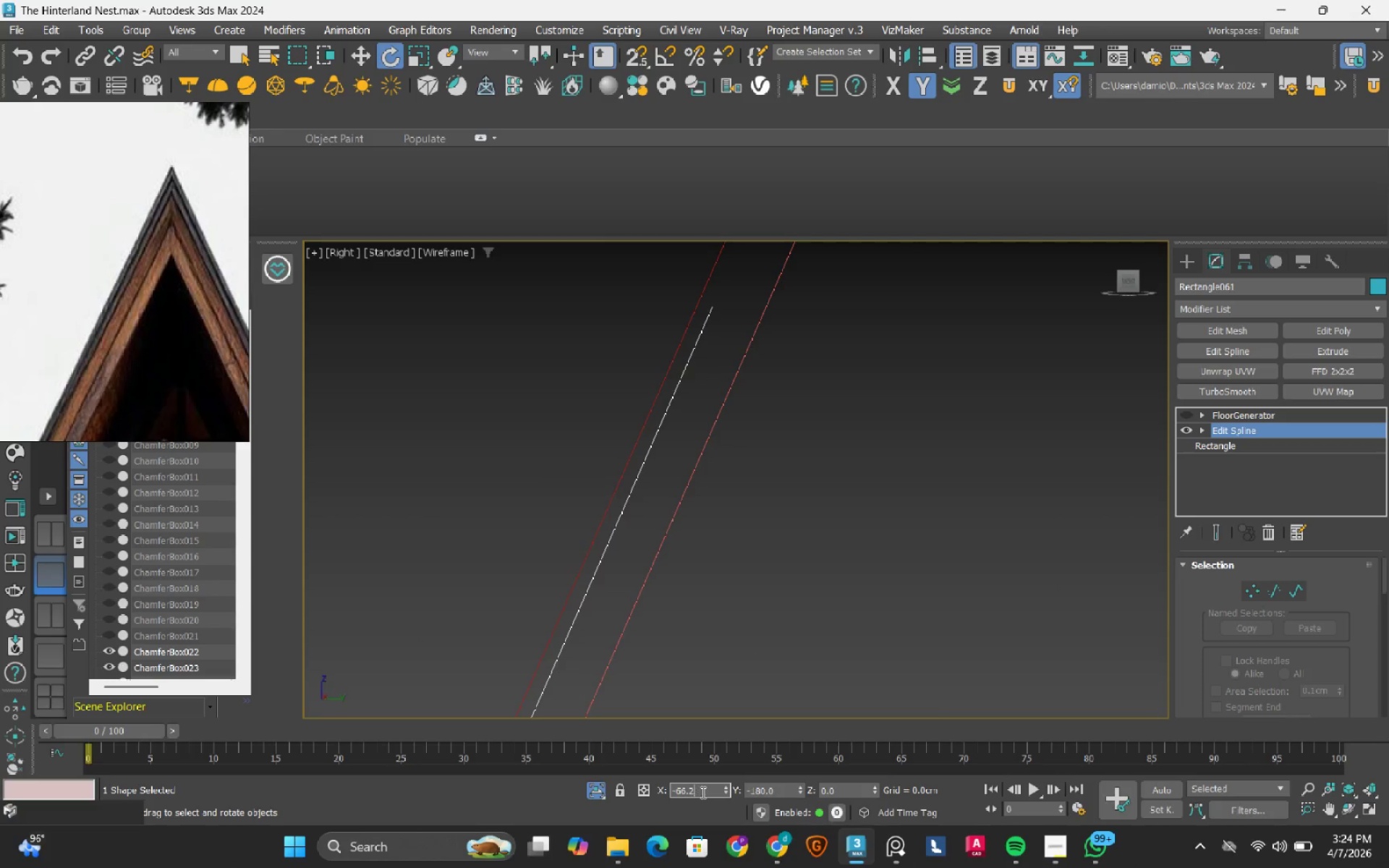 
key(Backspace)
 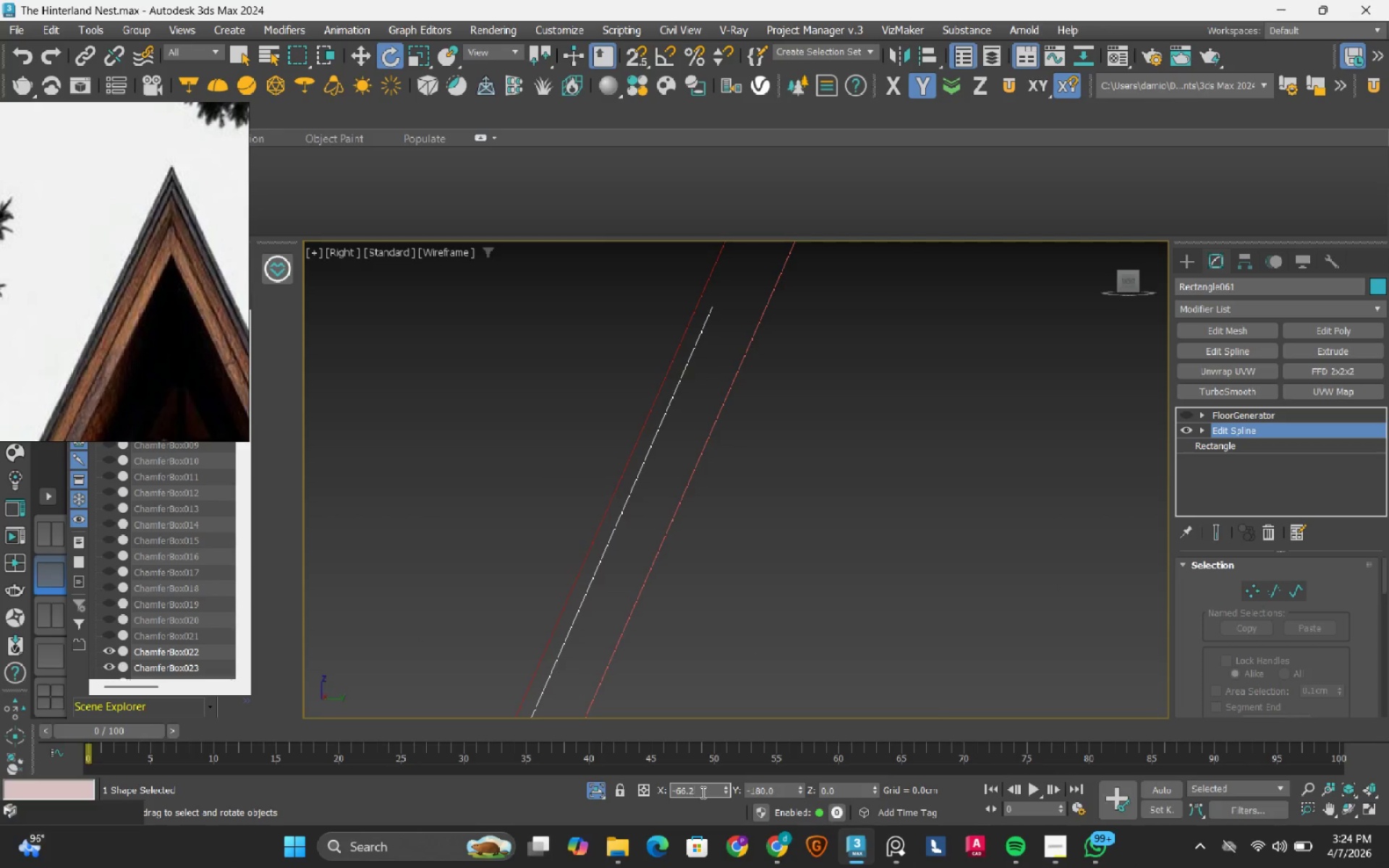 
key(Numpad2)
 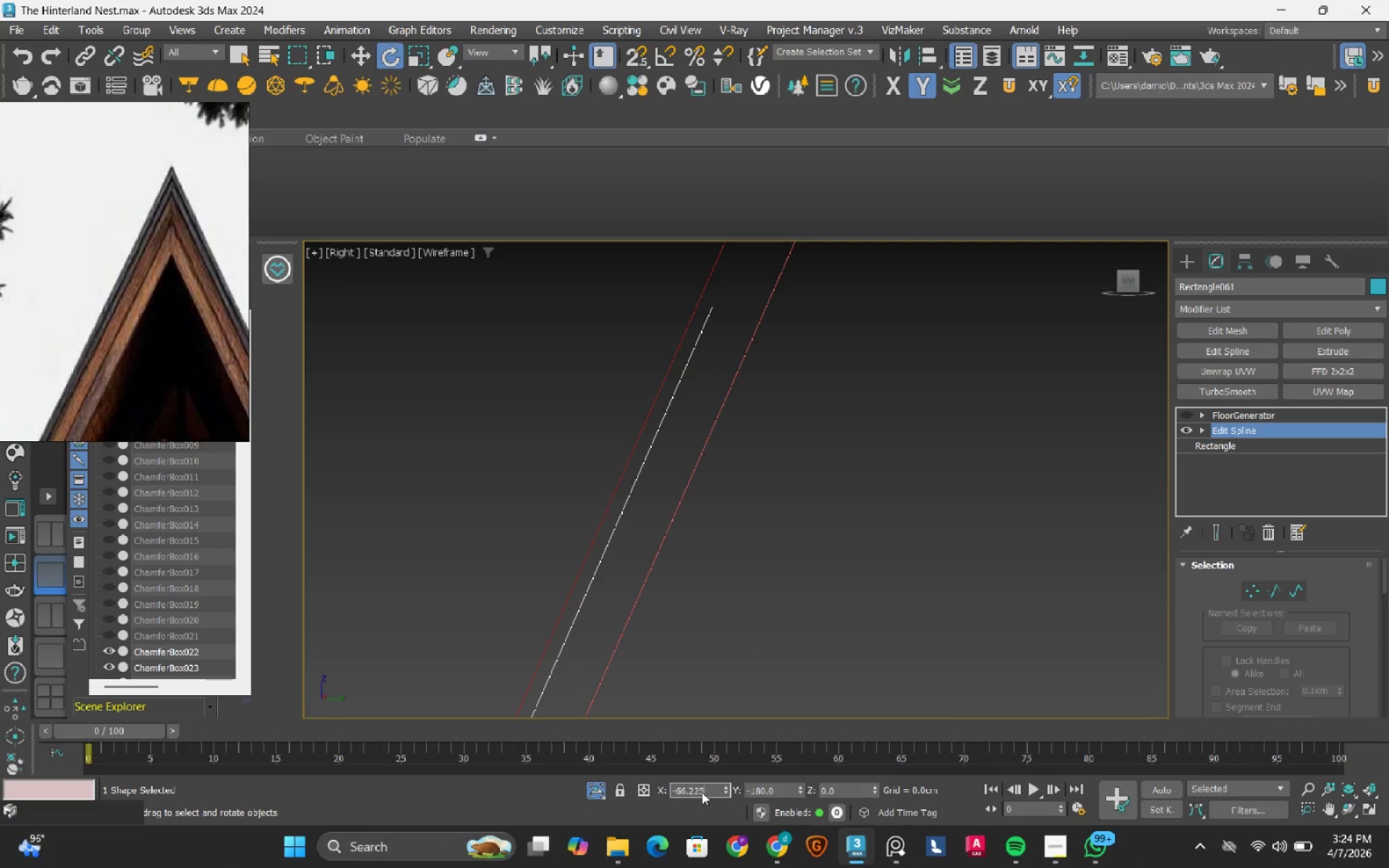 
key(Numpad5)
 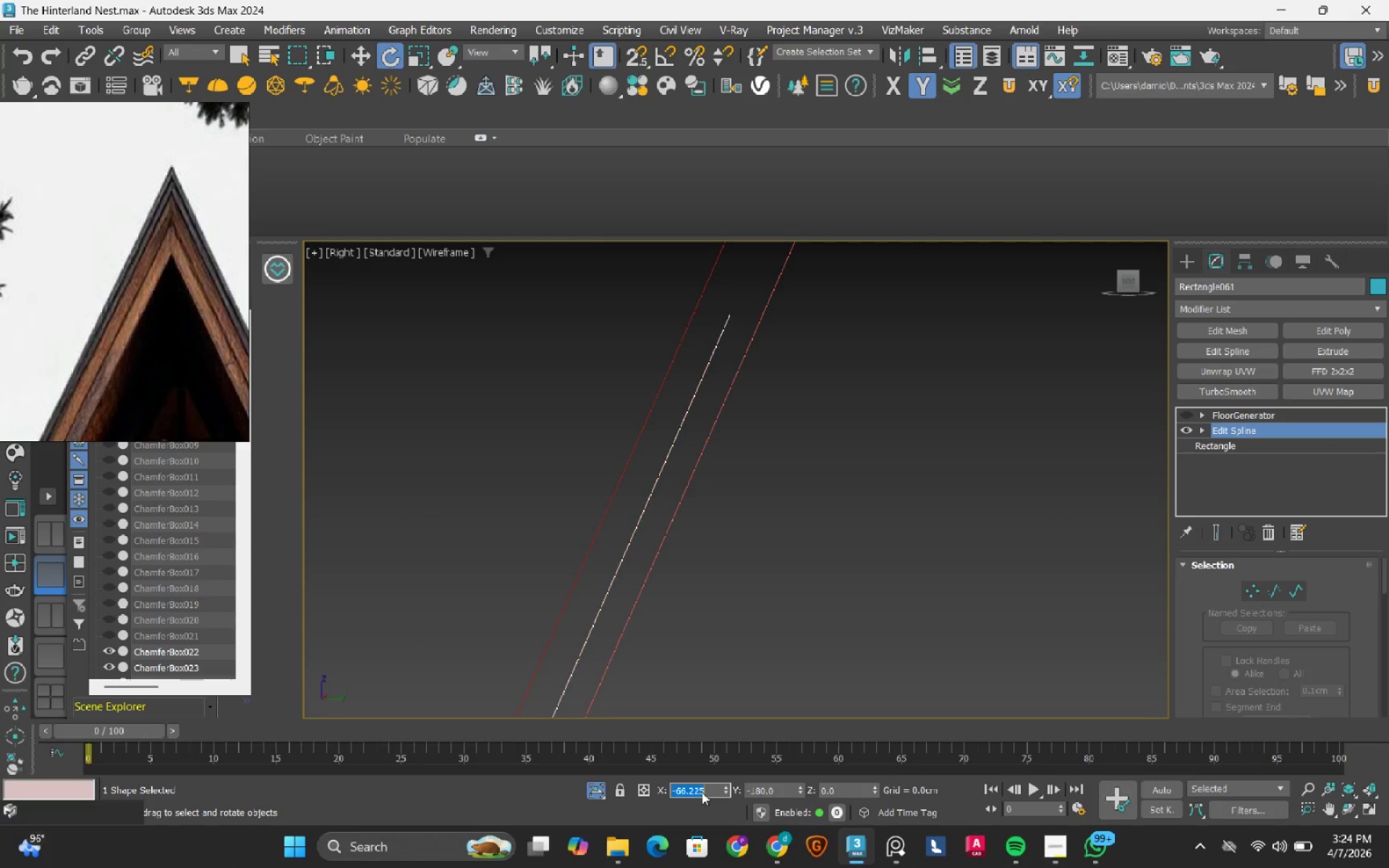 
key(NumpadEnter)
 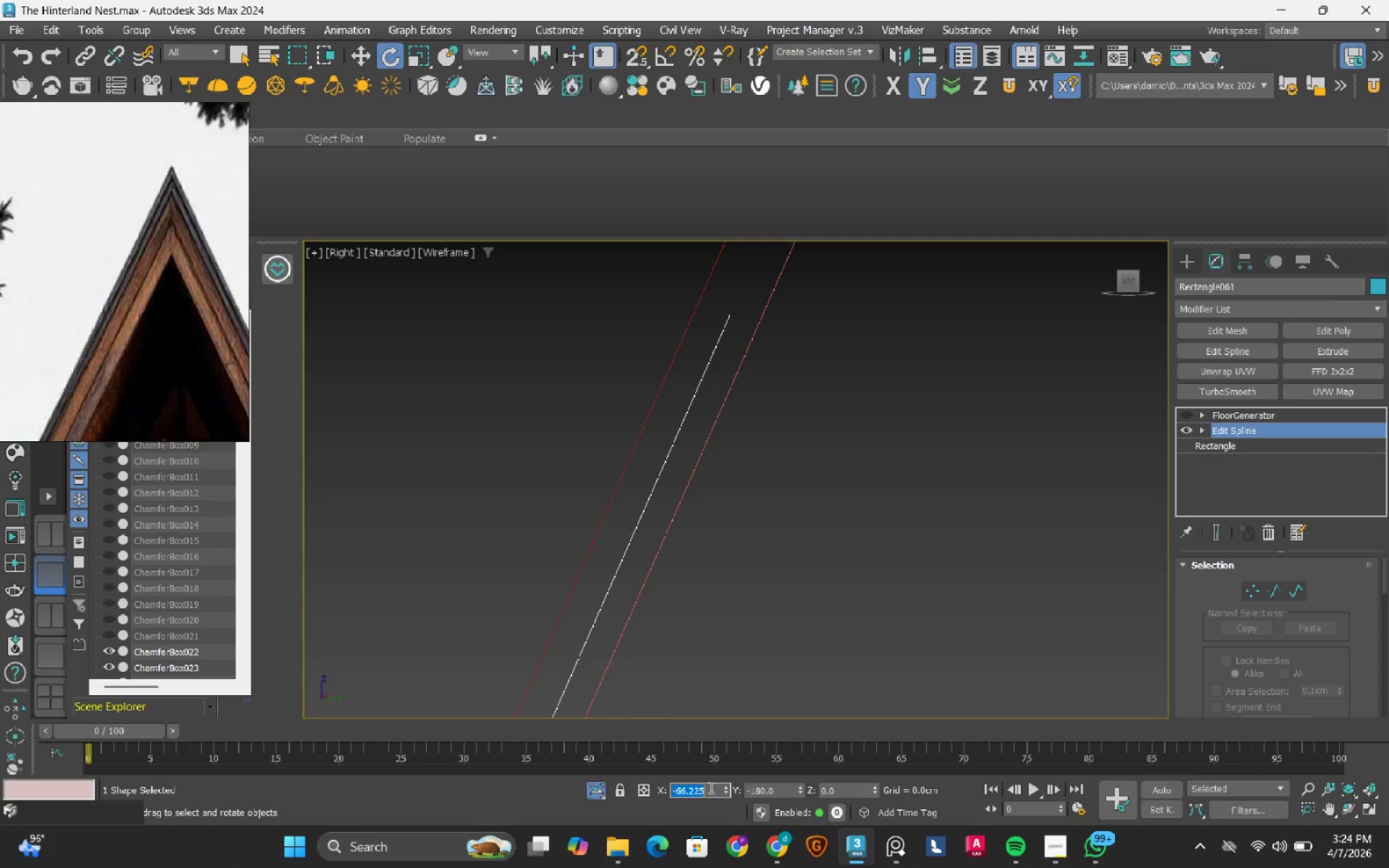 
left_click([709, 789])
 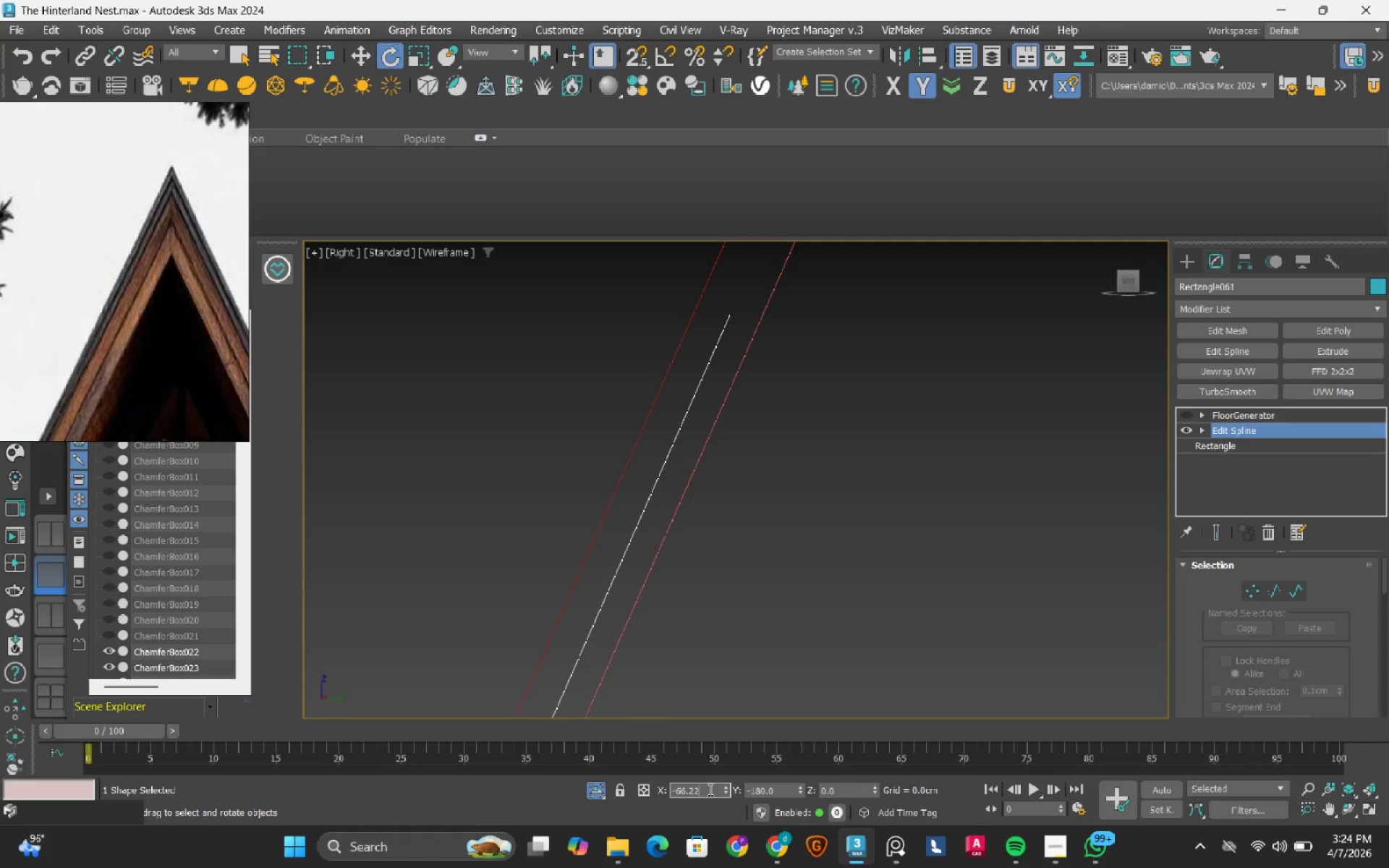 
key(Backspace)
 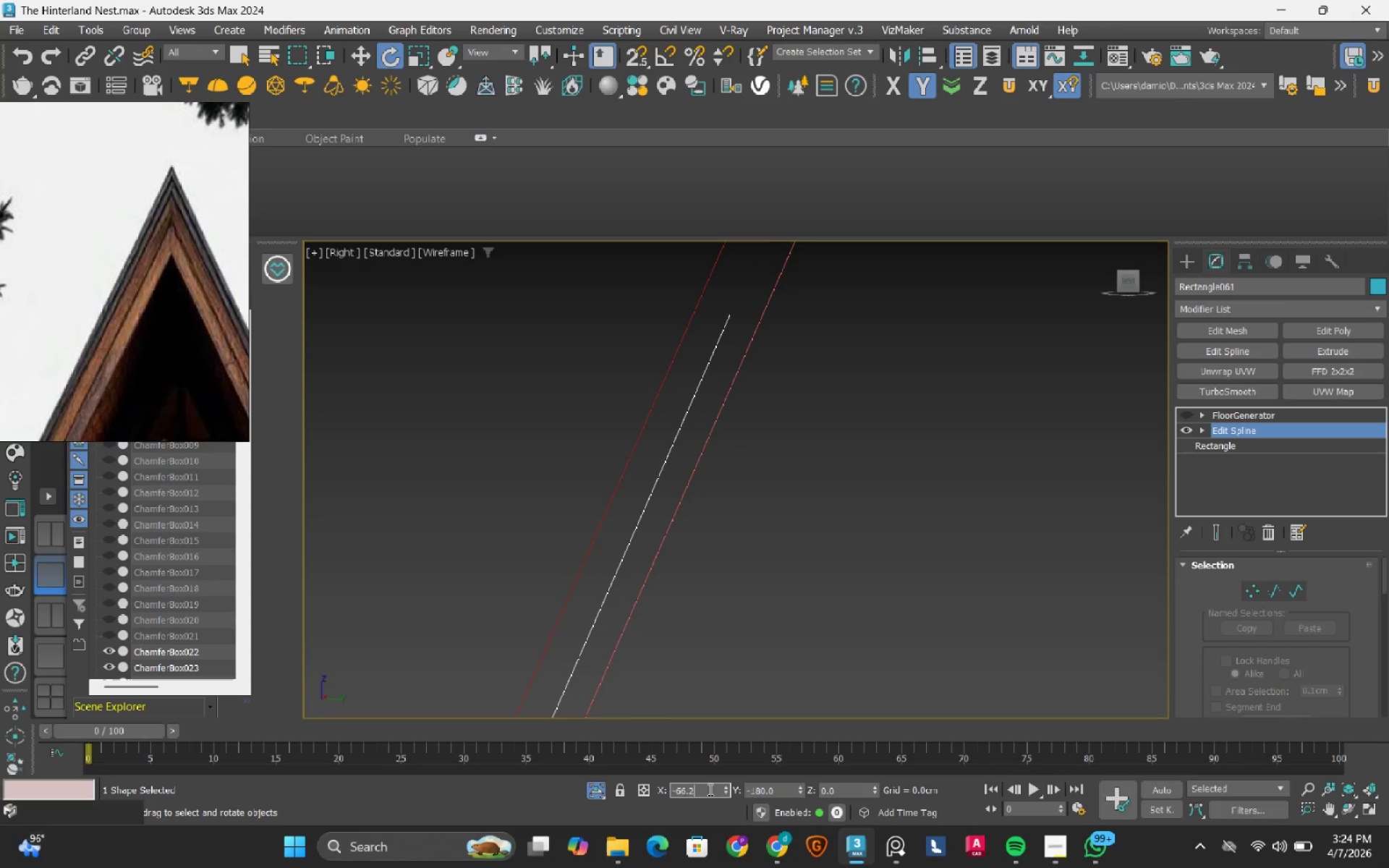 
key(Backspace)
 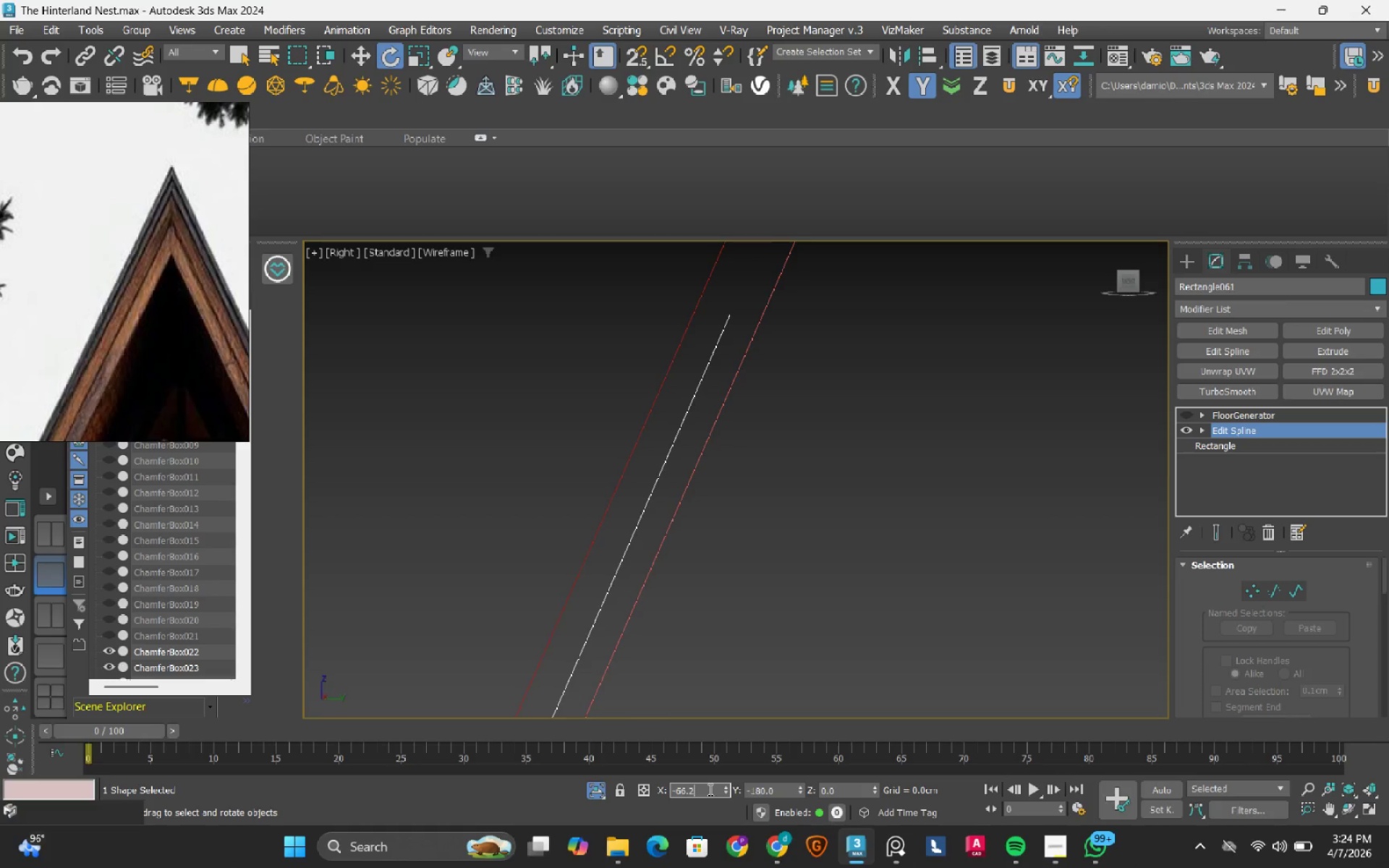 
key(Numpad3)
 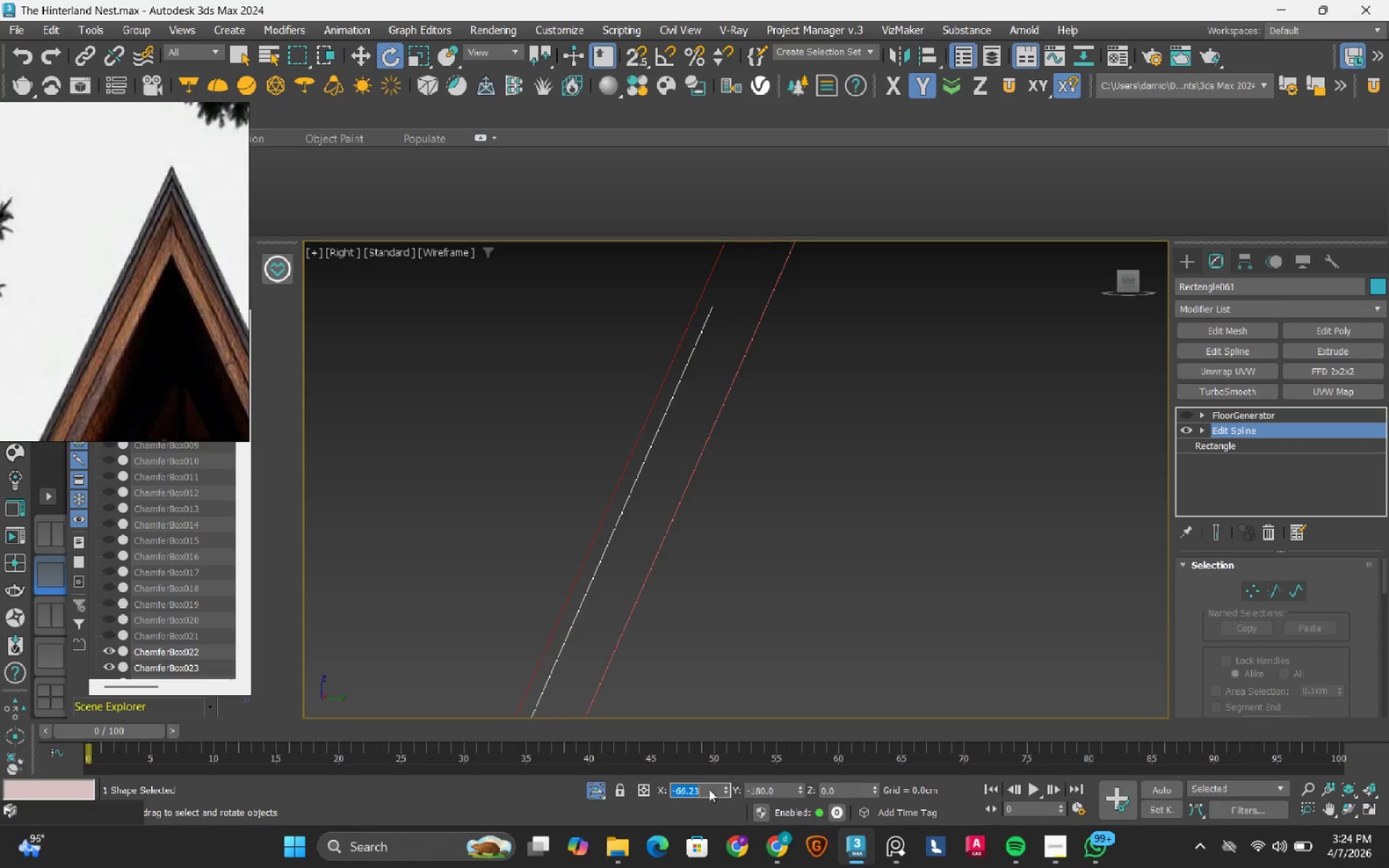 
key(NumpadEnter)
 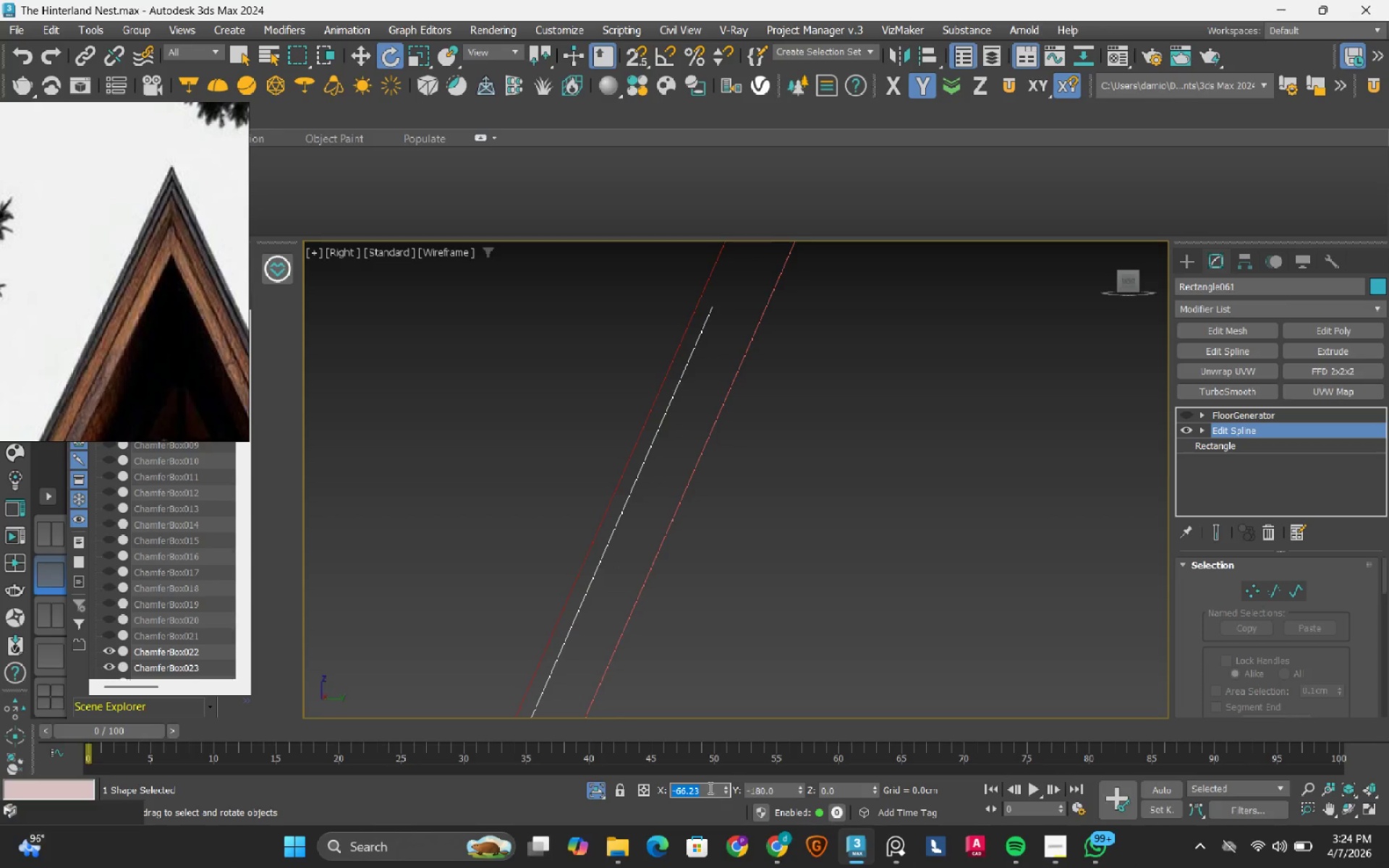 
left_click([709, 788])
 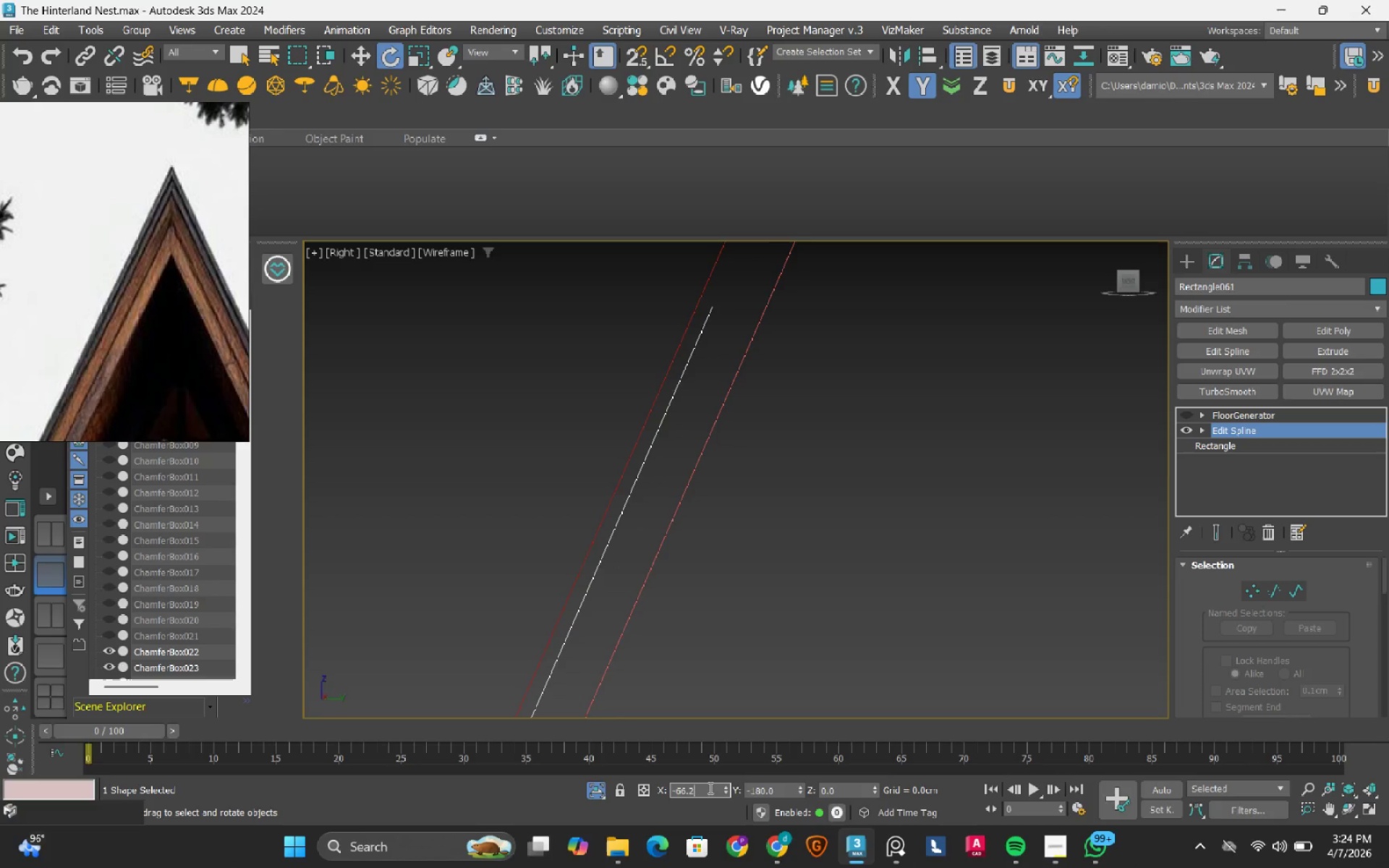 
key(Backspace)
 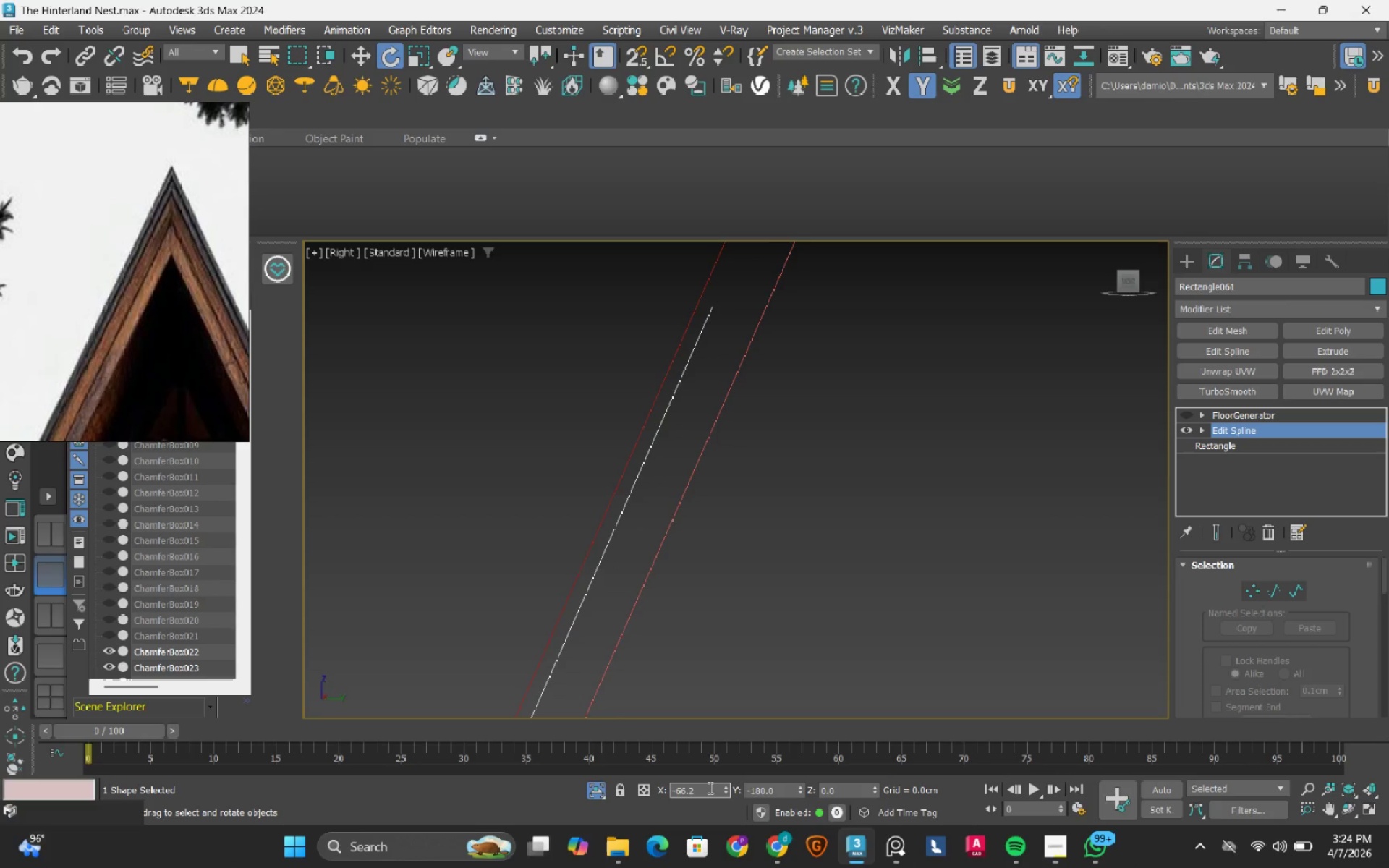 
key(Numpad4)
 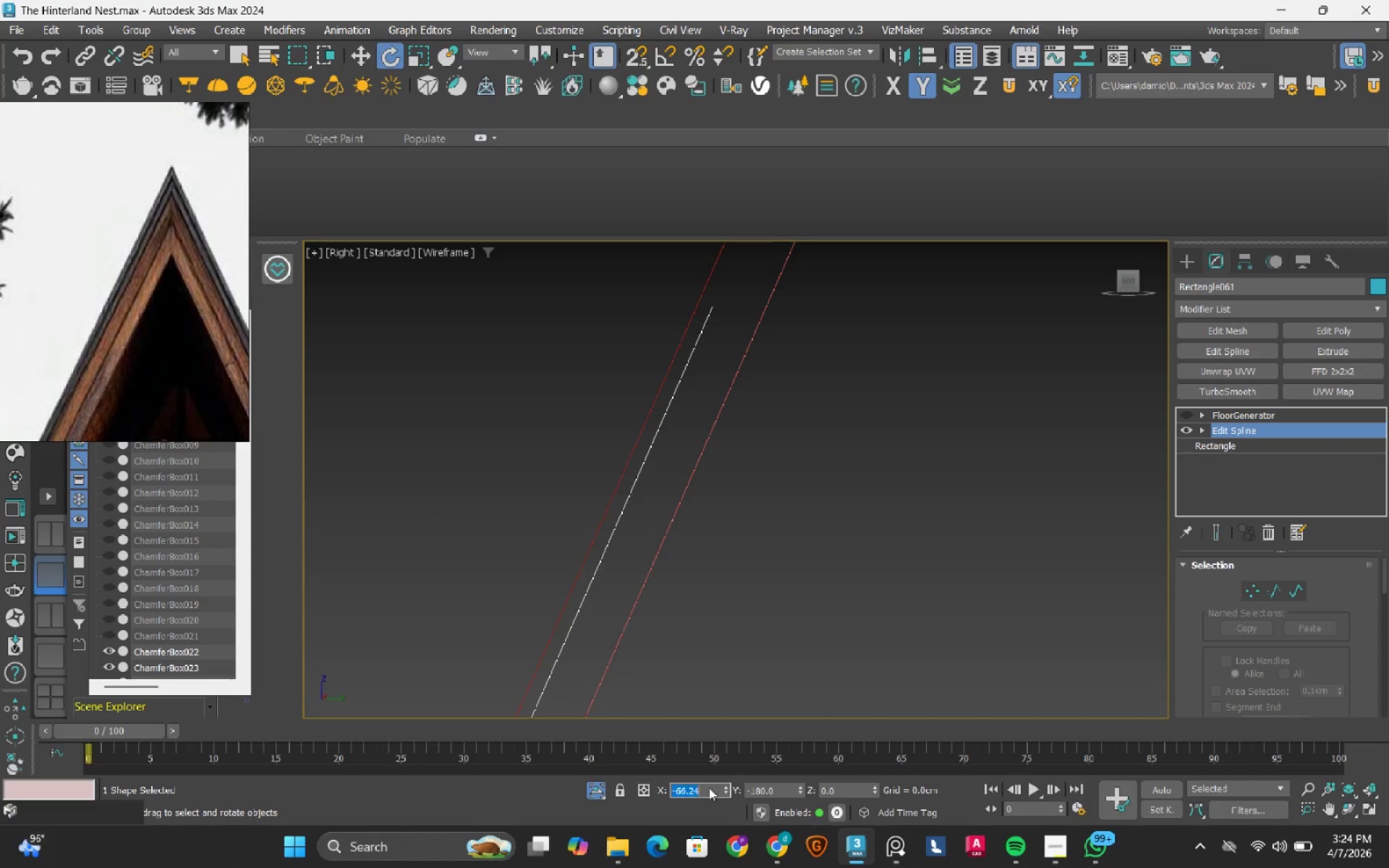 
key(NumpadEnter)
 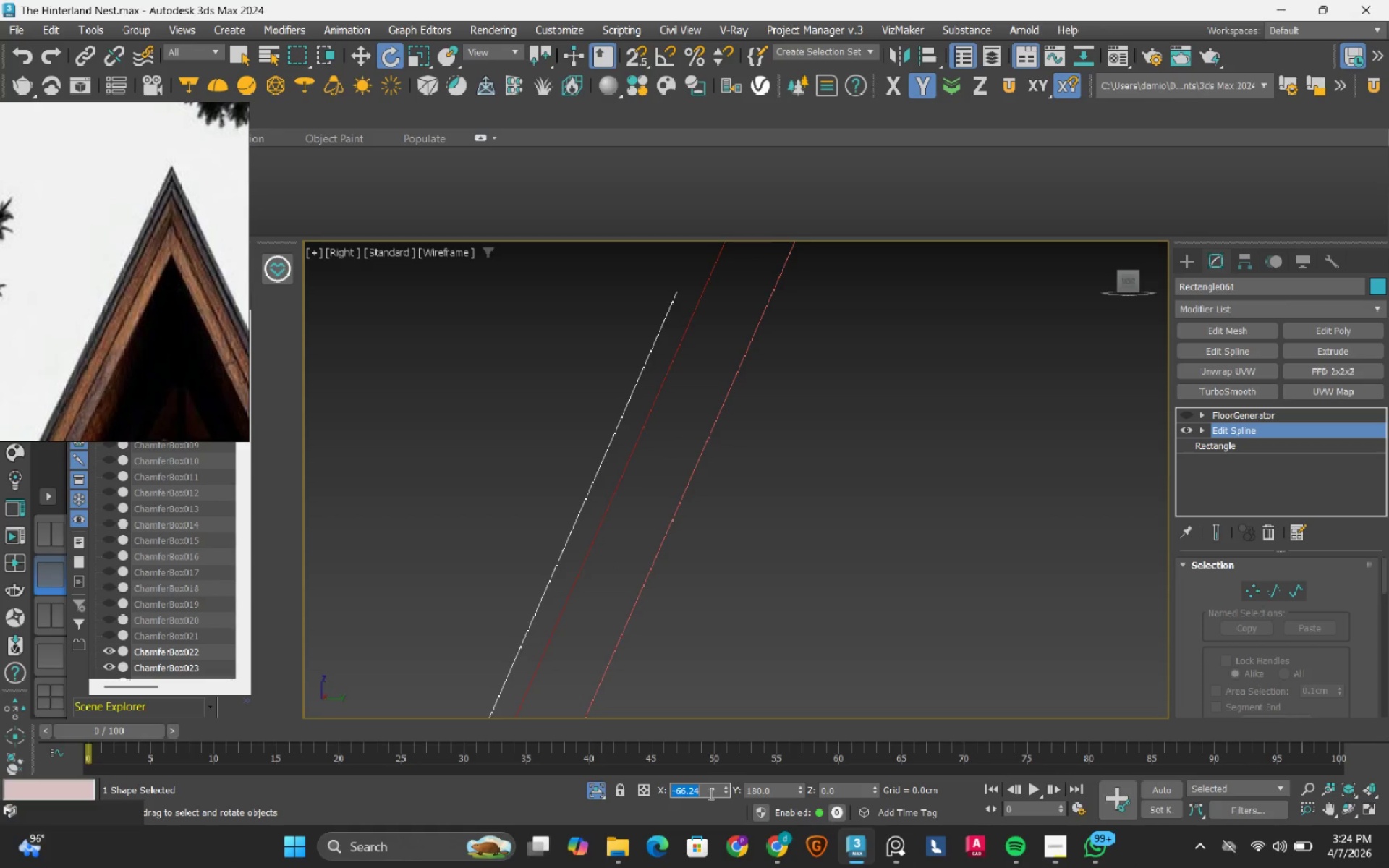 
left_click([710, 793])
 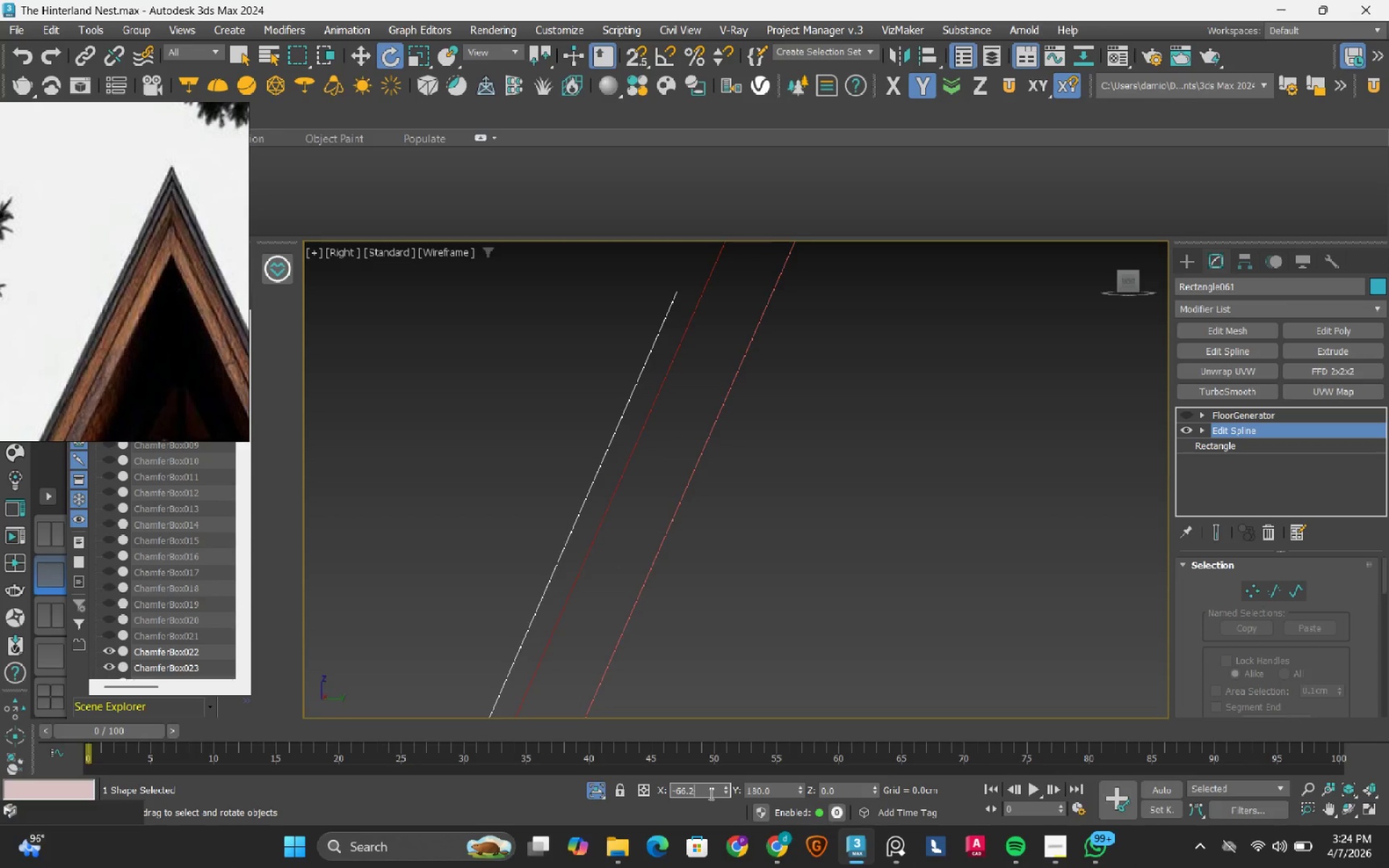 
key(Backspace)
 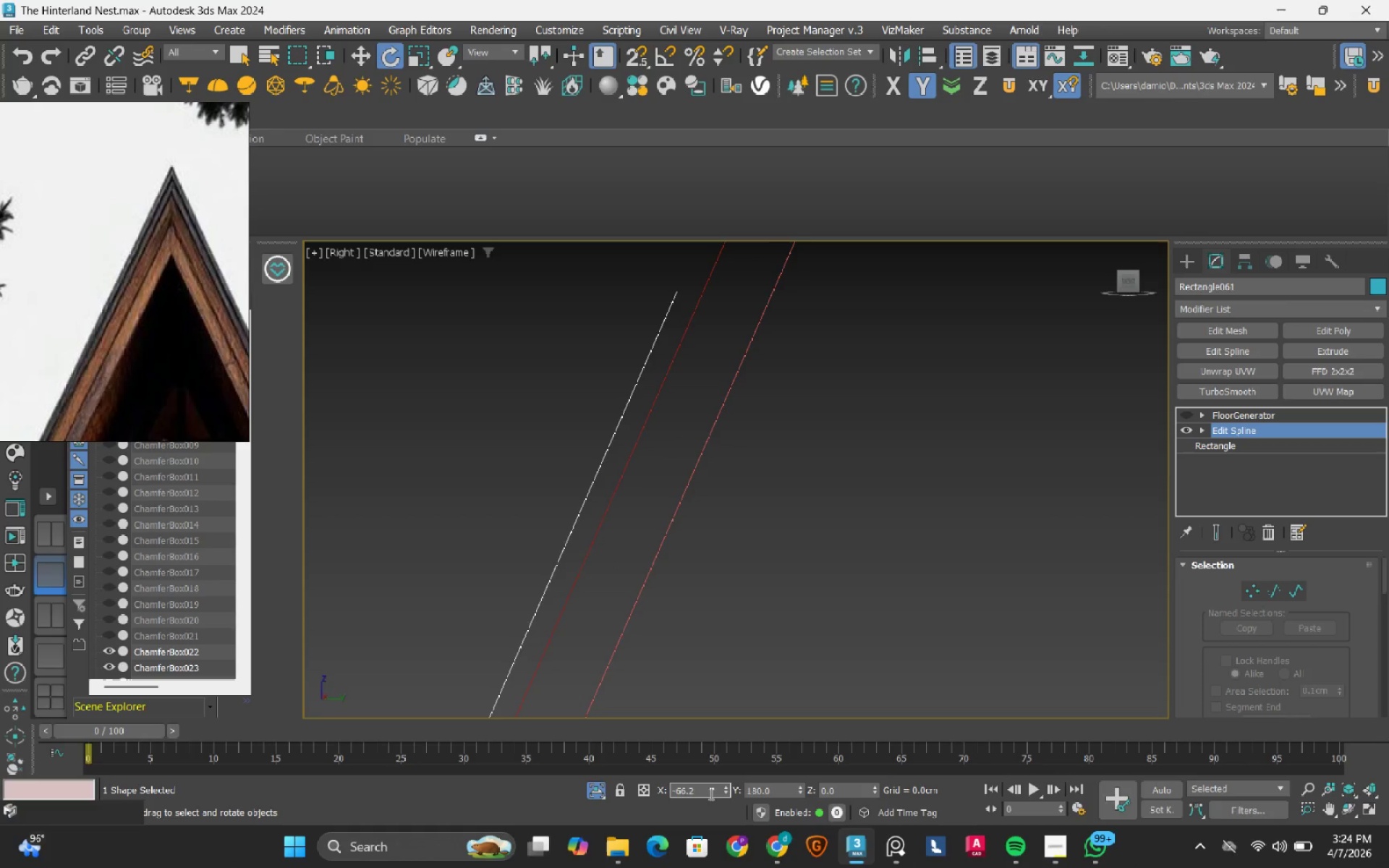 
key(Numpad3)
 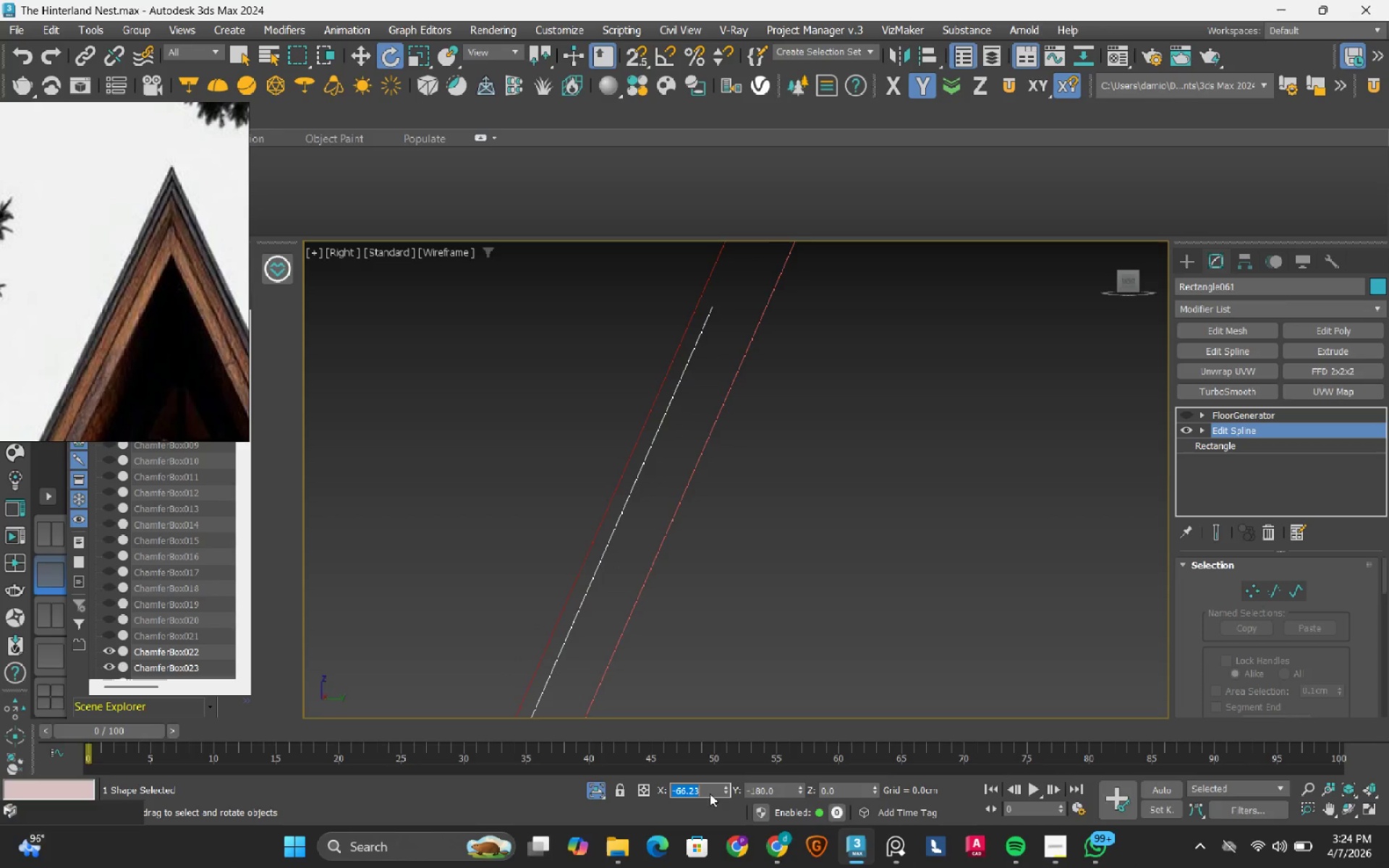 
key(NumpadEnter)
 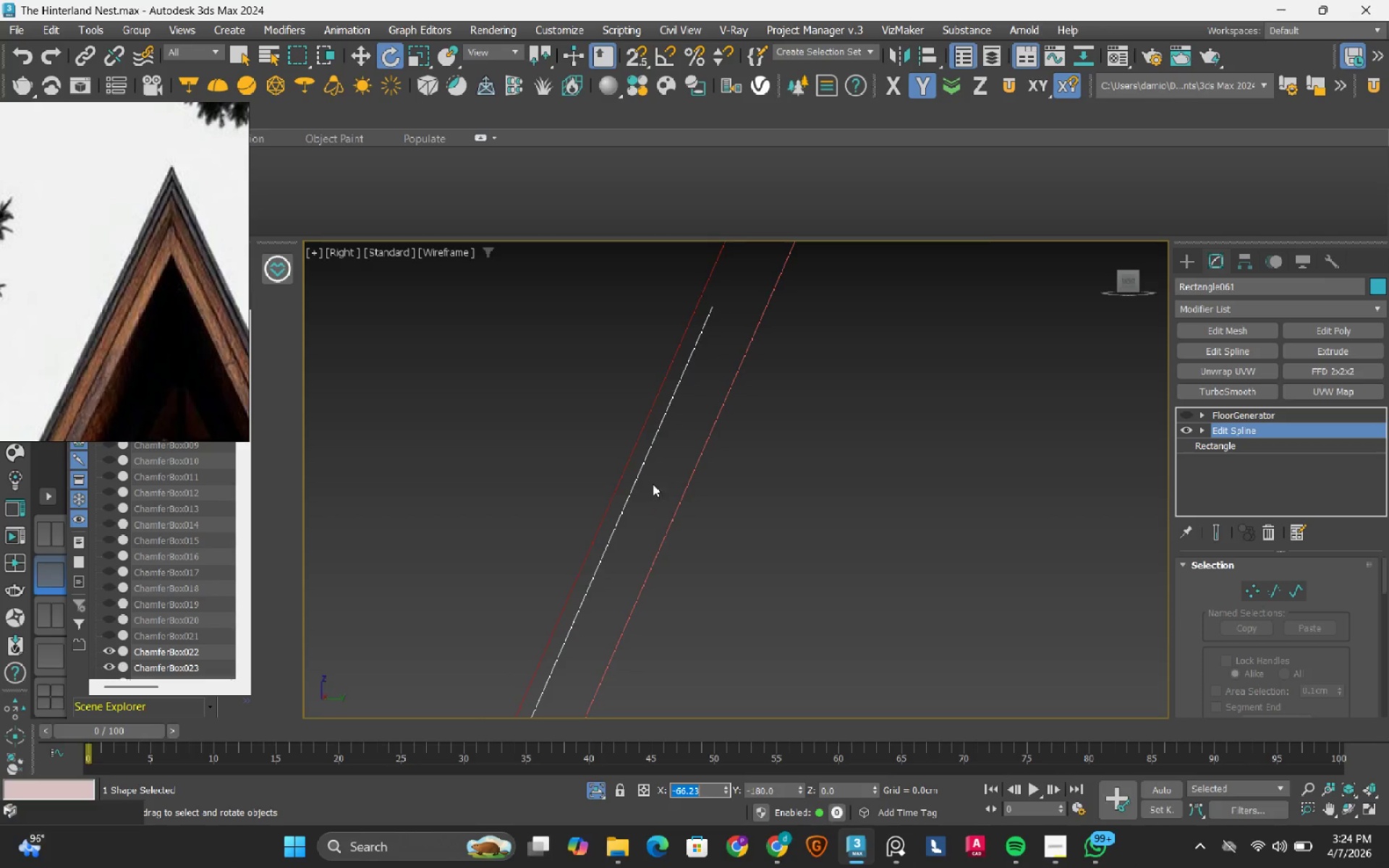 
scroll: coordinate [672, 486], scroll_direction: down, amount: 5.0
 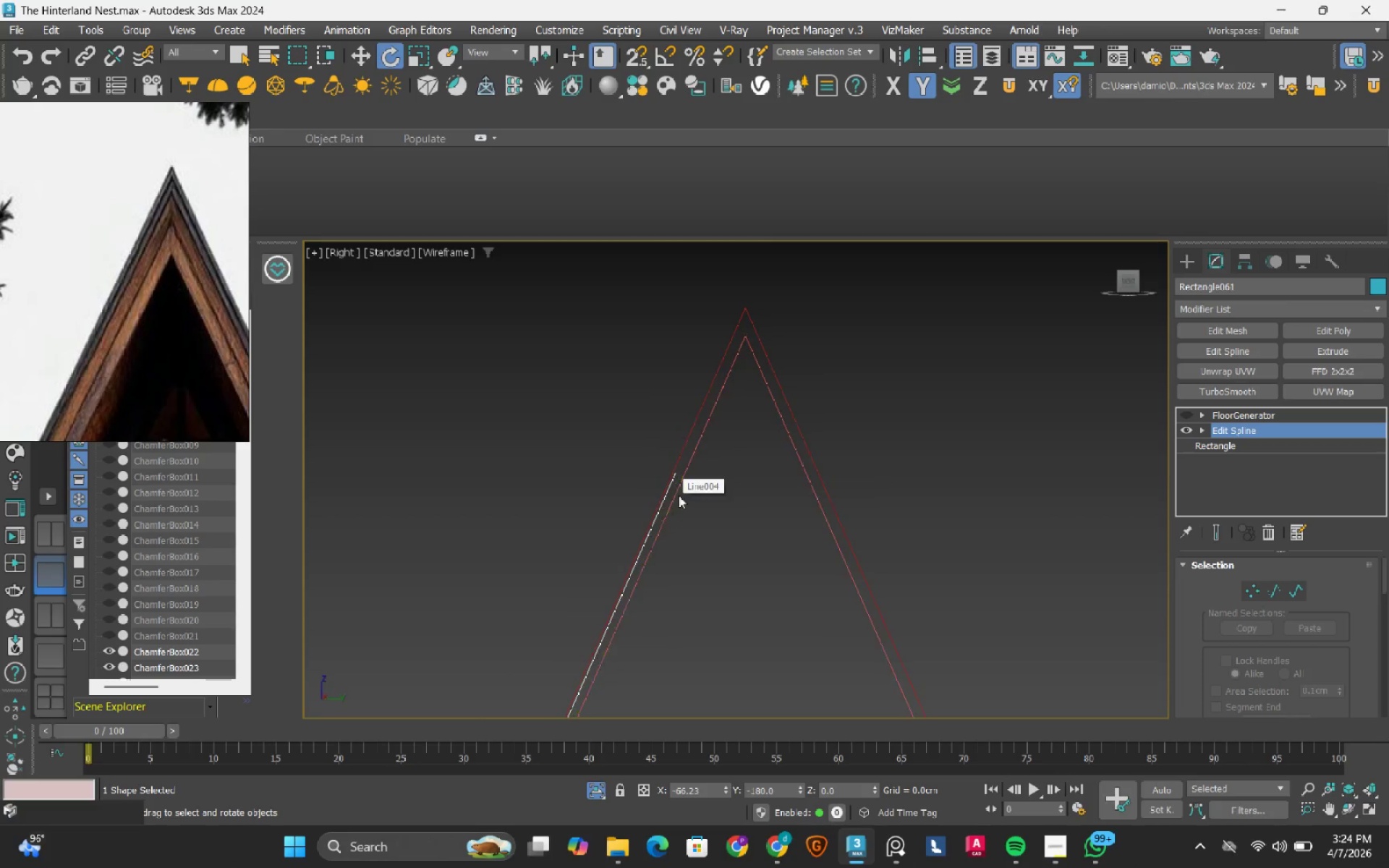 
scroll: coordinate [680, 480], scroll_direction: up, amount: 5.0
 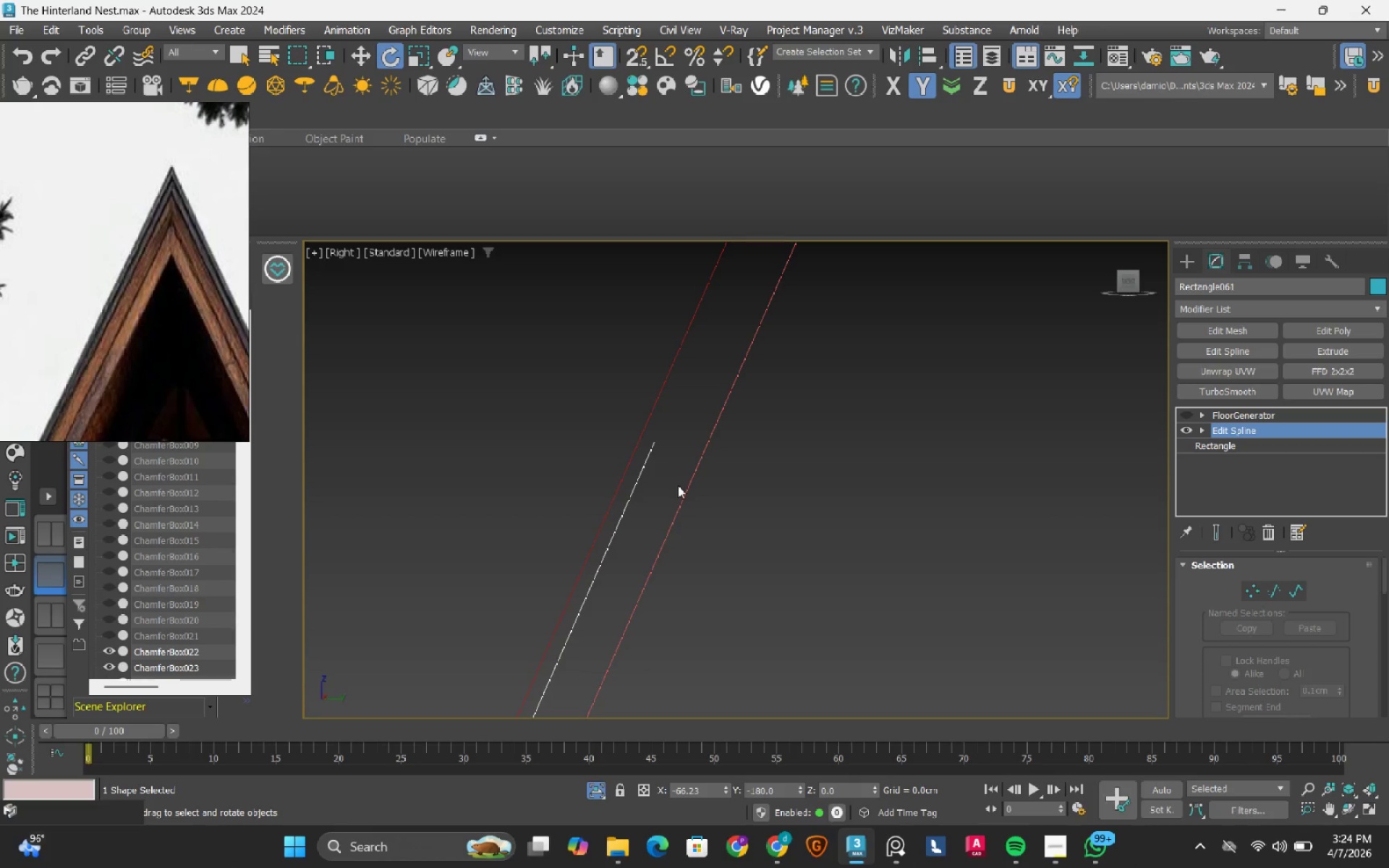 
scroll: coordinate [678, 485], scroll_direction: down, amount: 9.0
 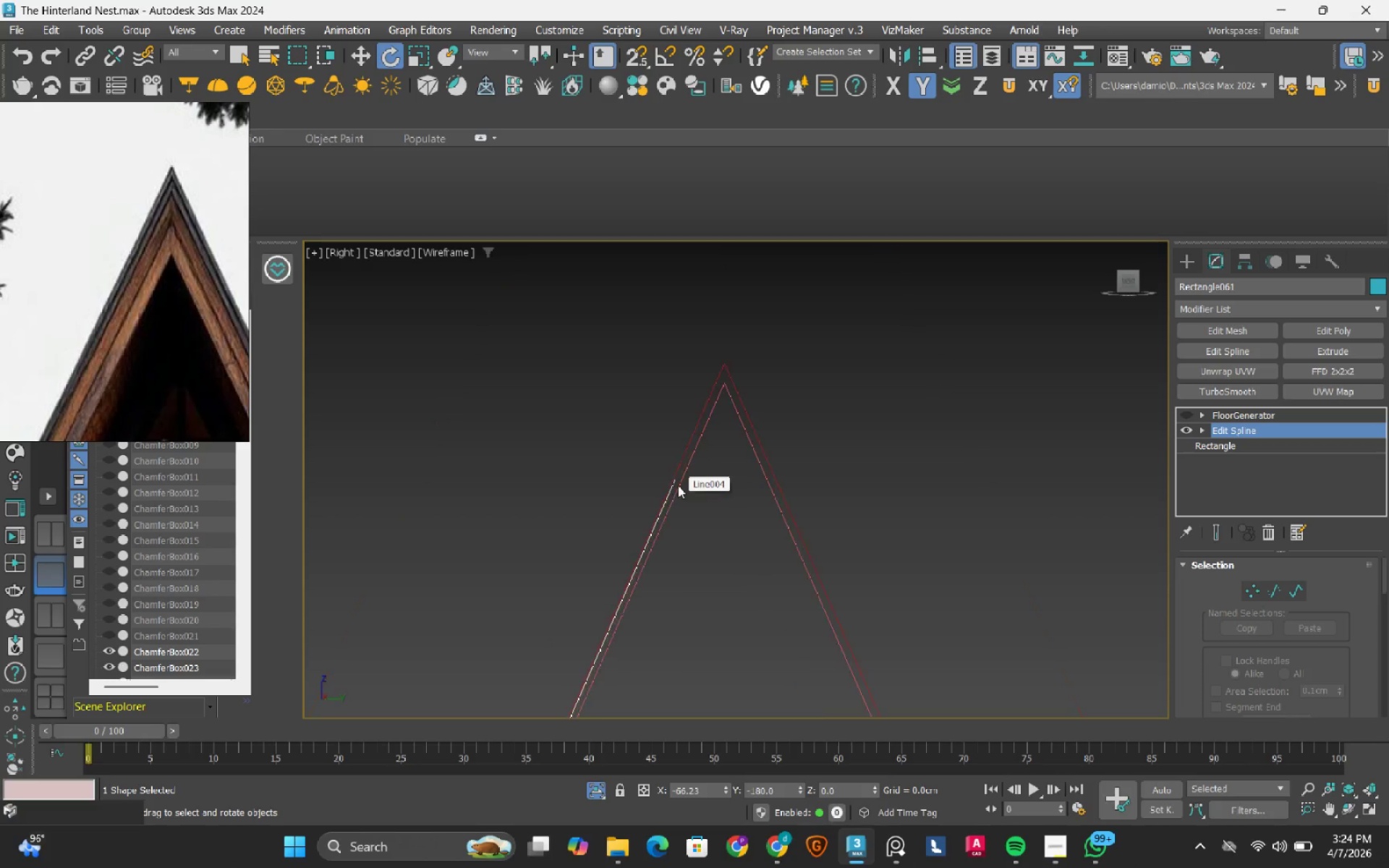 
scroll: coordinate [678, 485], scroll_direction: up, amount: 5.0
 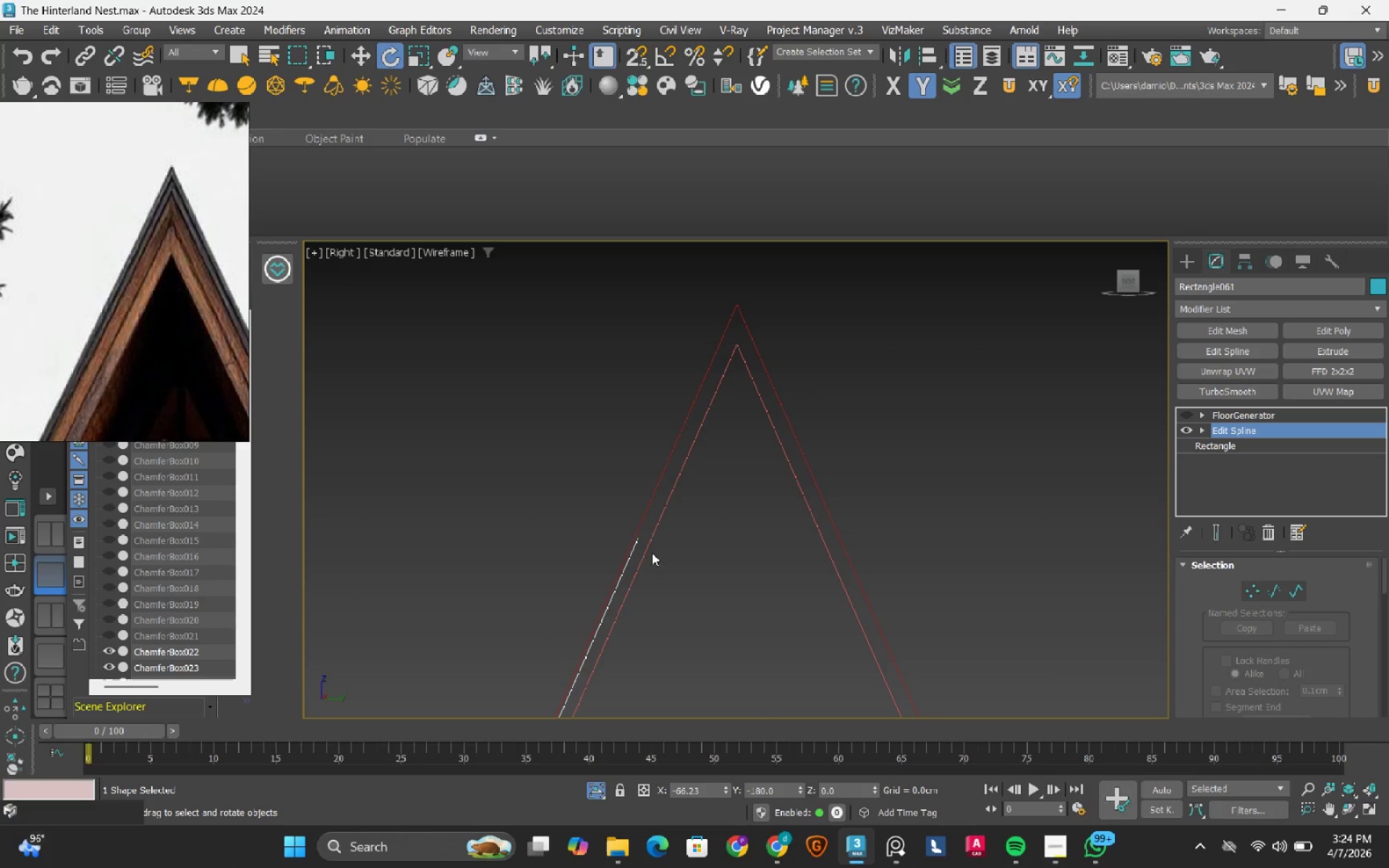 
type(1w)
 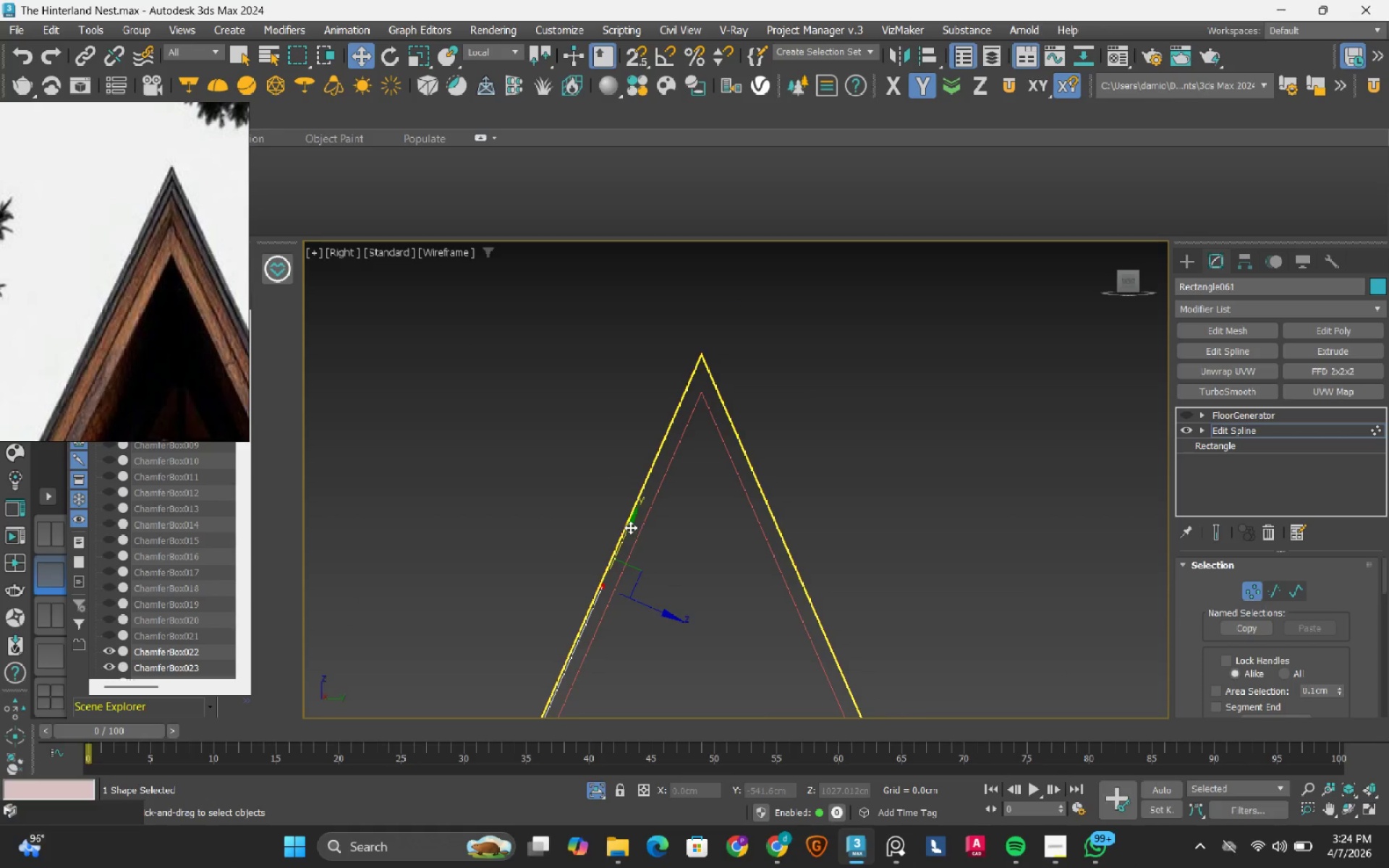 
left_click_drag(start_coordinate=[630, 527], to_coordinate=[756, 313])
 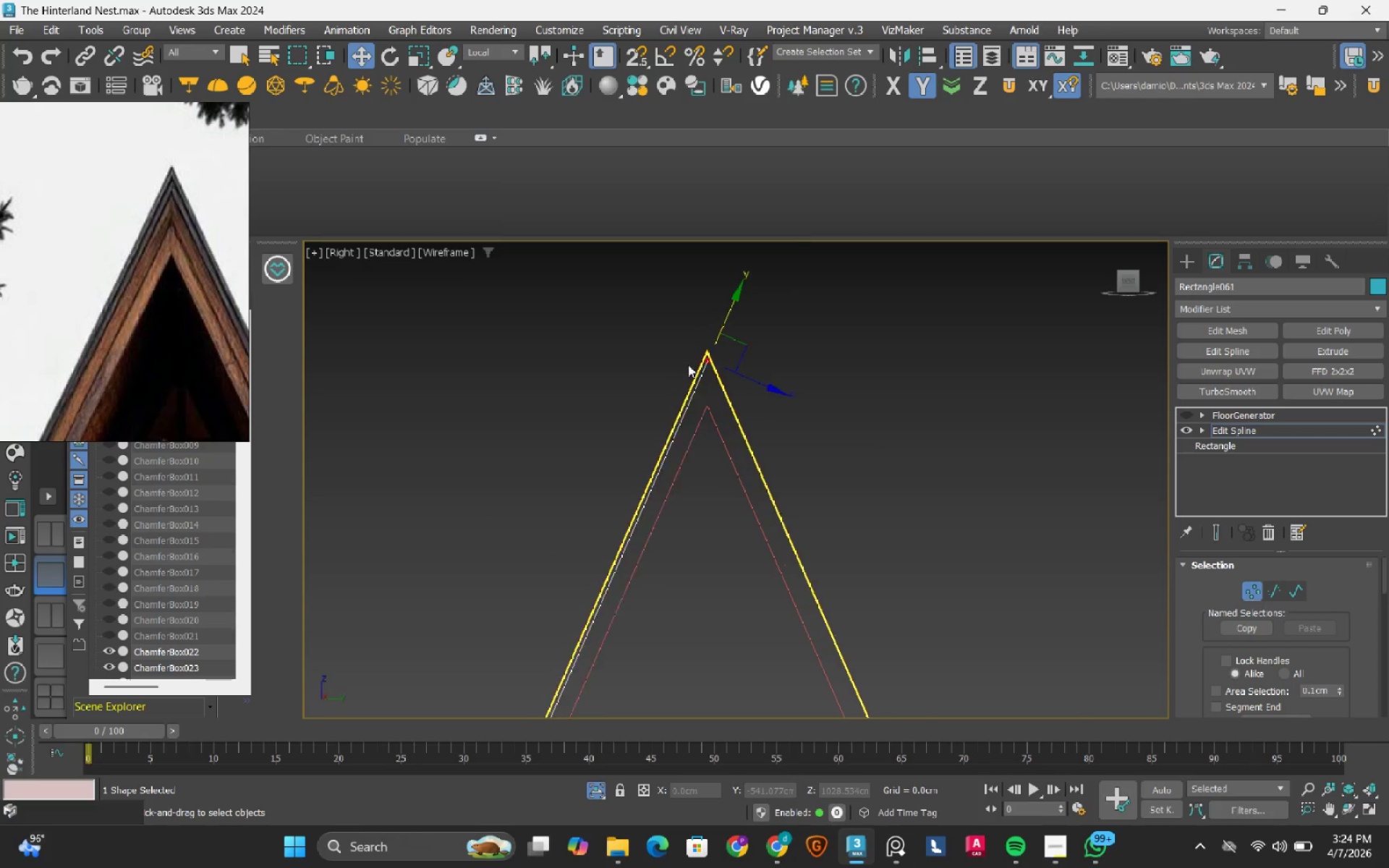 
scroll: coordinate [722, 344], scroll_direction: up, amount: 7.0
 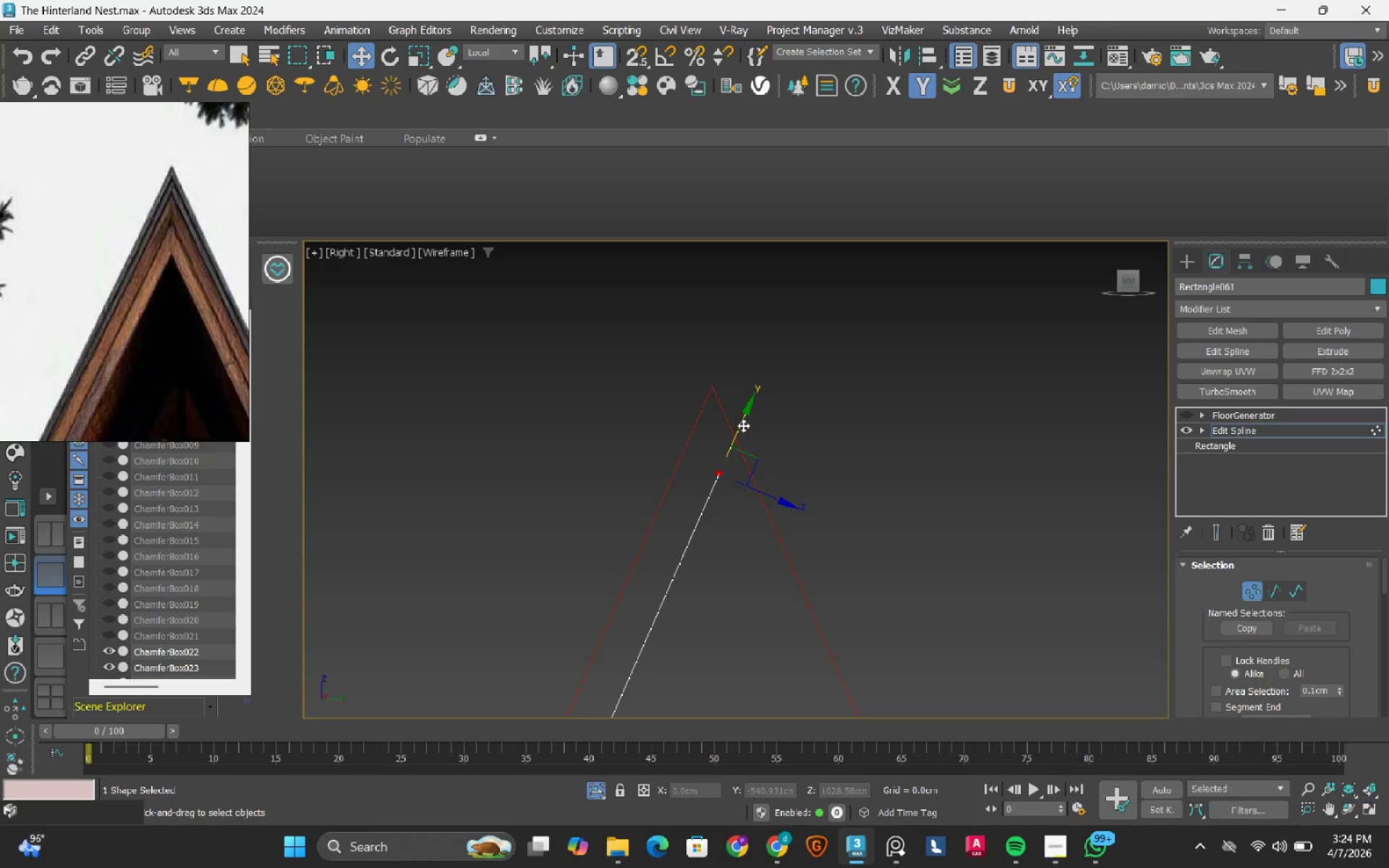 
left_click_drag(start_coordinate=[742, 420], to_coordinate=[753, 380])
 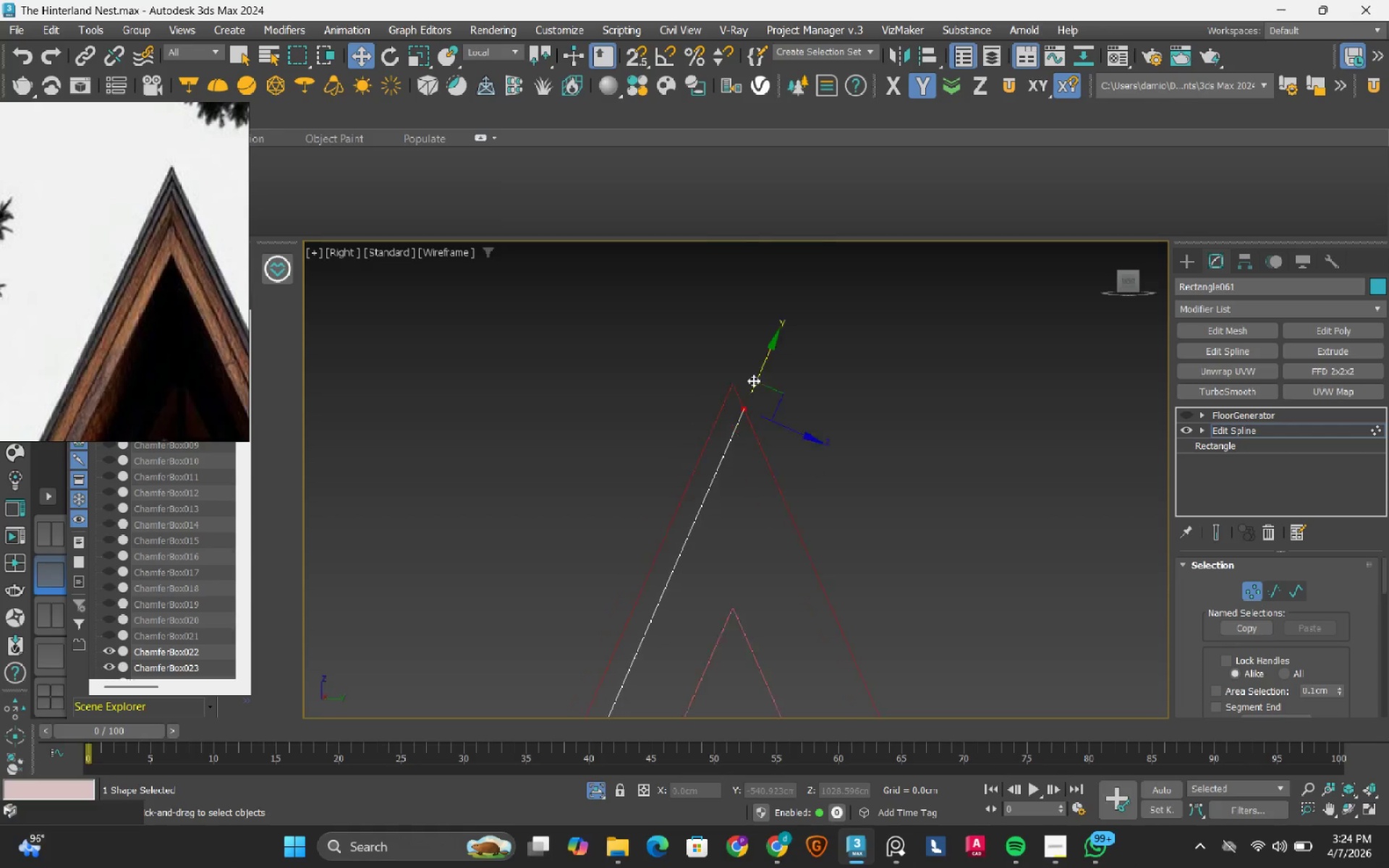 
scroll: coordinate [753, 380], scroll_direction: down, amount: 8.0
 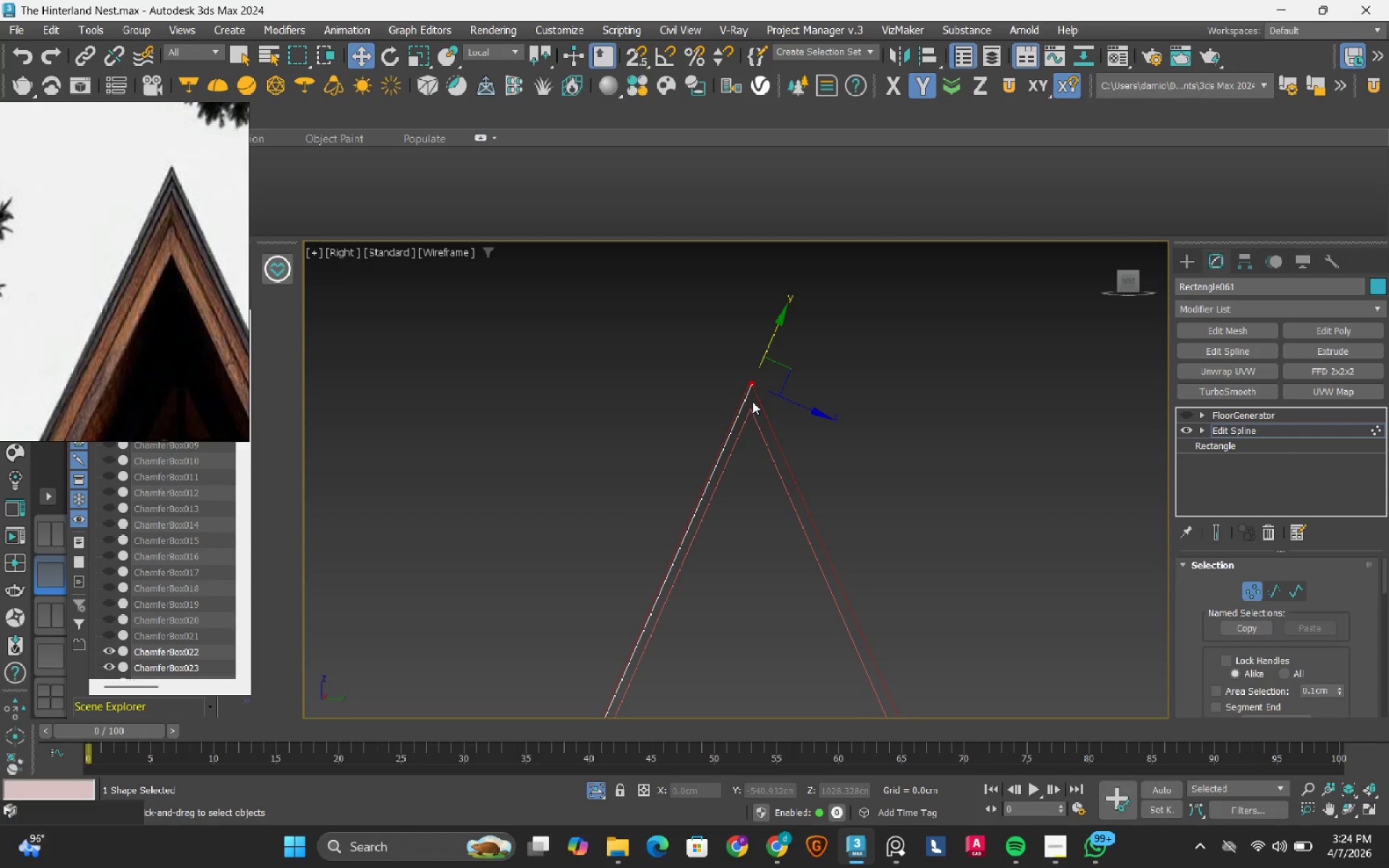 
wait(6.73)
 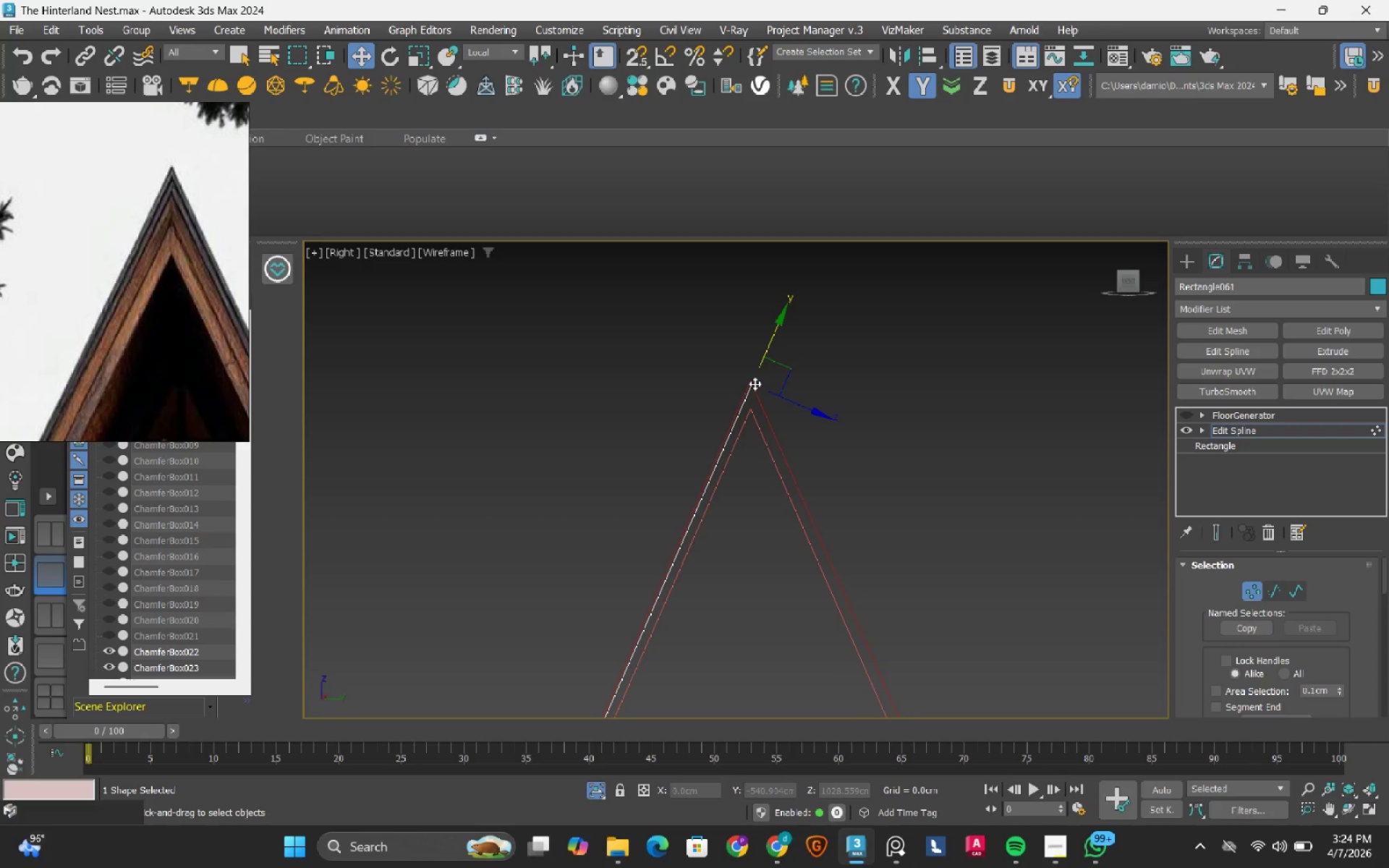 
left_click([1378, 432])
 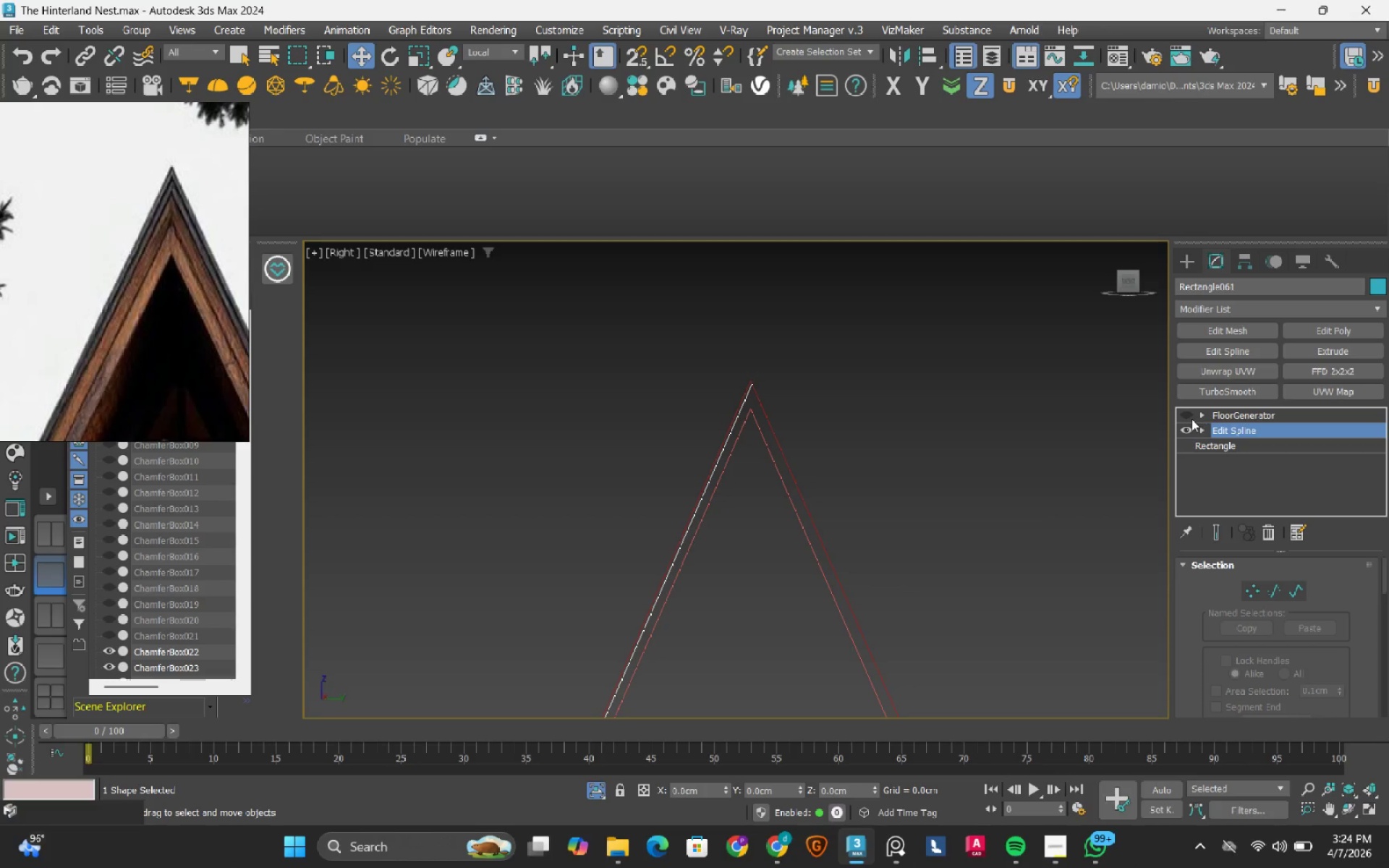 
left_click([1188, 414])
 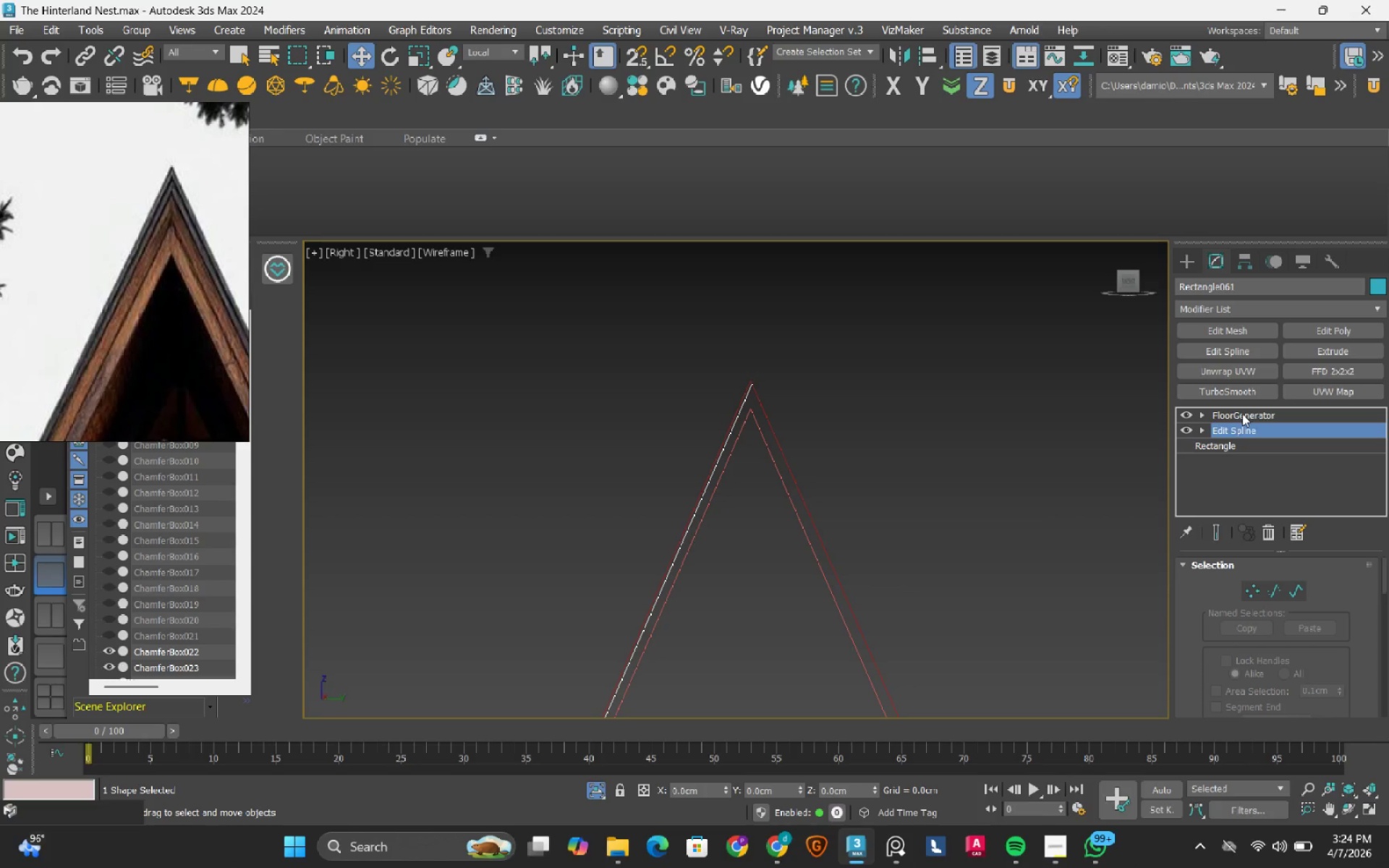 
left_click([1242, 414])
 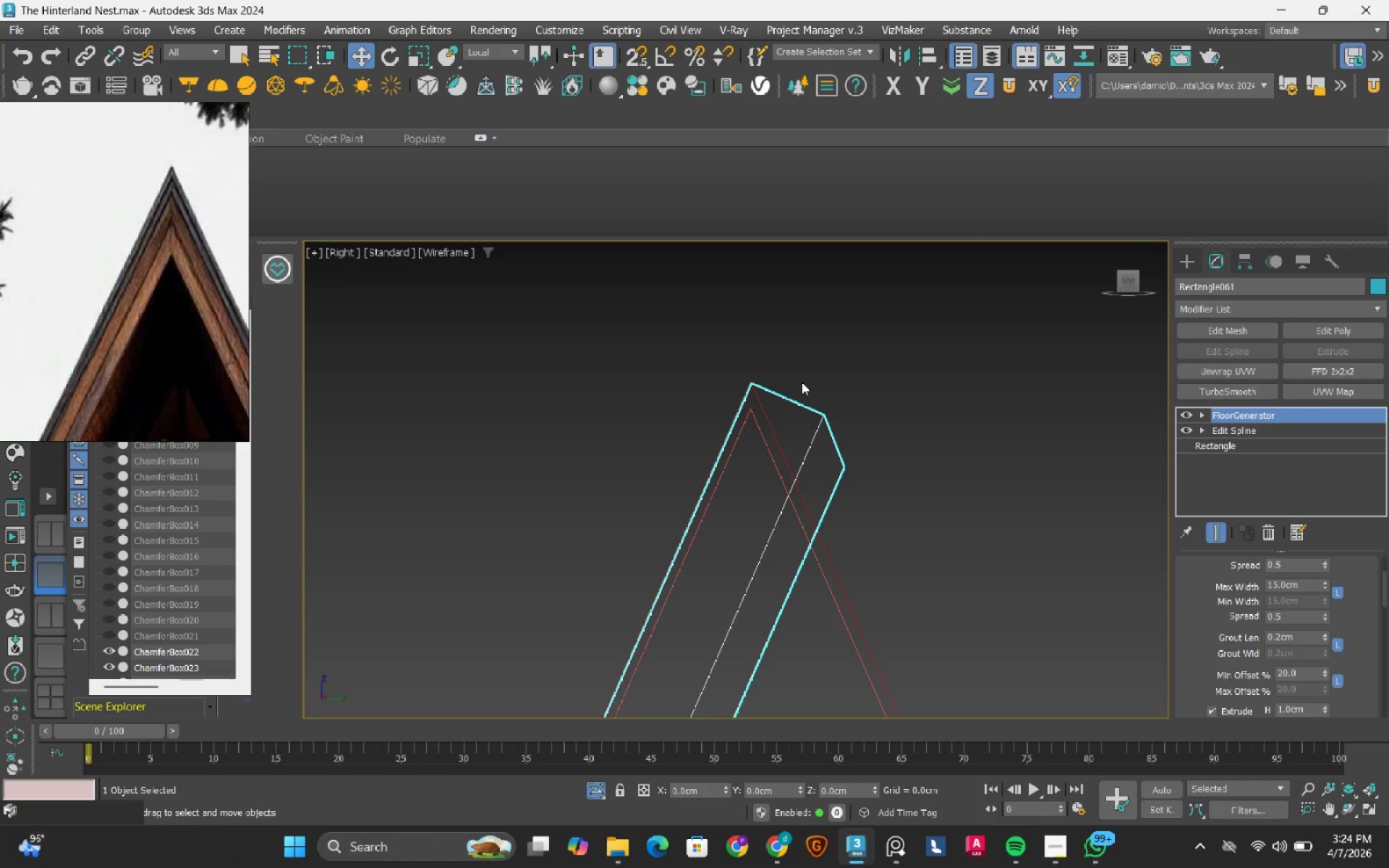 
scroll: coordinate [802, 382], scroll_direction: down, amount: 4.0
 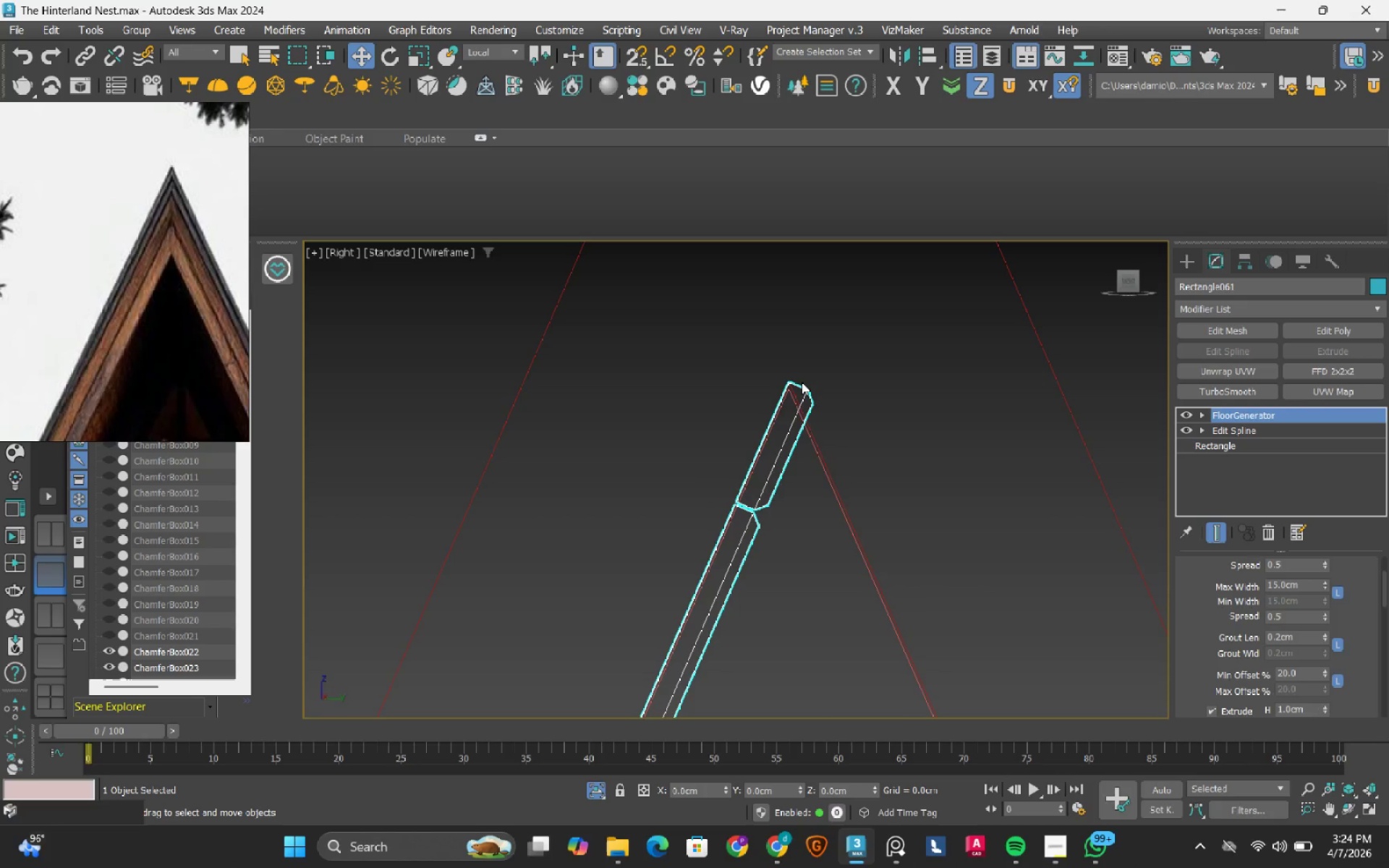 
scroll: coordinate [802, 382], scroll_direction: up, amount: 4.0
 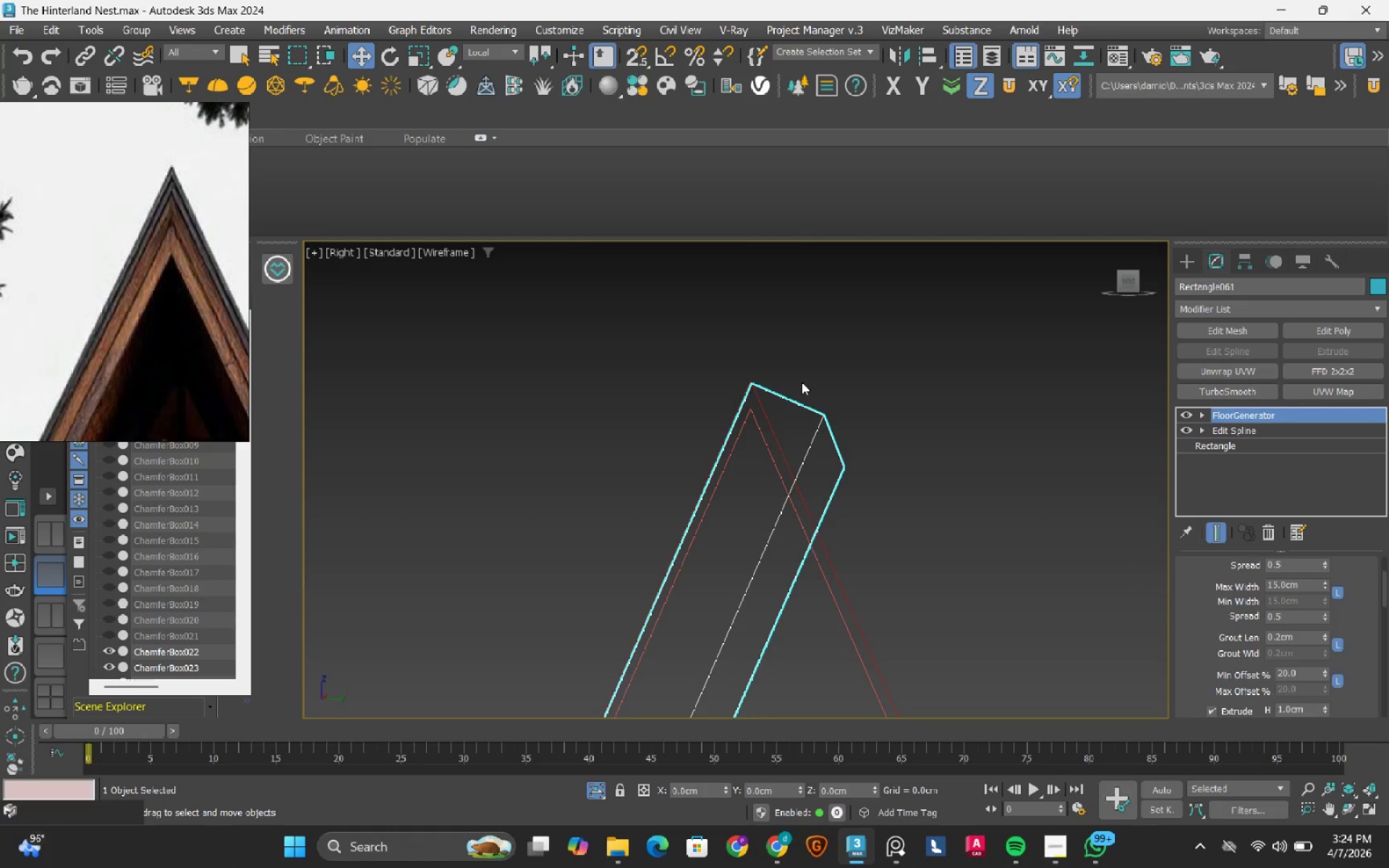 
scroll: coordinate [802, 382], scroll_direction: down, amount: 3.0
 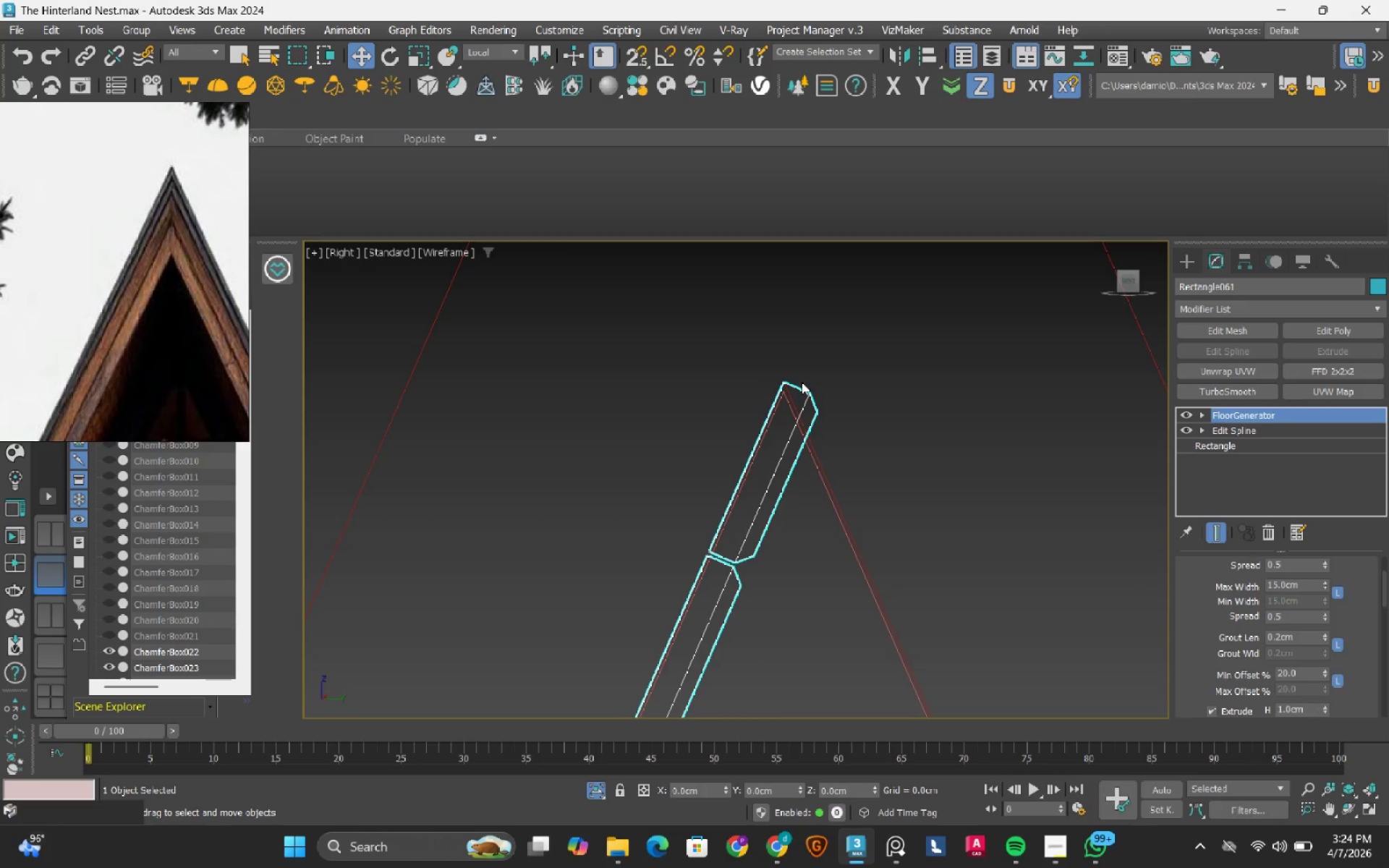 
scroll: coordinate [802, 382], scroll_direction: up, amount: 2.0
 